 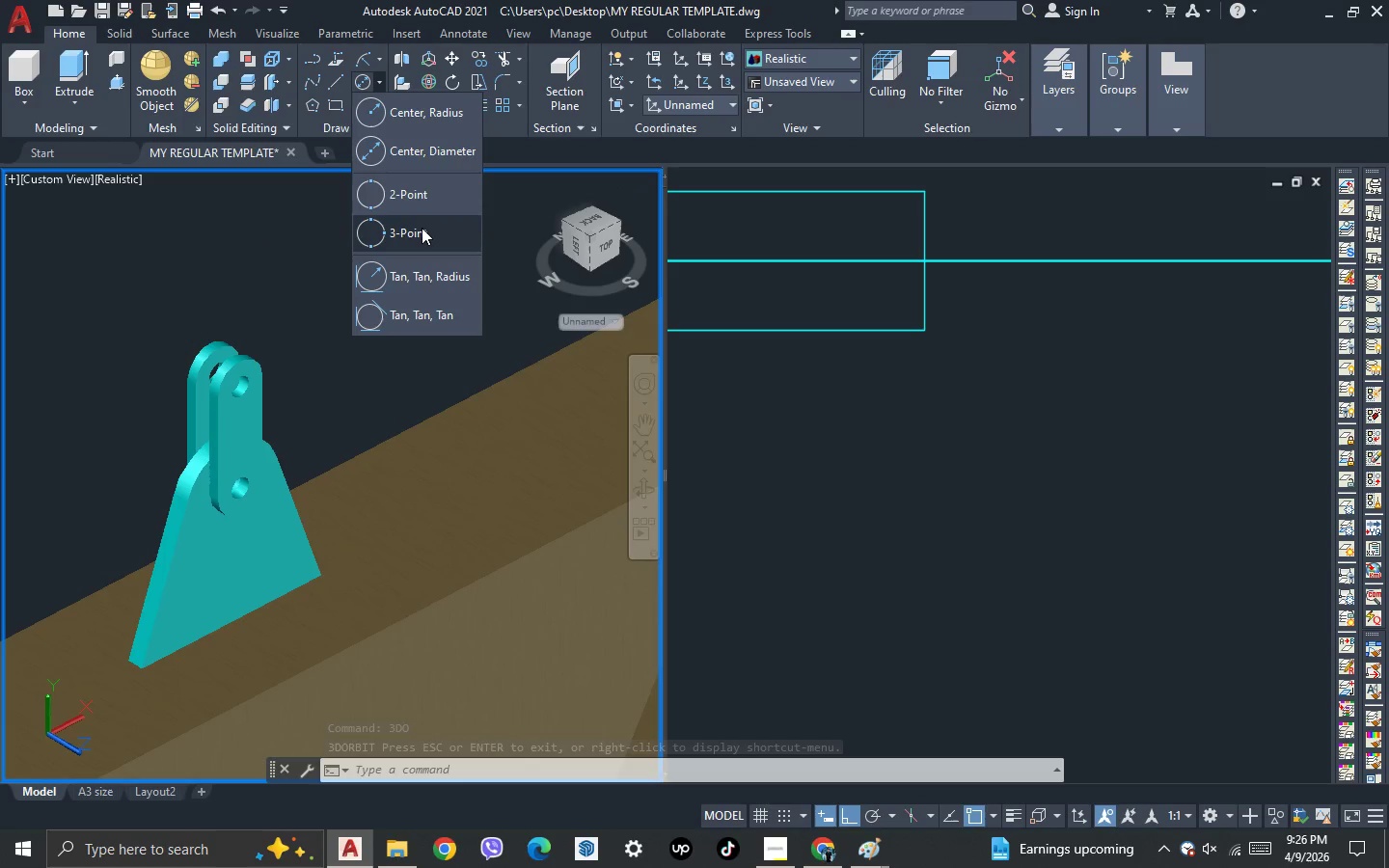 
left_click([462, 116])
 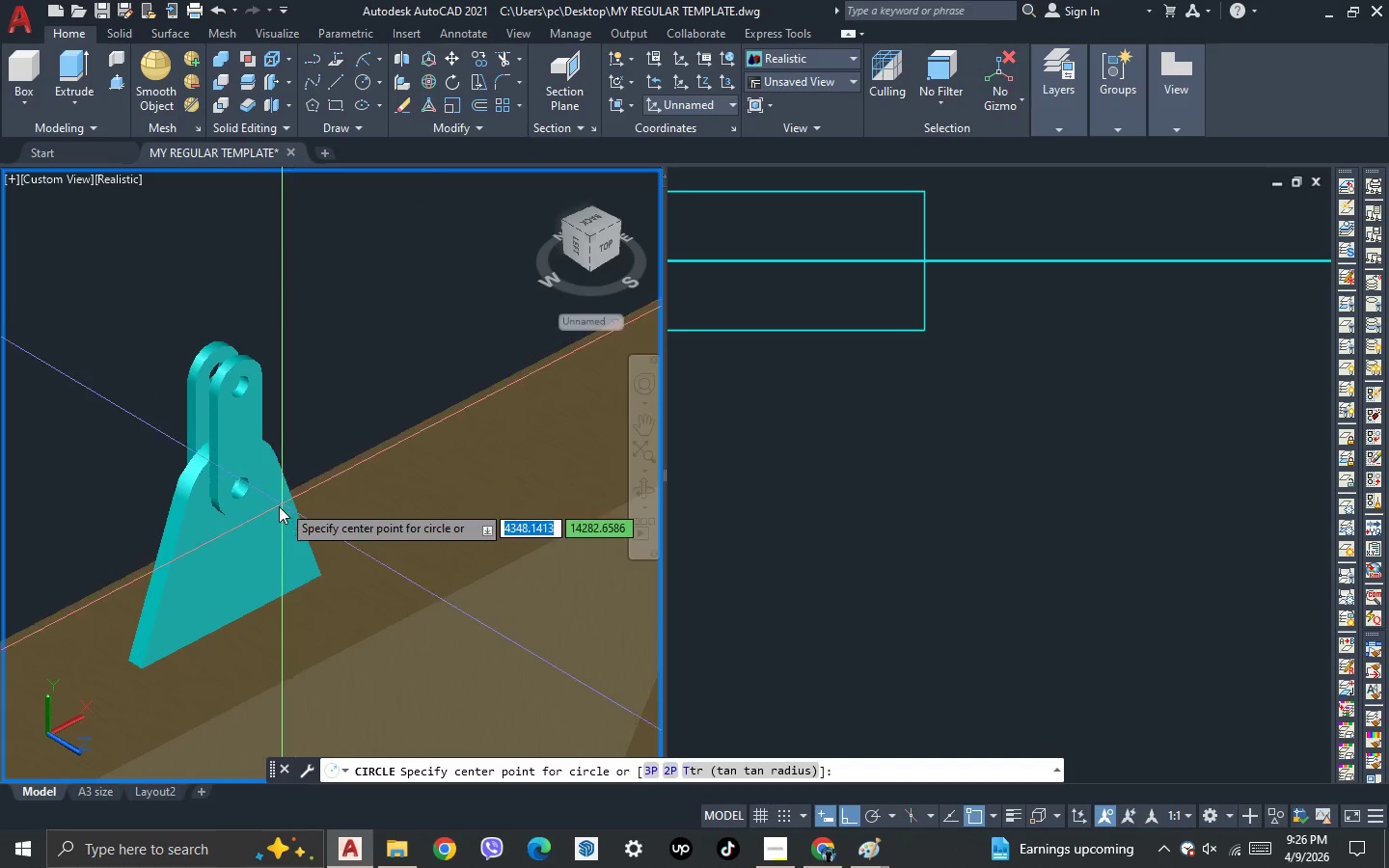 
scroll: coordinate [212, 506], scroll_direction: up, amount: 3.0
 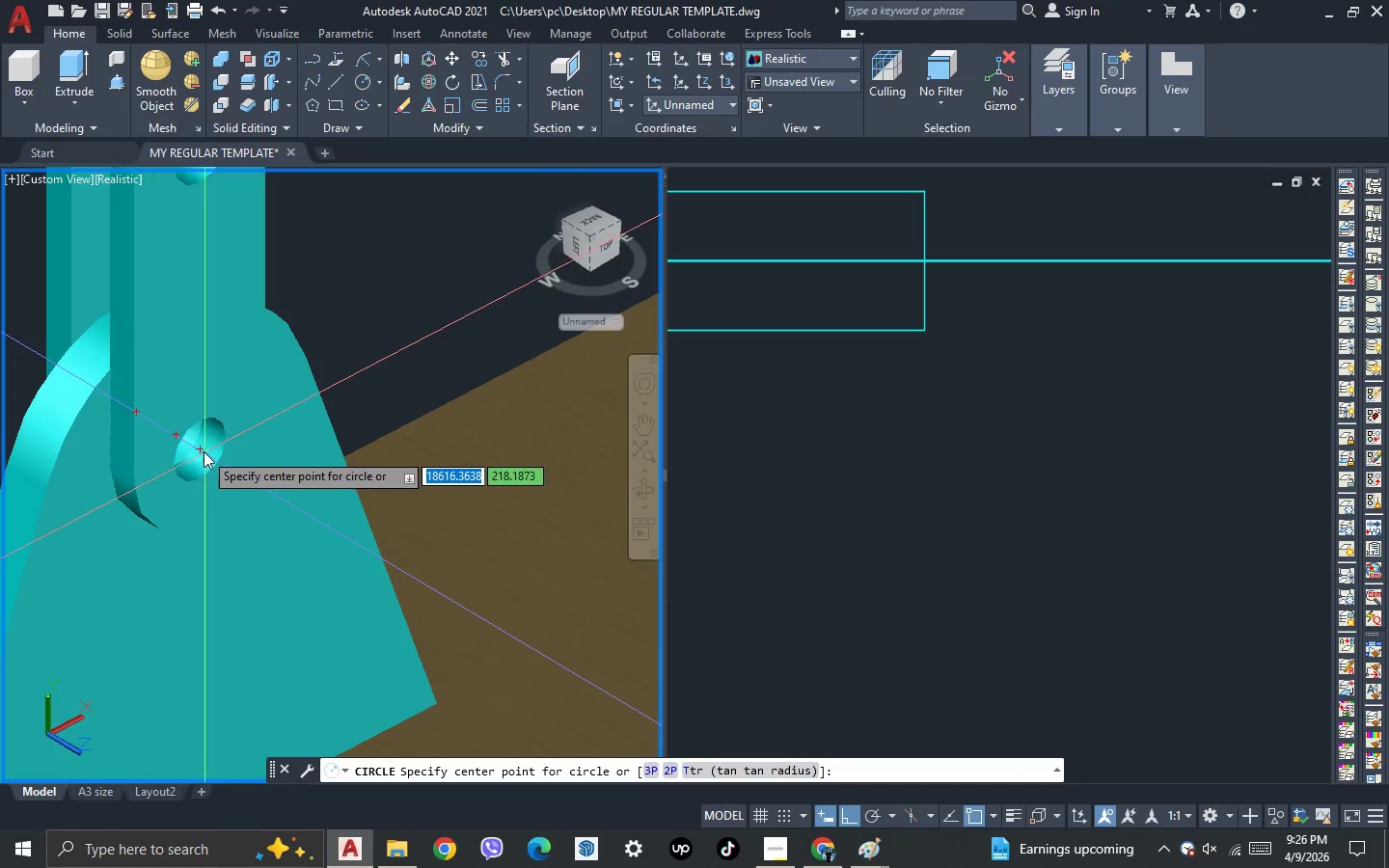 
left_click([204, 451])
 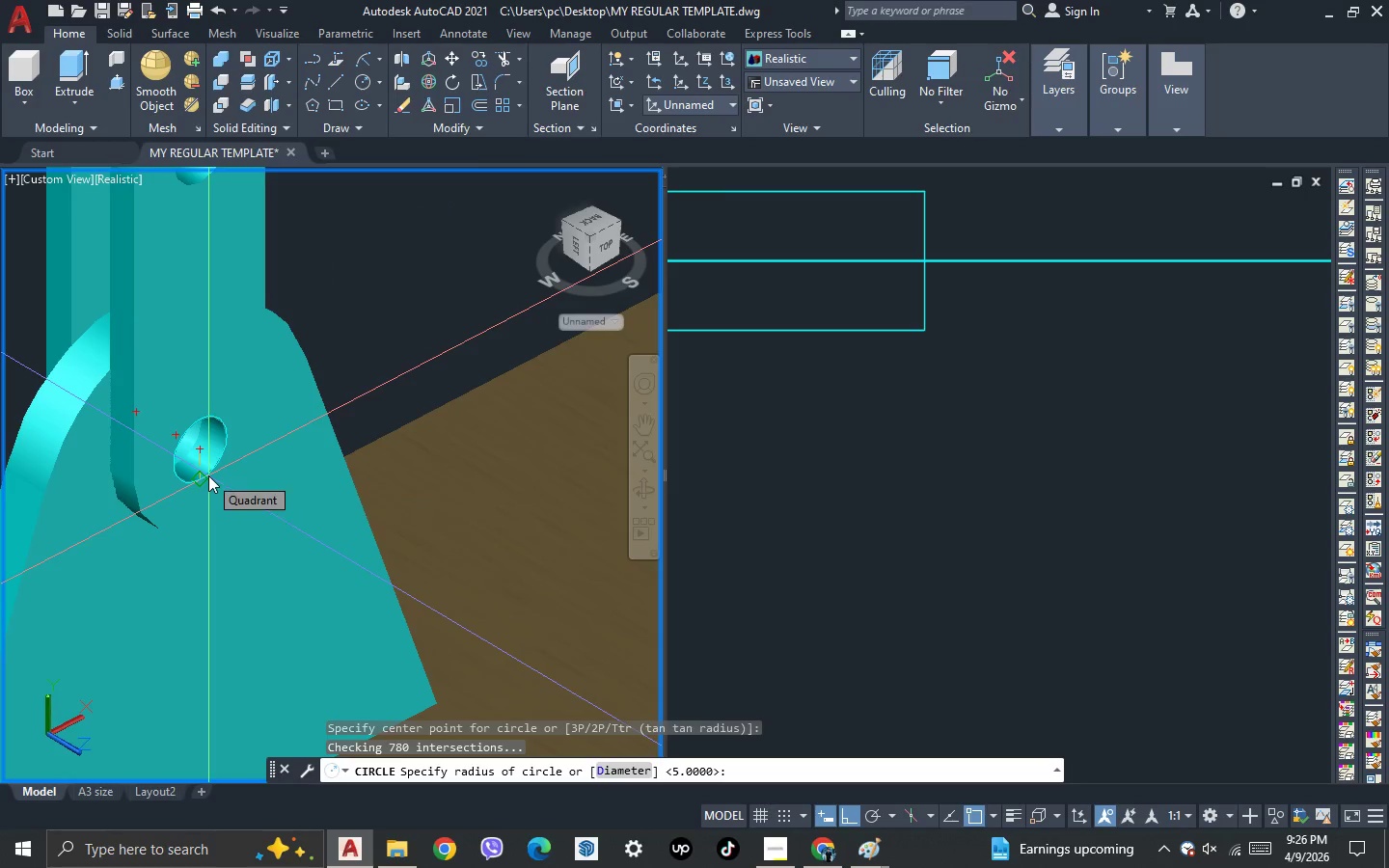 
left_click([208, 475])
 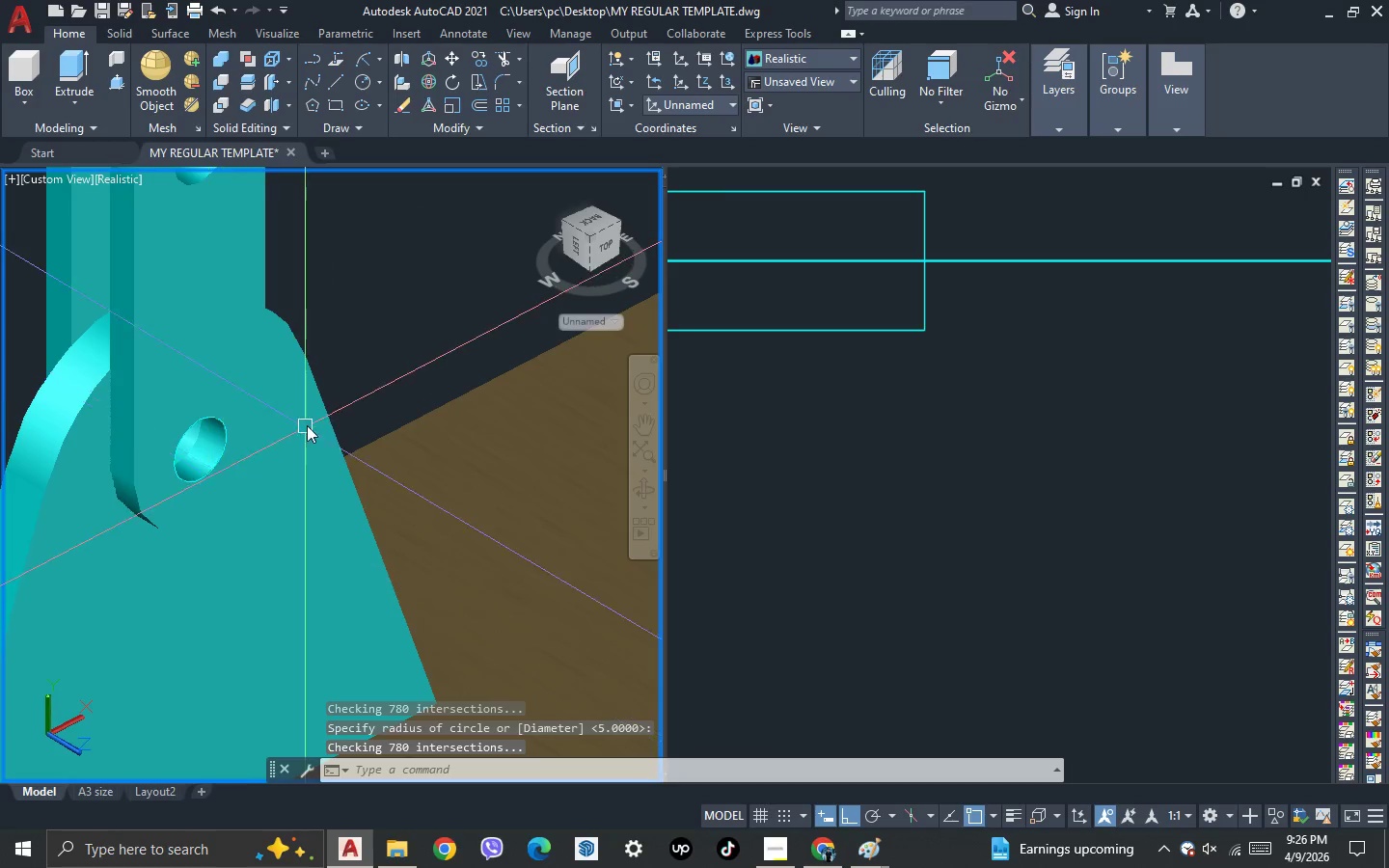 
scroll: coordinate [307, 425], scroll_direction: down, amount: 2.0
 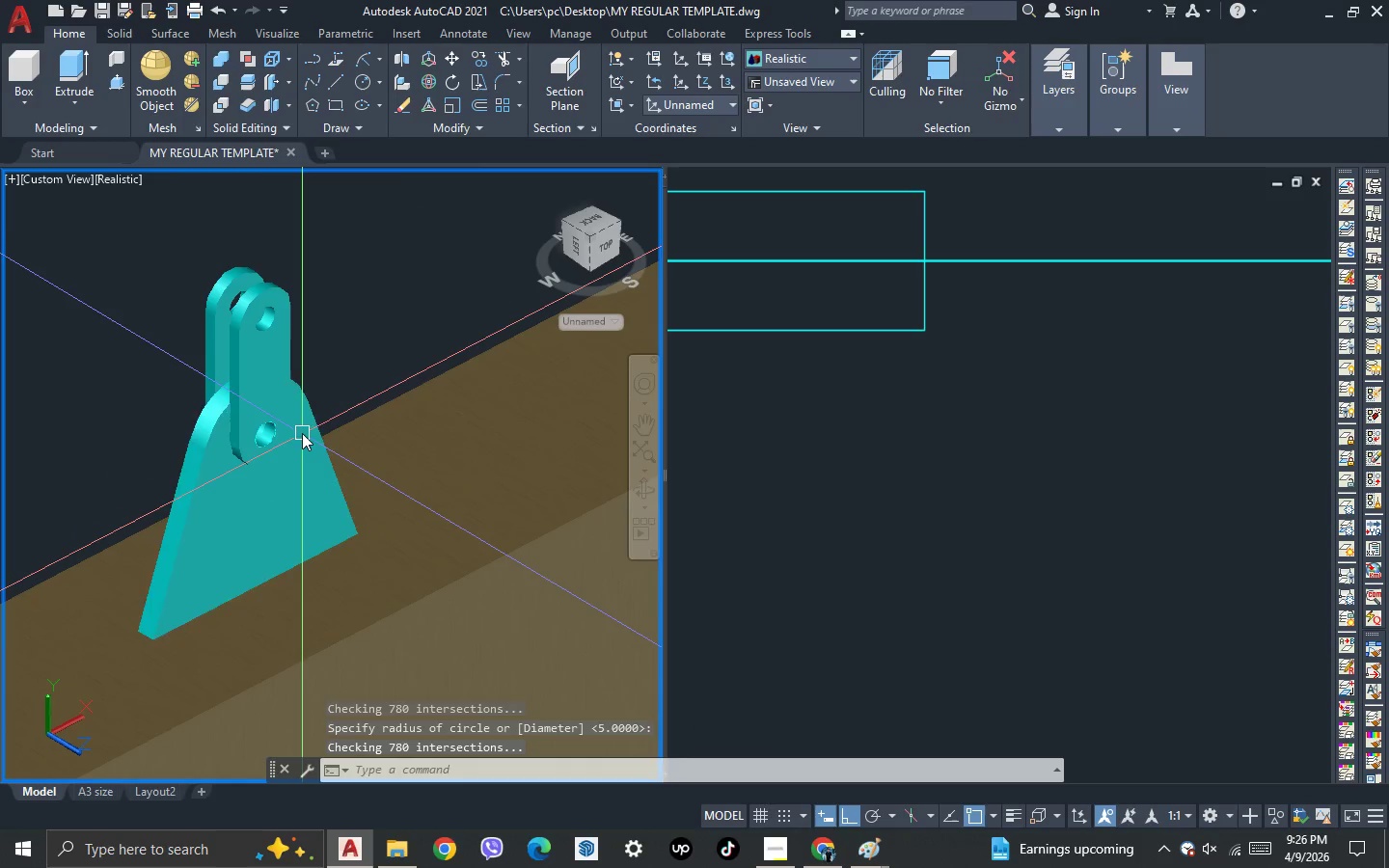 
scroll: coordinate [301, 433], scroll_direction: up, amount: 1.0
 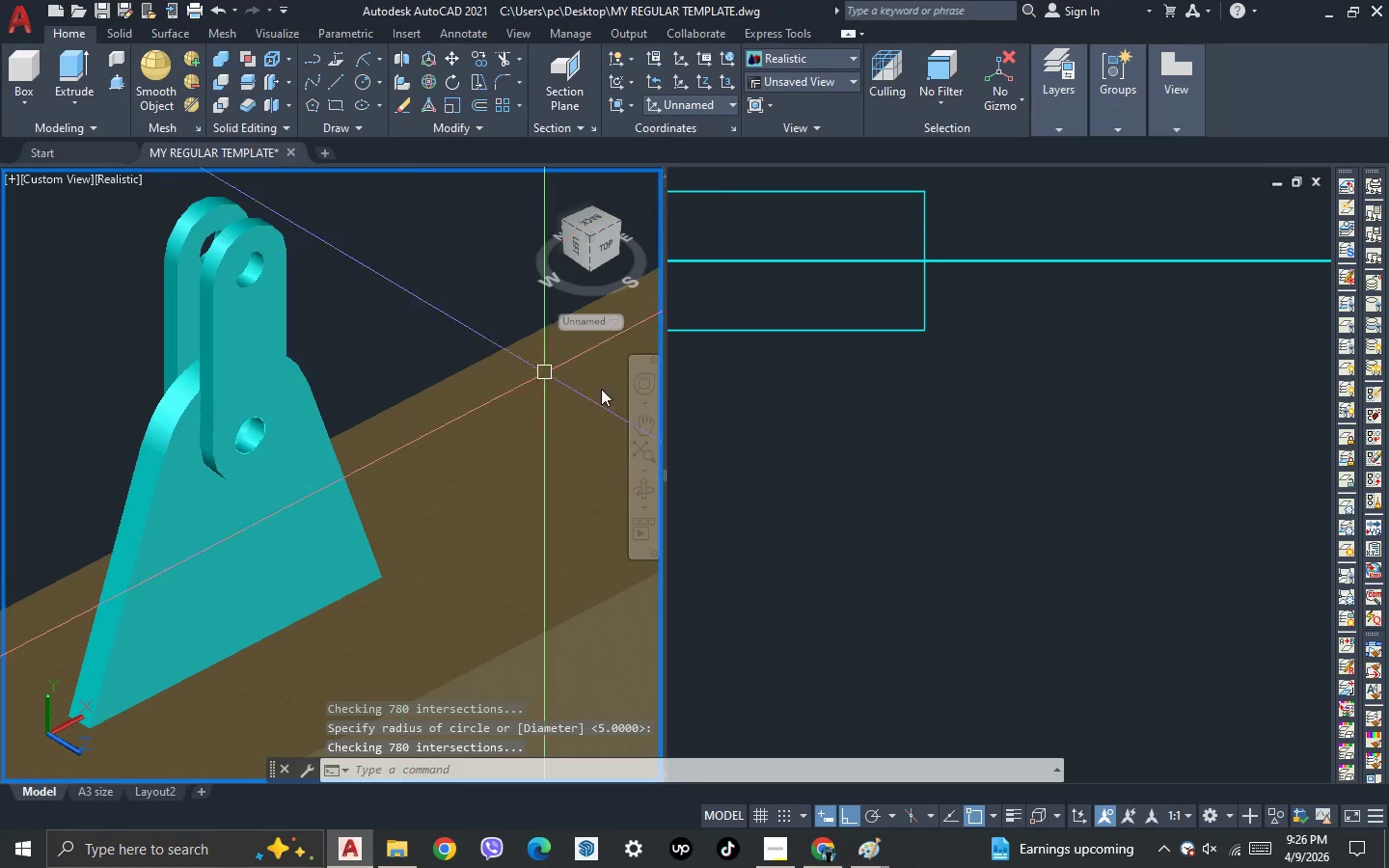 
left_click([825, 424])
 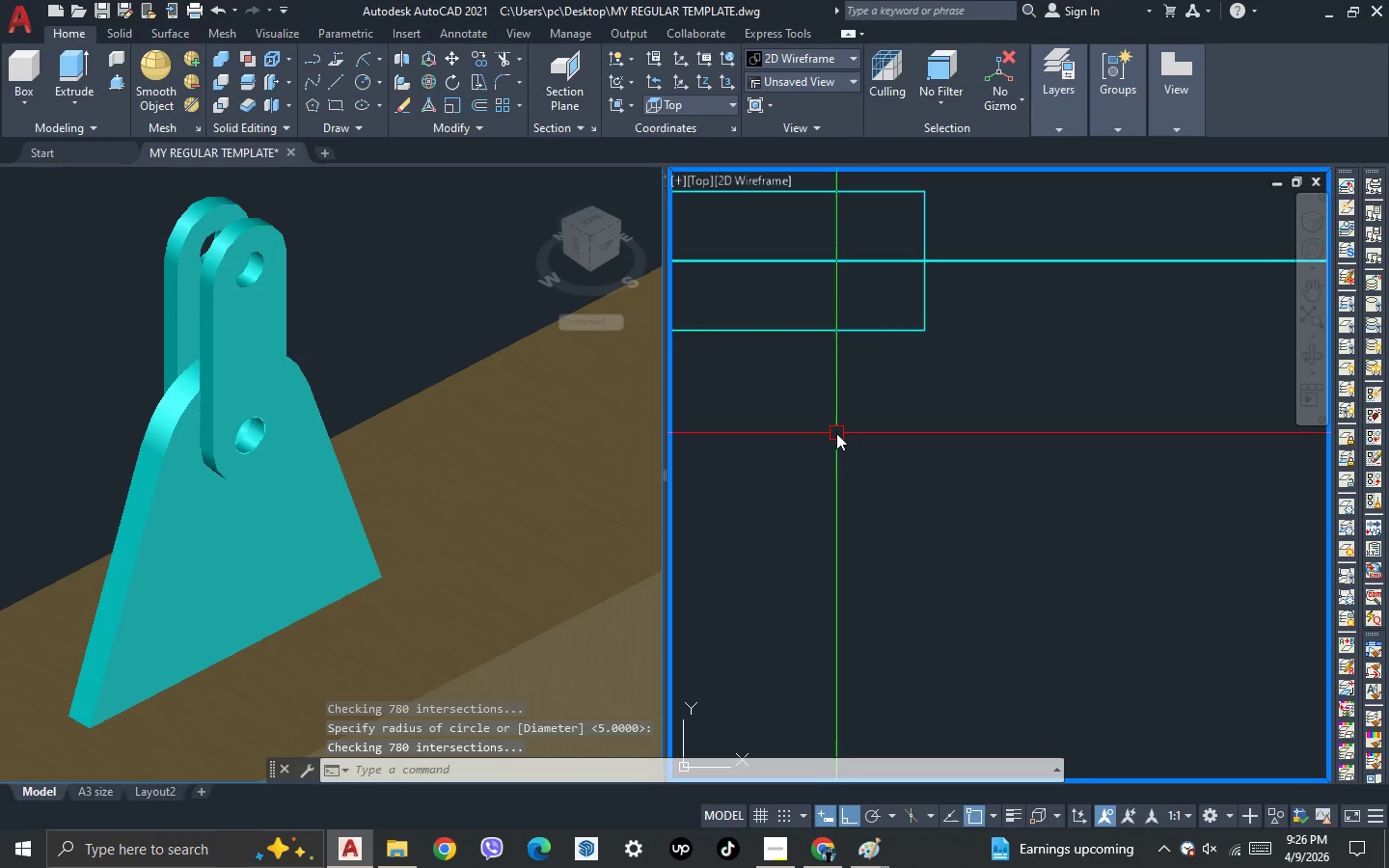 
scroll: coordinate [837, 433], scroll_direction: down, amount: 5.0
 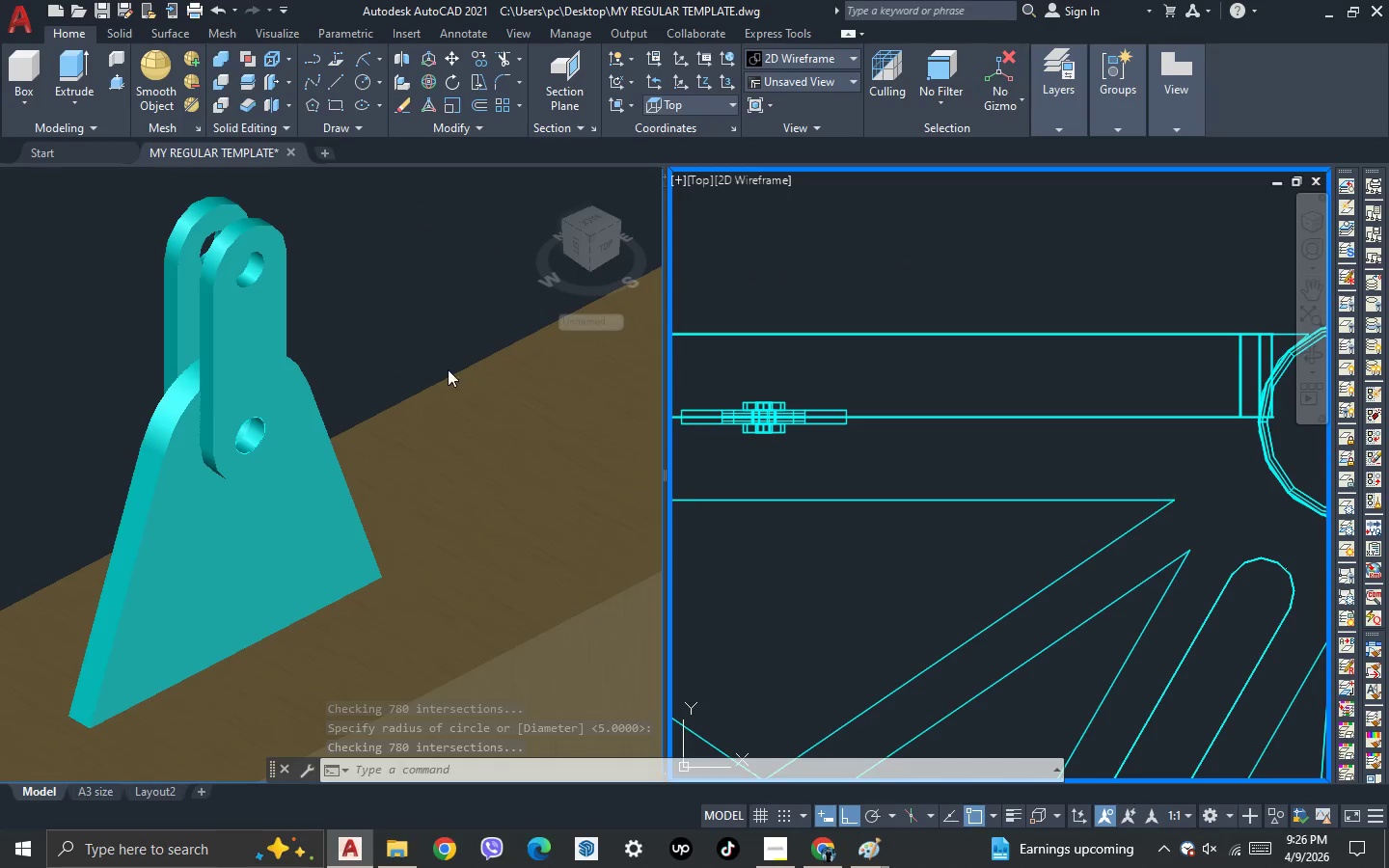 
left_click([356, 346])
 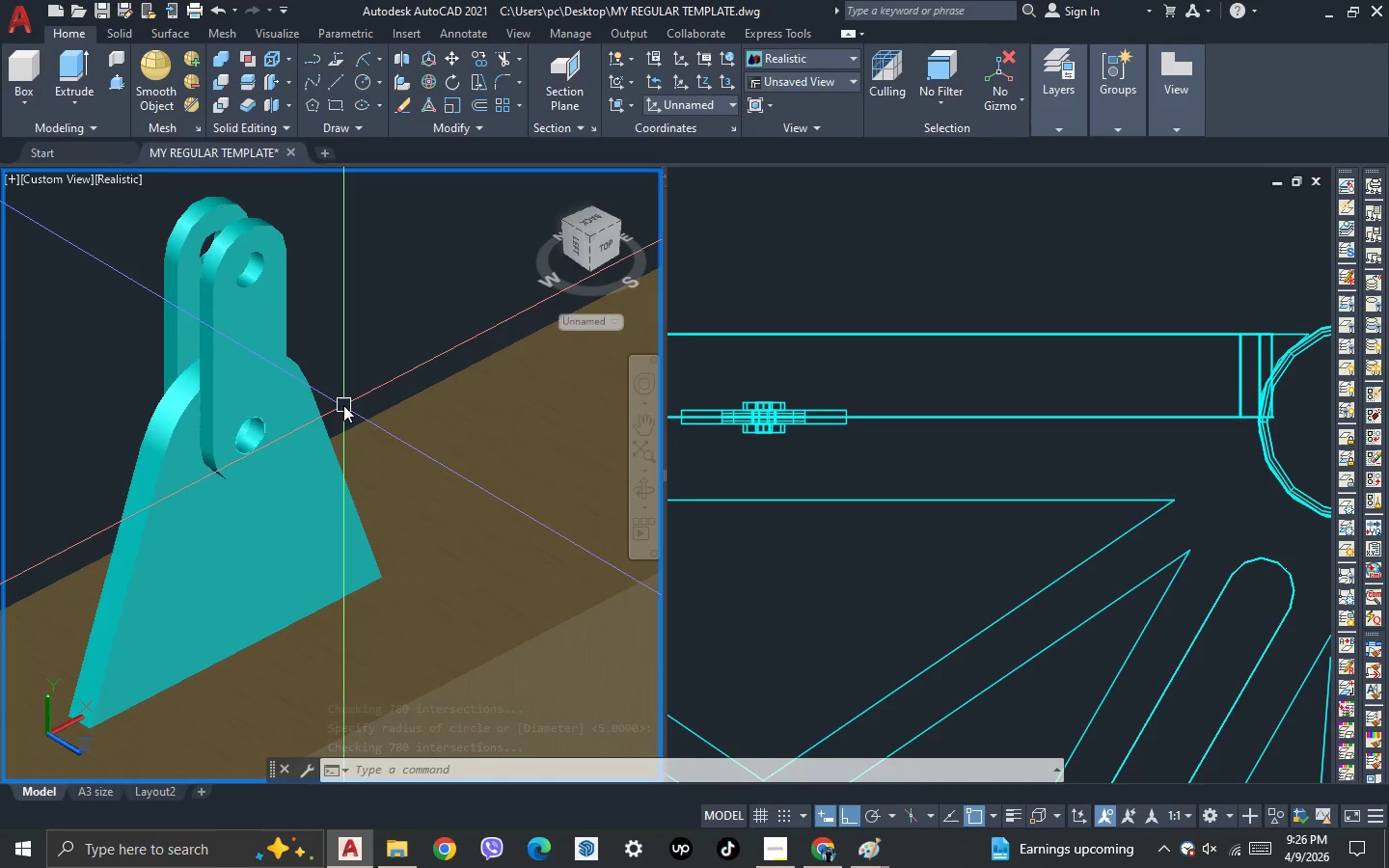 
left_click_drag(start_coordinate=[343, 405], to_coordinate=[337, 400])
 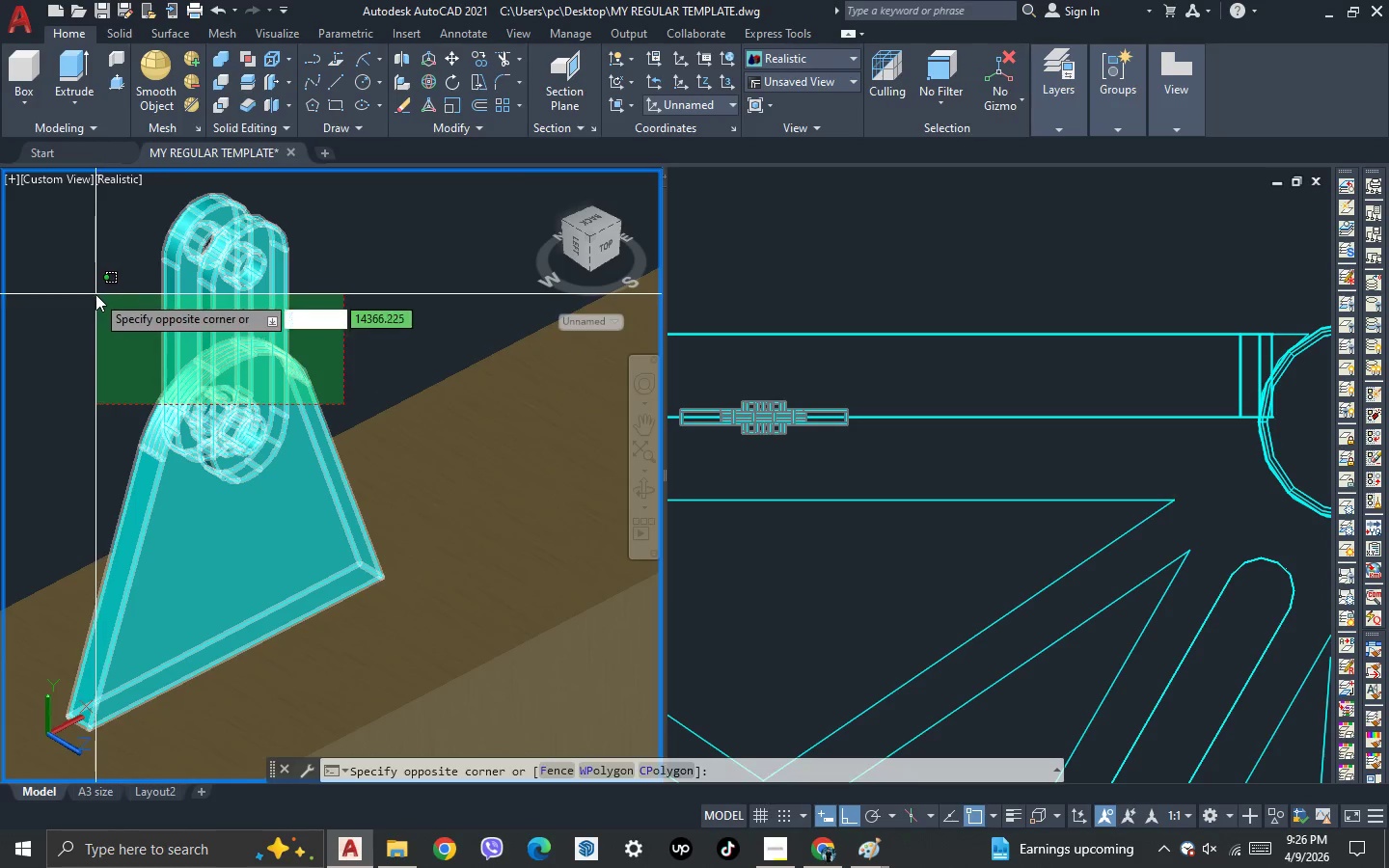 
left_click([95, 293])
 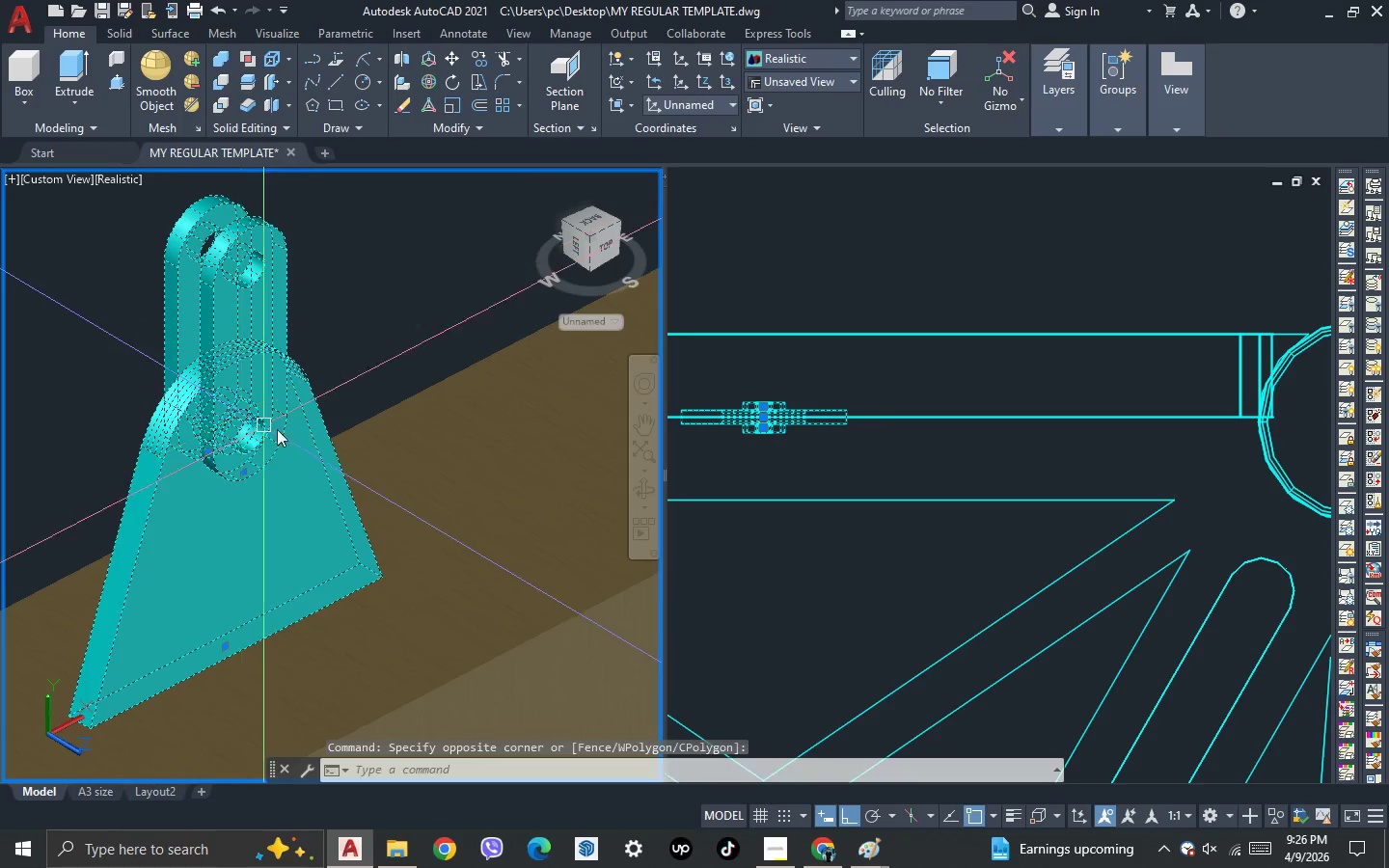 
scroll: coordinate [304, 421], scroll_direction: up, amount: 2.0
 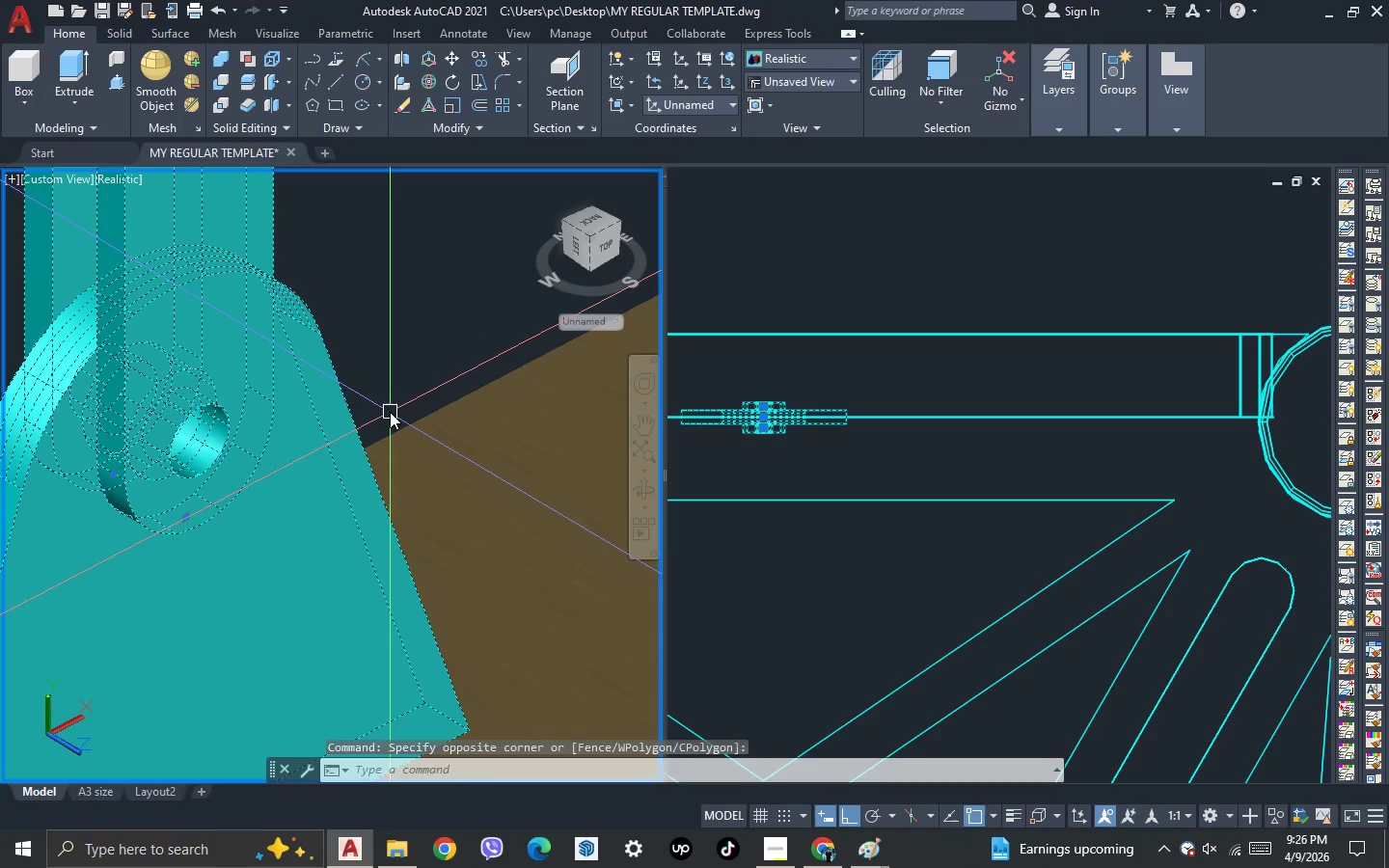 
left_click_drag(start_coordinate=[390, 412], to_coordinate=[352, 412])
 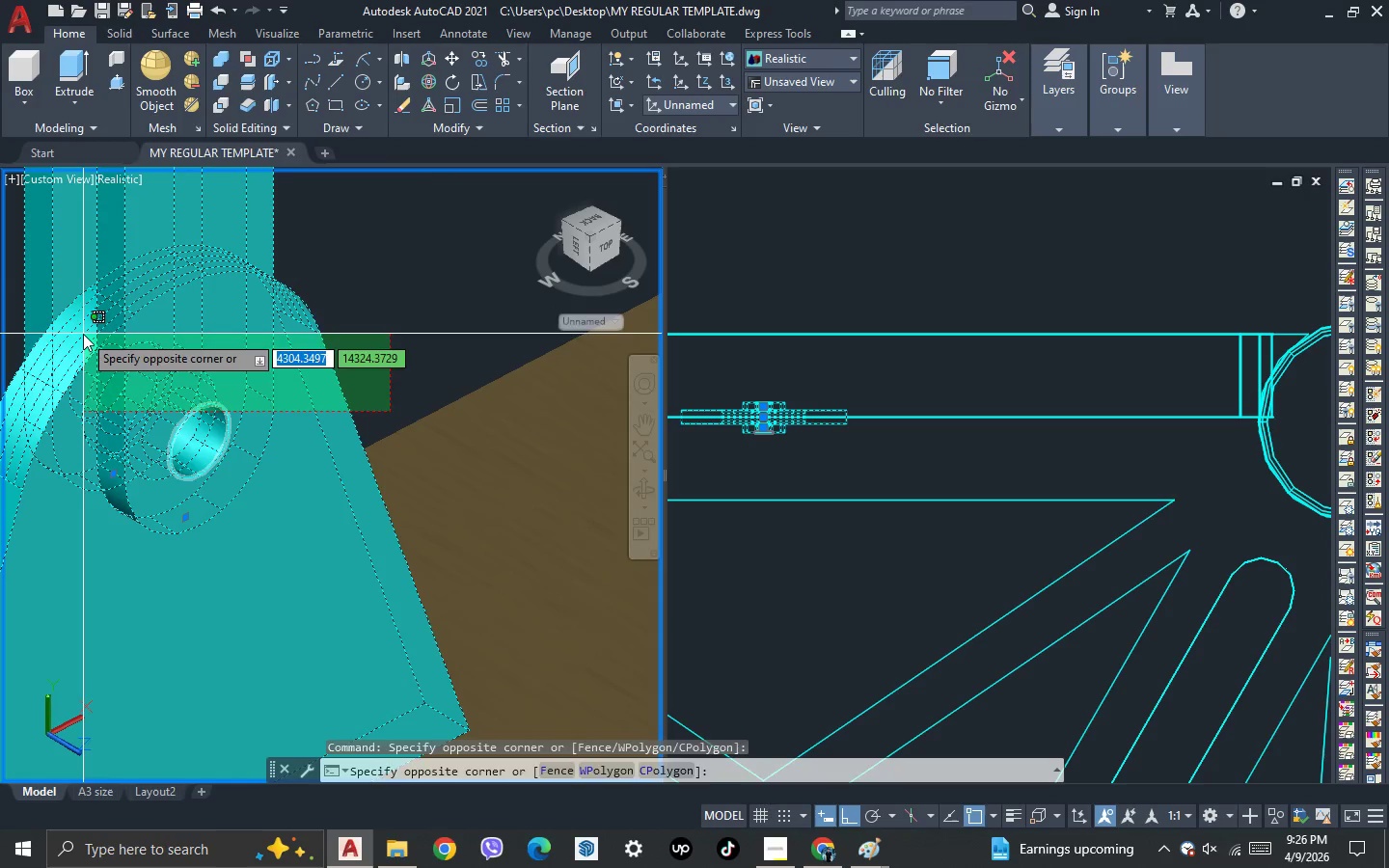 
left_click_drag(start_coordinate=[83, 334], to_coordinate=[89, 334])
 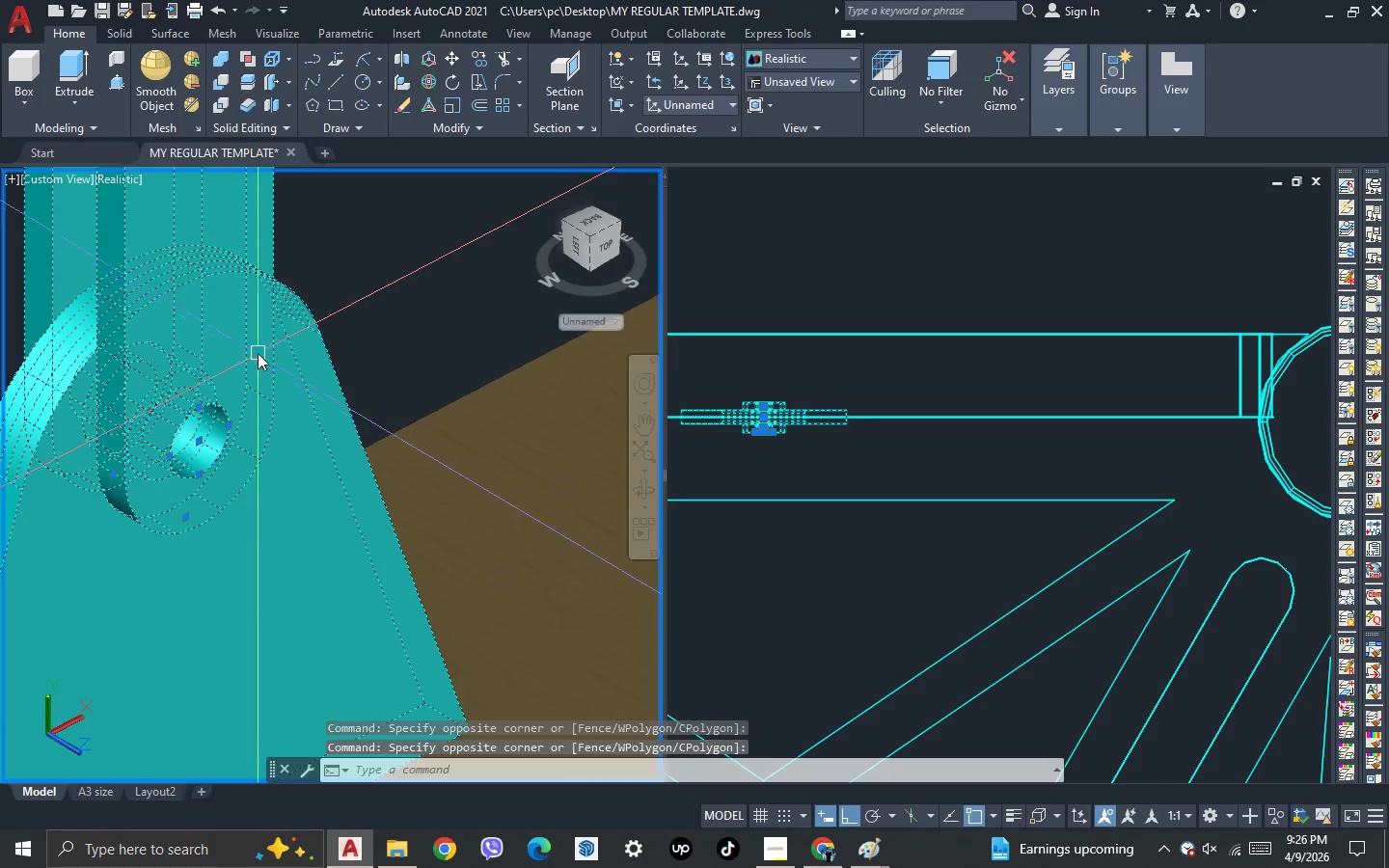 
scroll: coordinate [265, 353], scroll_direction: down, amount: 2.0
 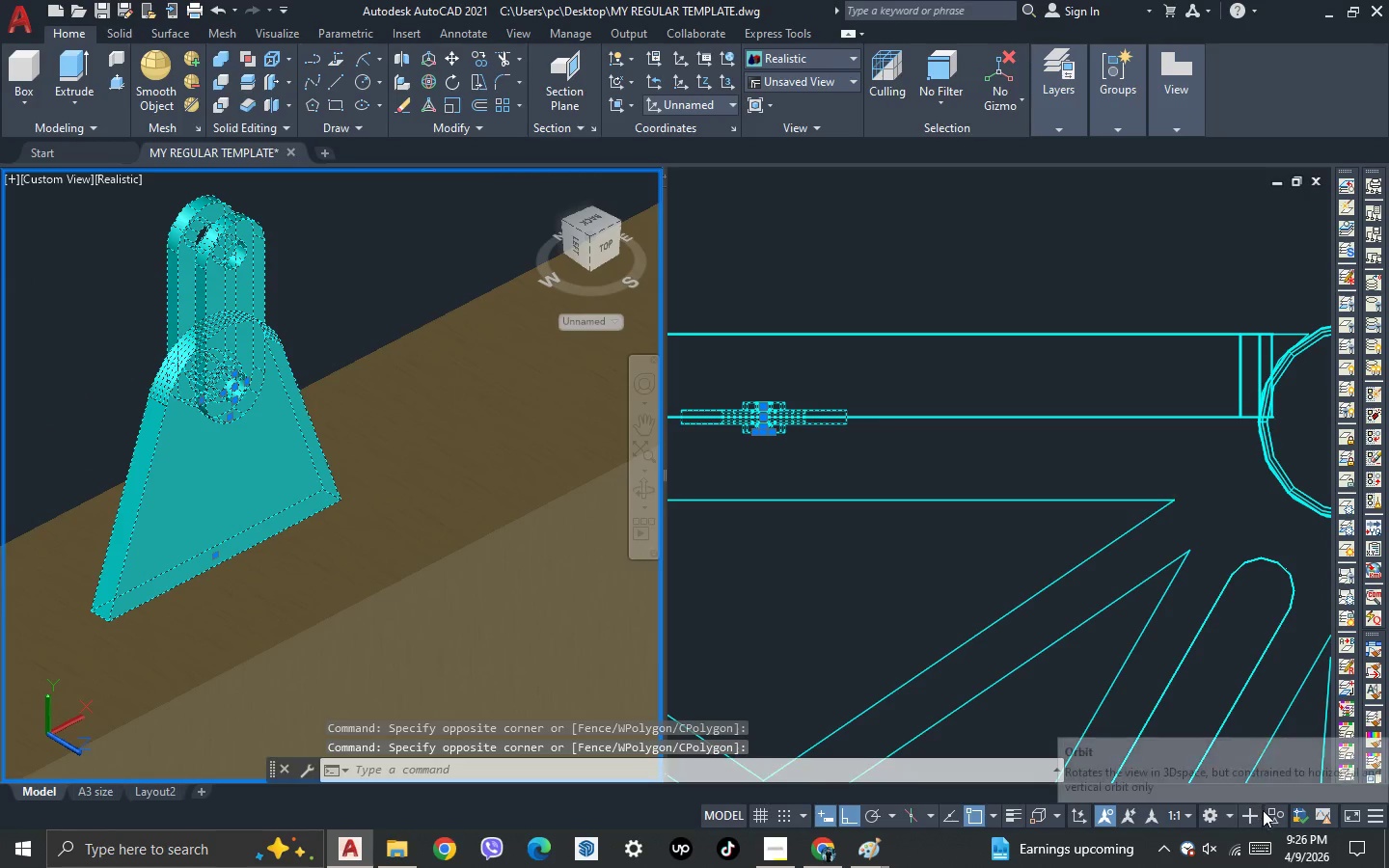 
left_click([1271, 817])
 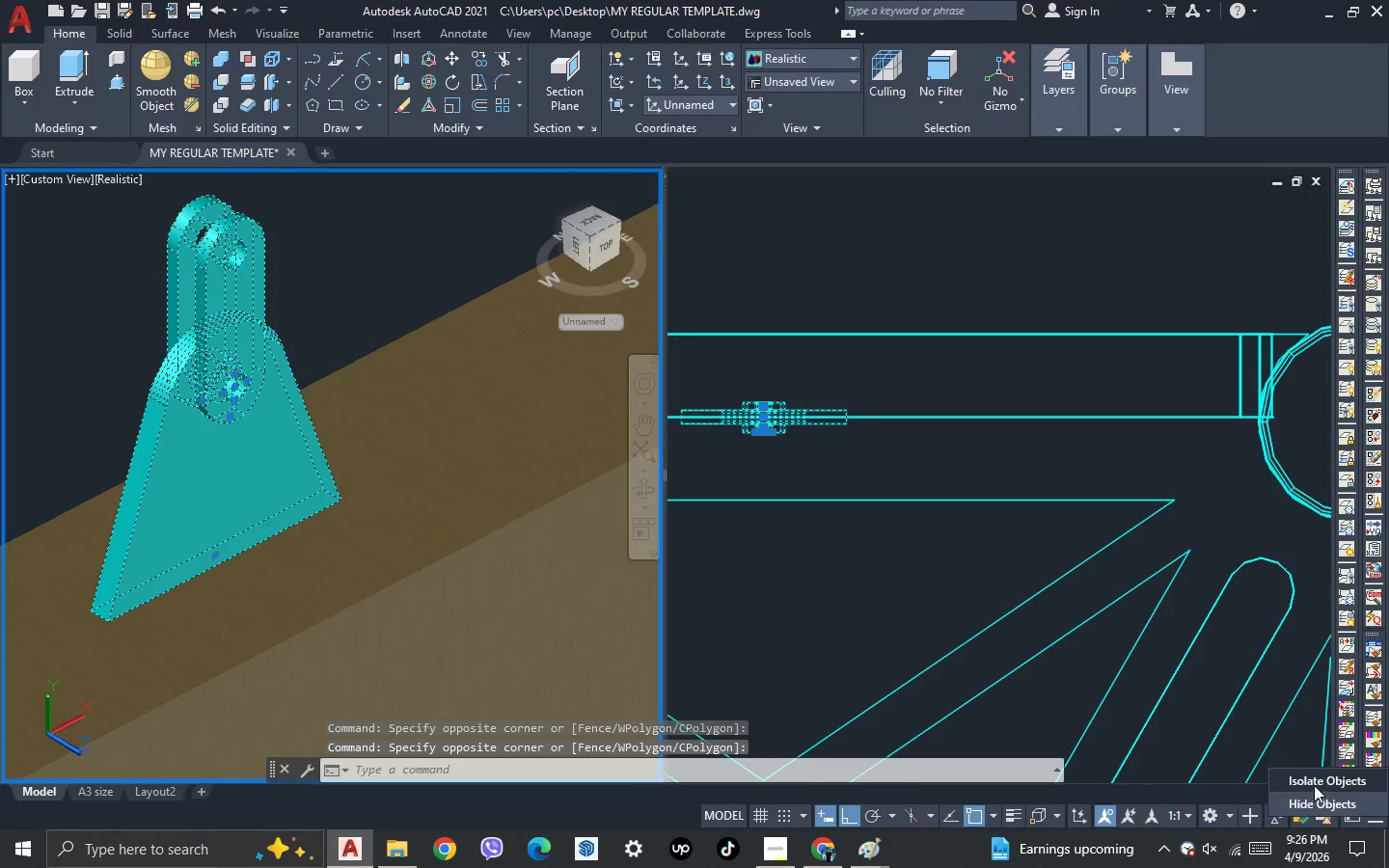 
left_click([1314, 784])
 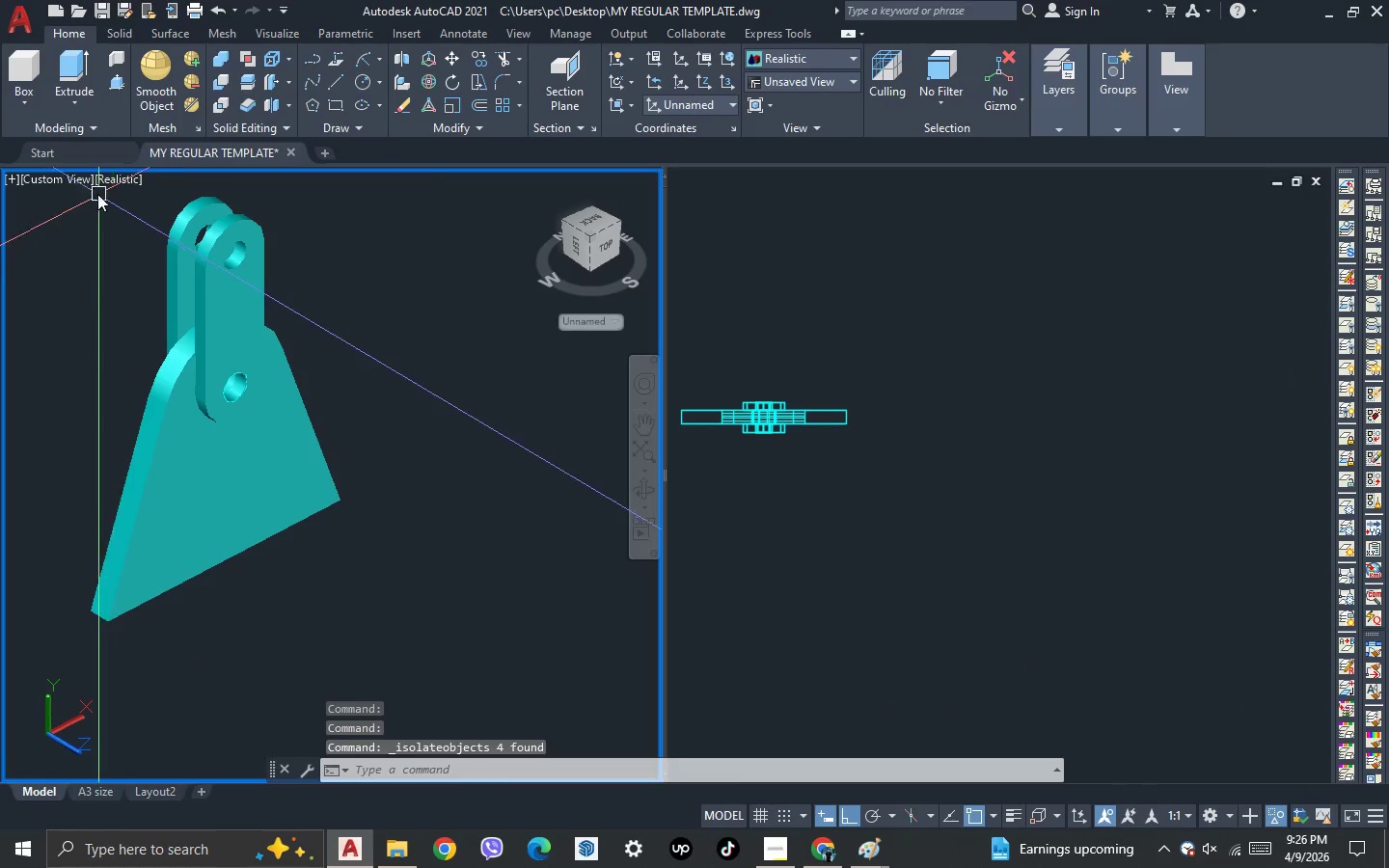 
left_click([81, 184])
 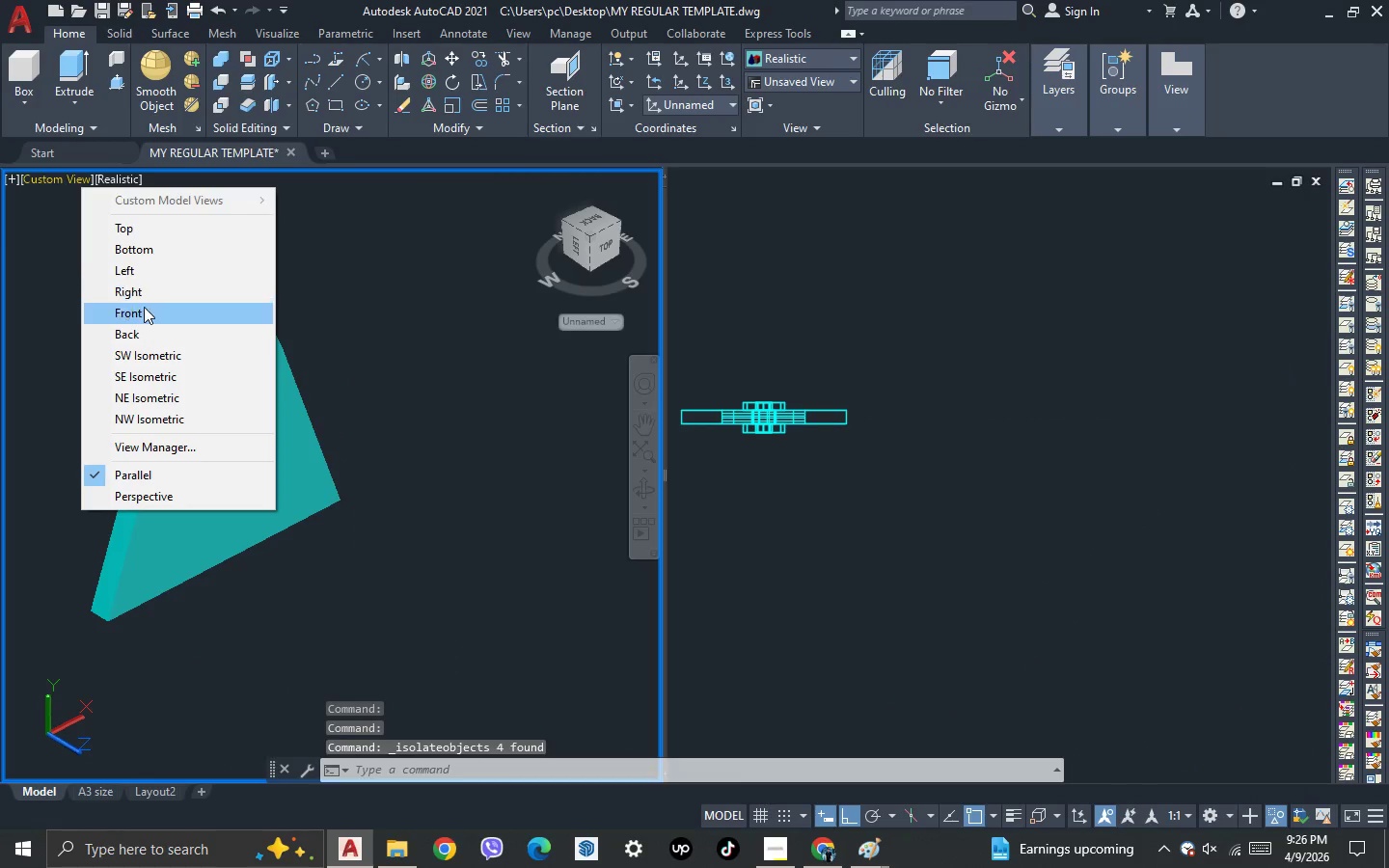 
left_click([145, 312])
 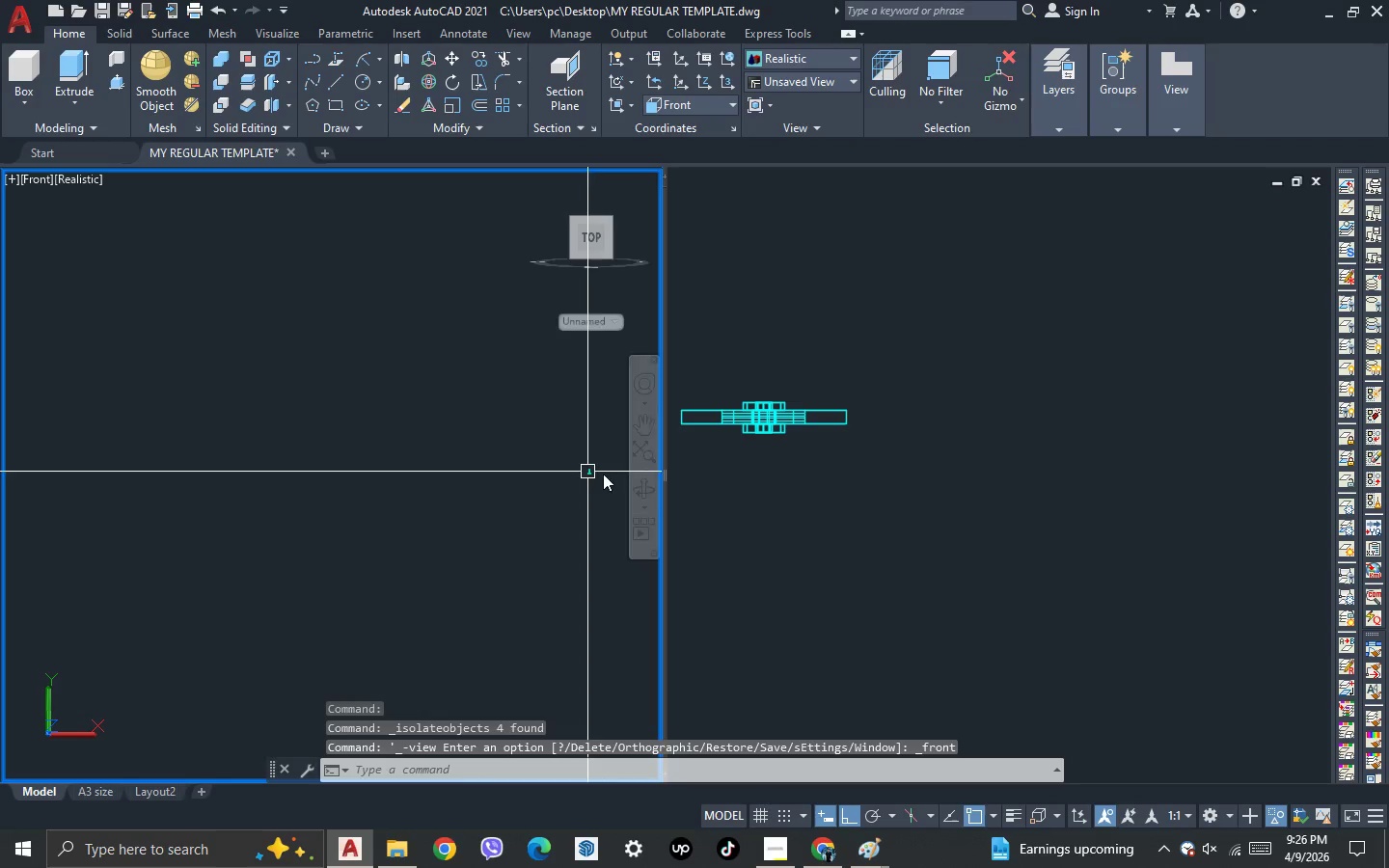 
left_click([659, 450])
 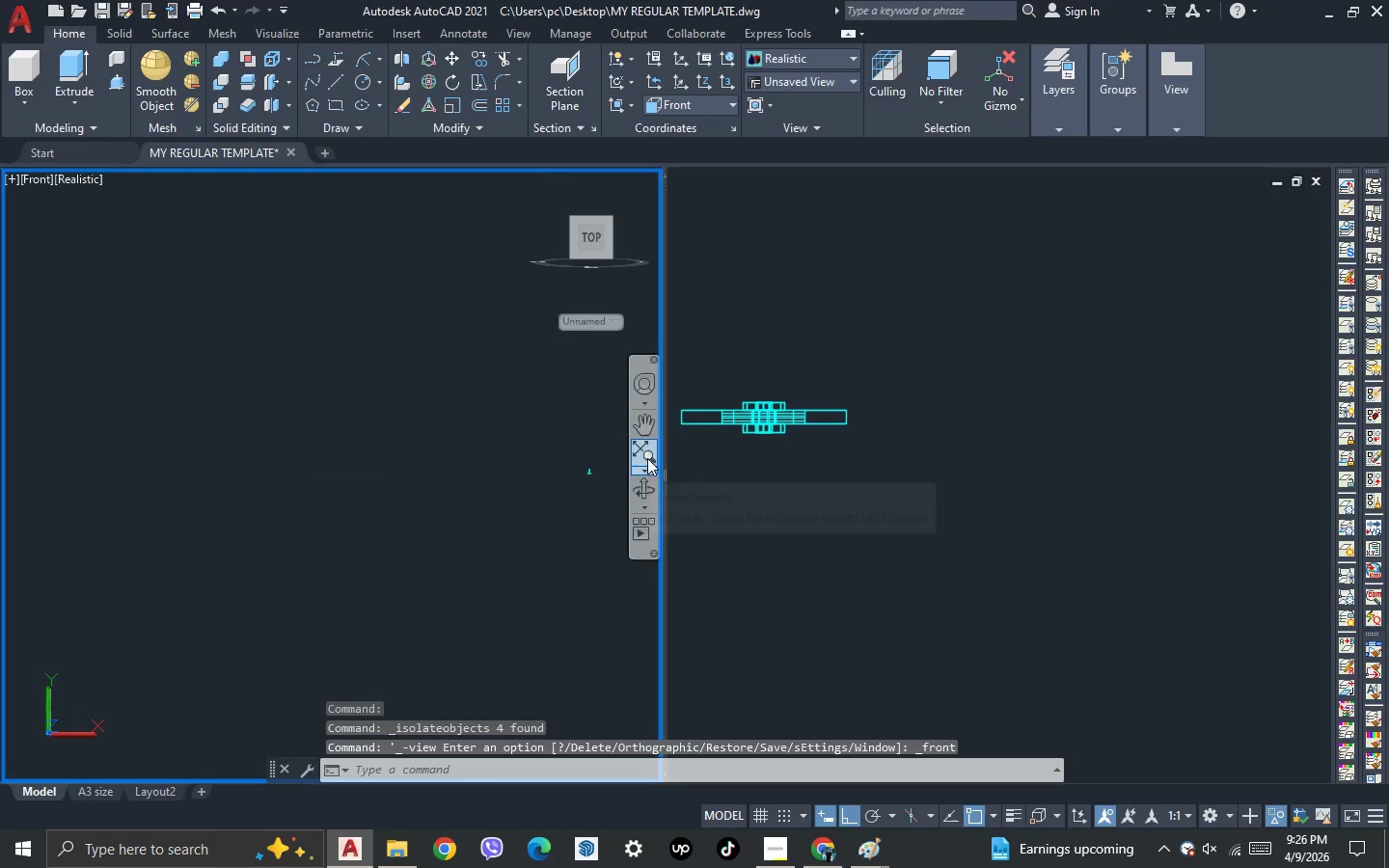 
left_click([646, 455])
 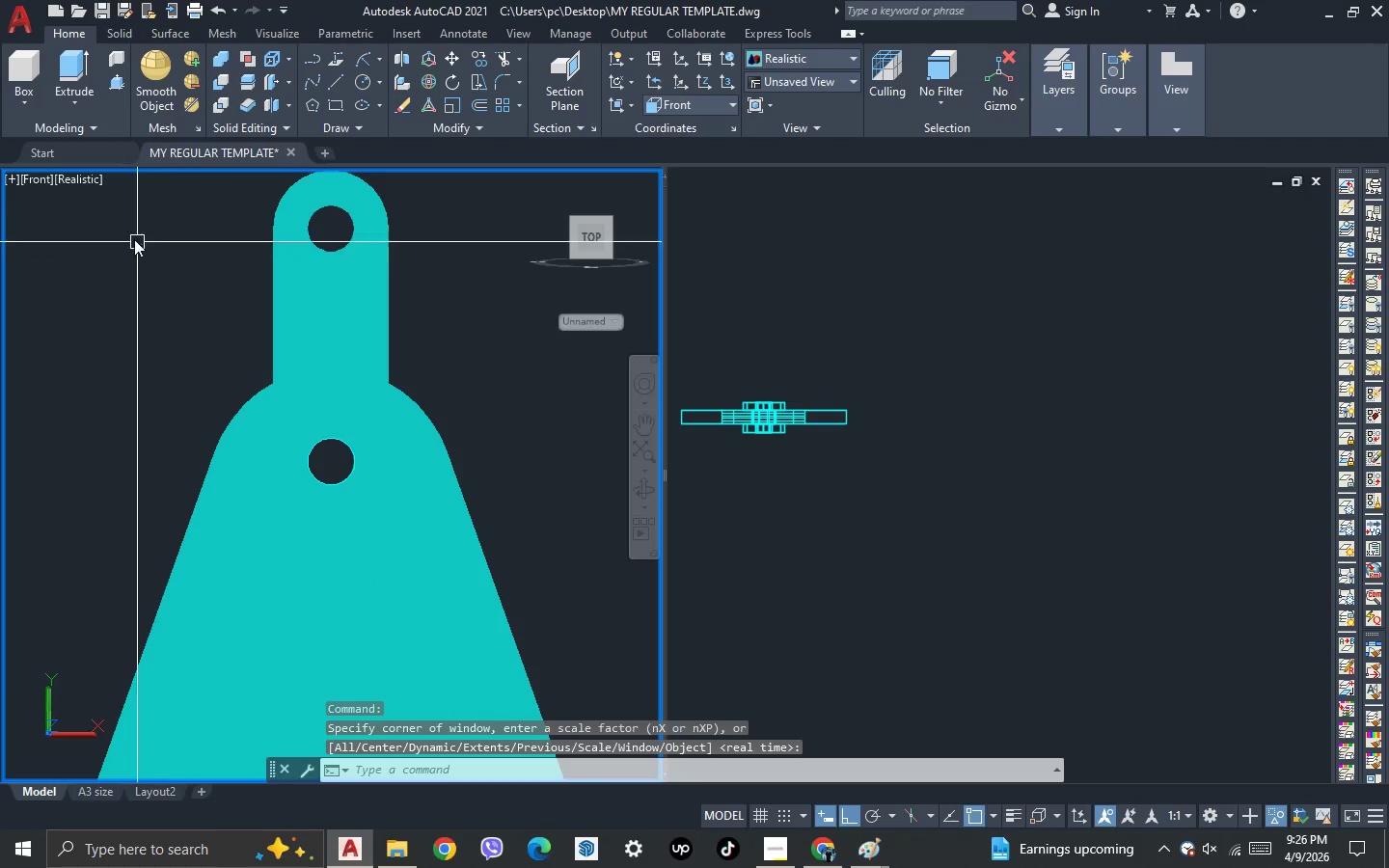 
left_click([89, 183])
 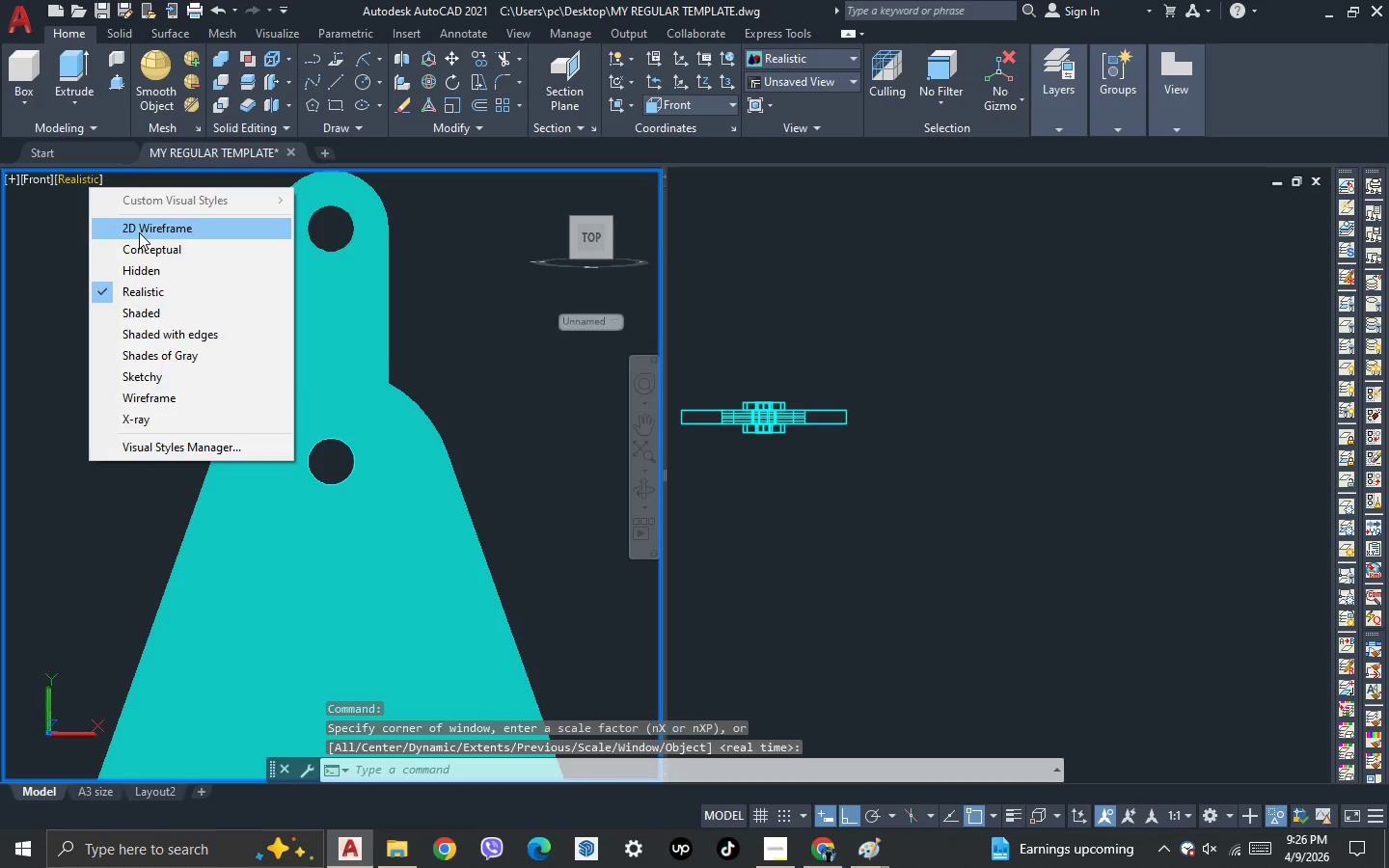 
left_click([139, 232])
 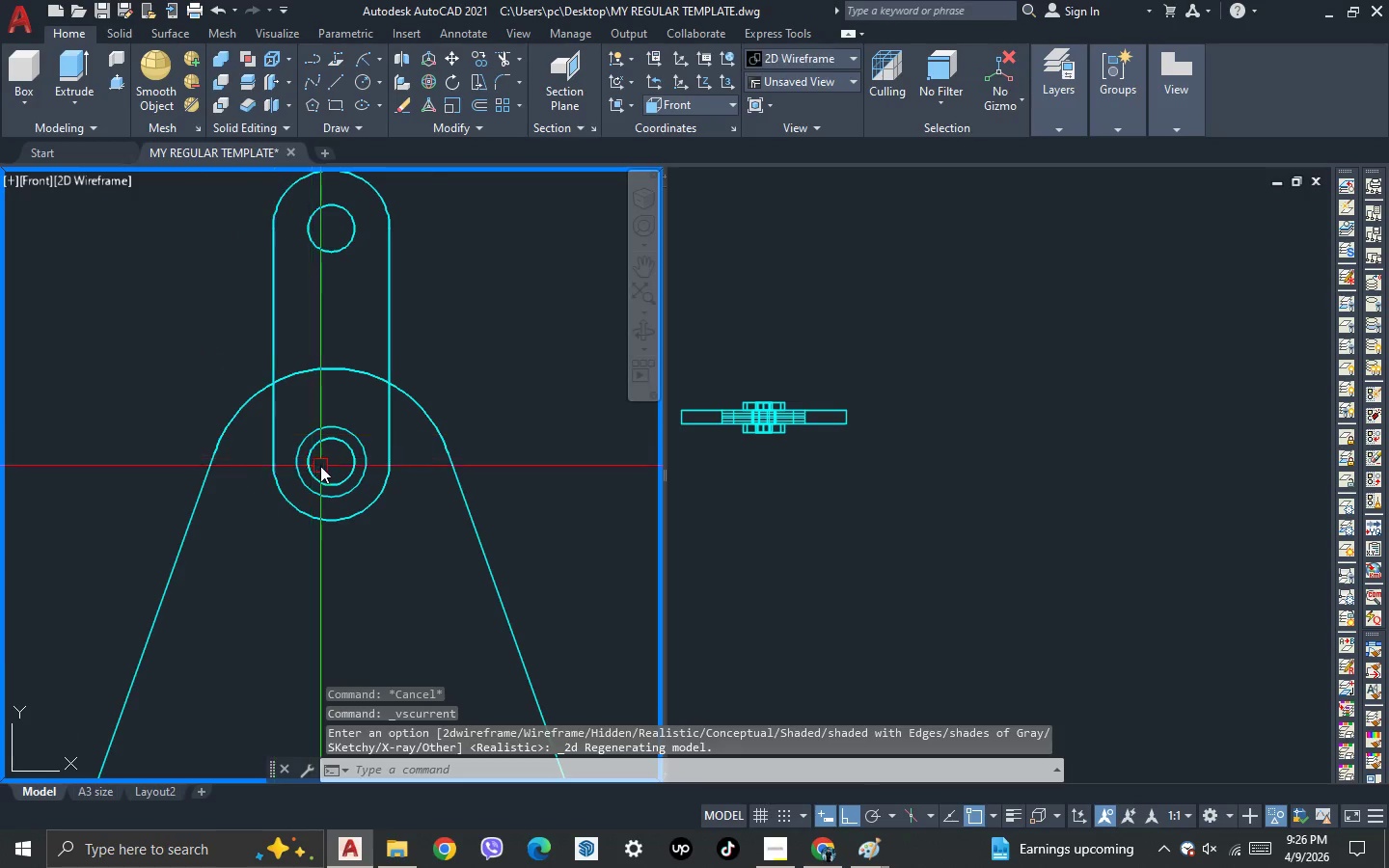 
scroll: coordinate [320, 466], scroll_direction: up, amount: 1.0
 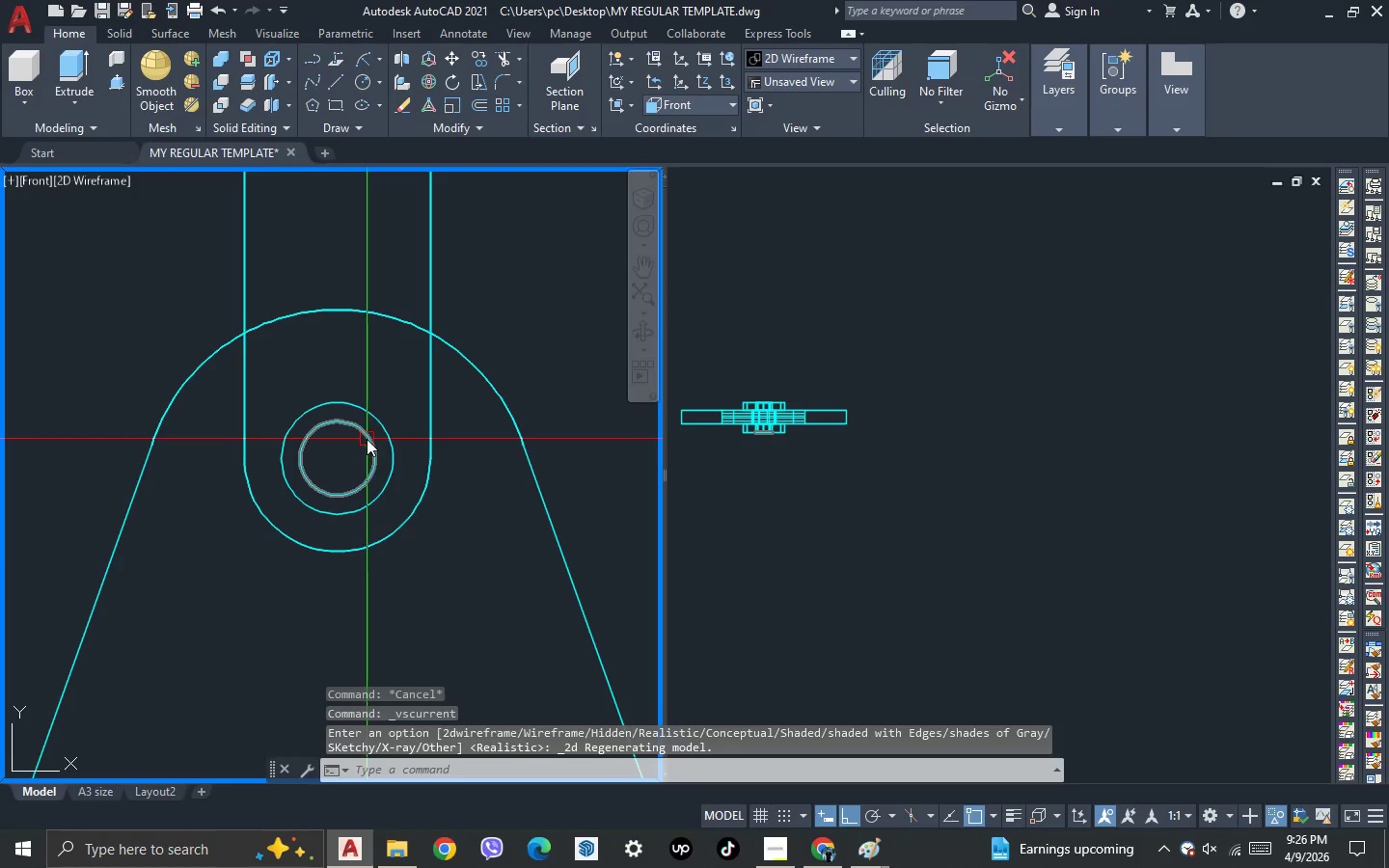 
left_click([367, 439])
 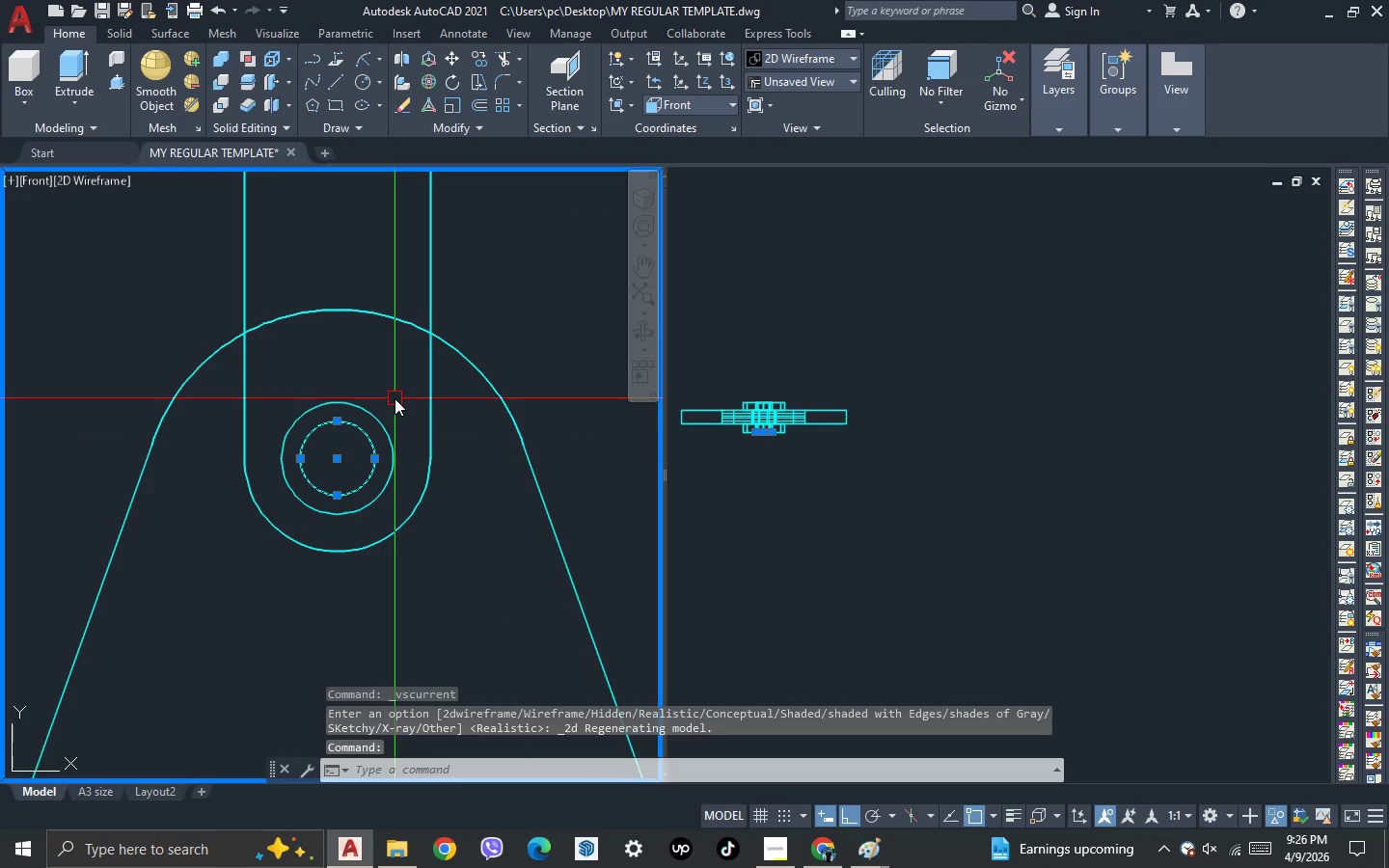 
scroll: coordinate [395, 398], scroll_direction: up, amount: 1.0
 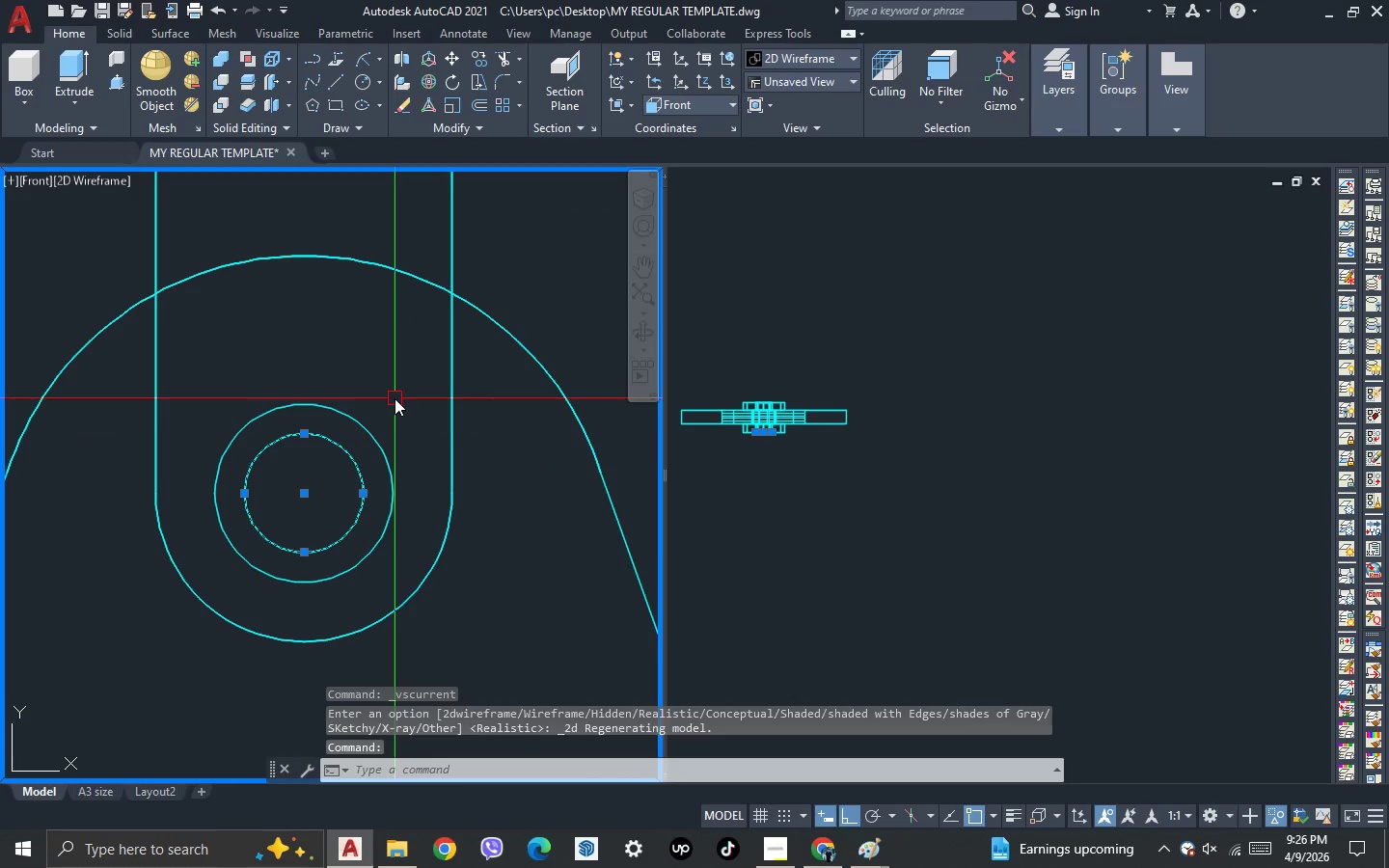 
key(O)
 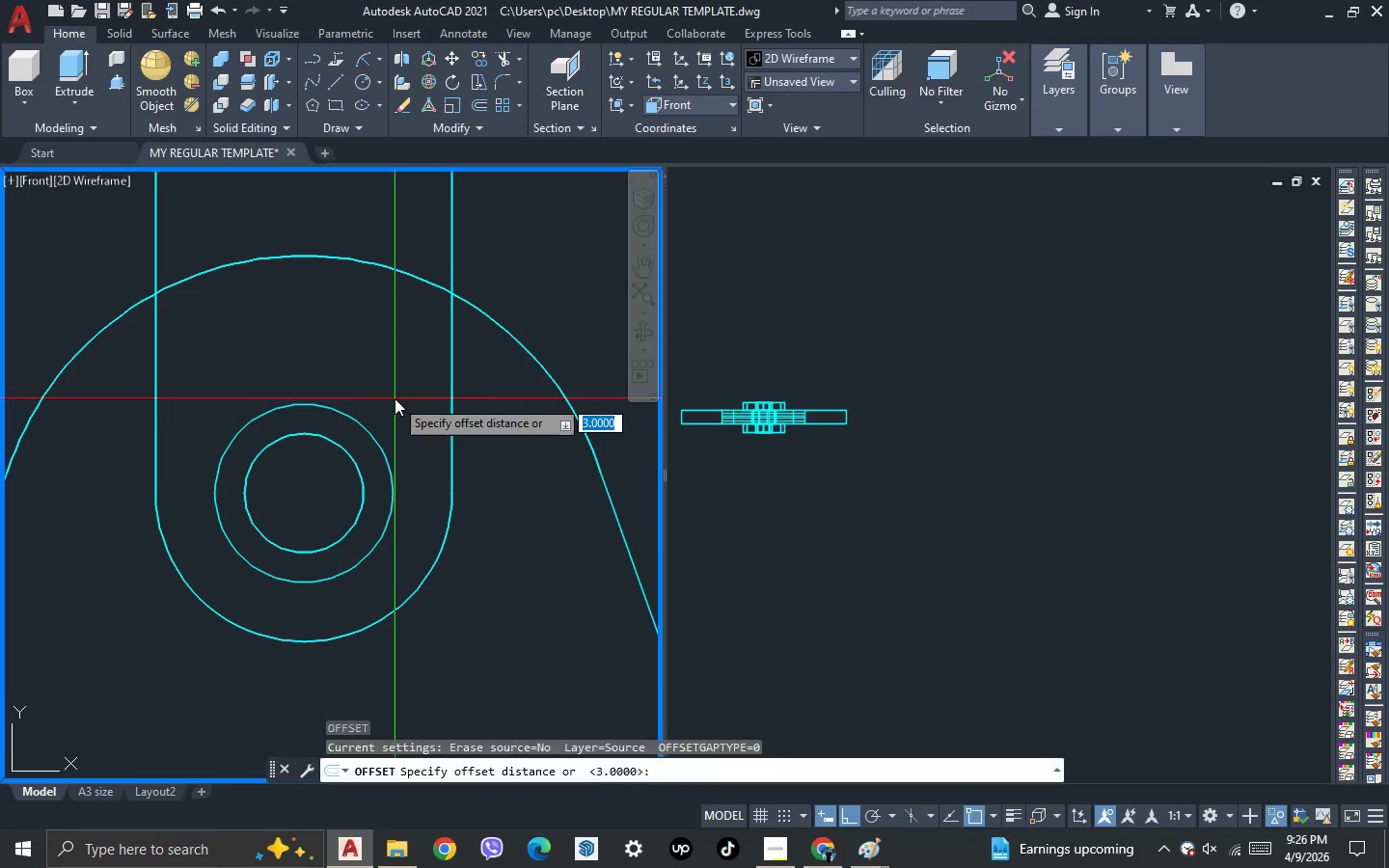 
key(Enter)
 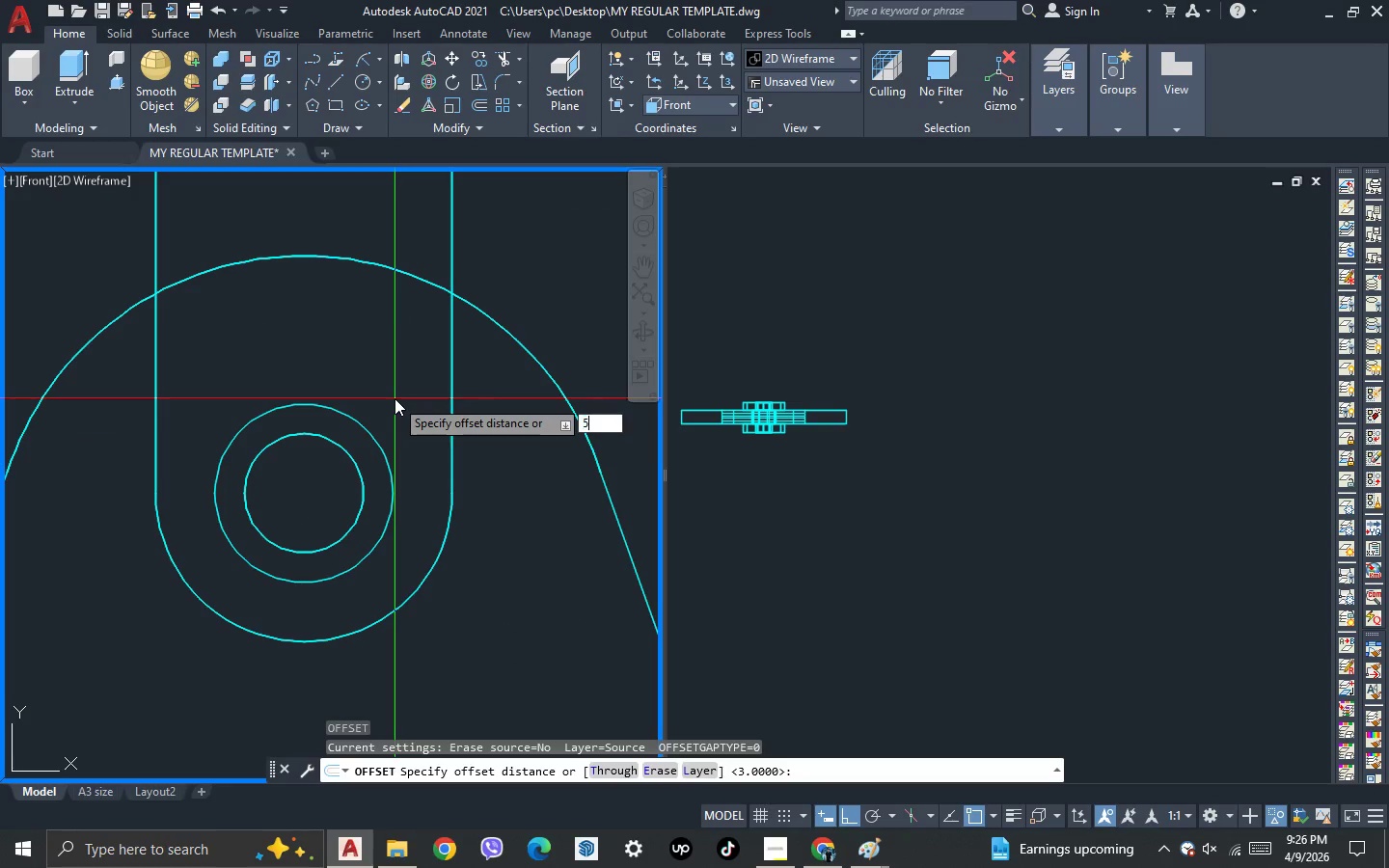 
key(5)
 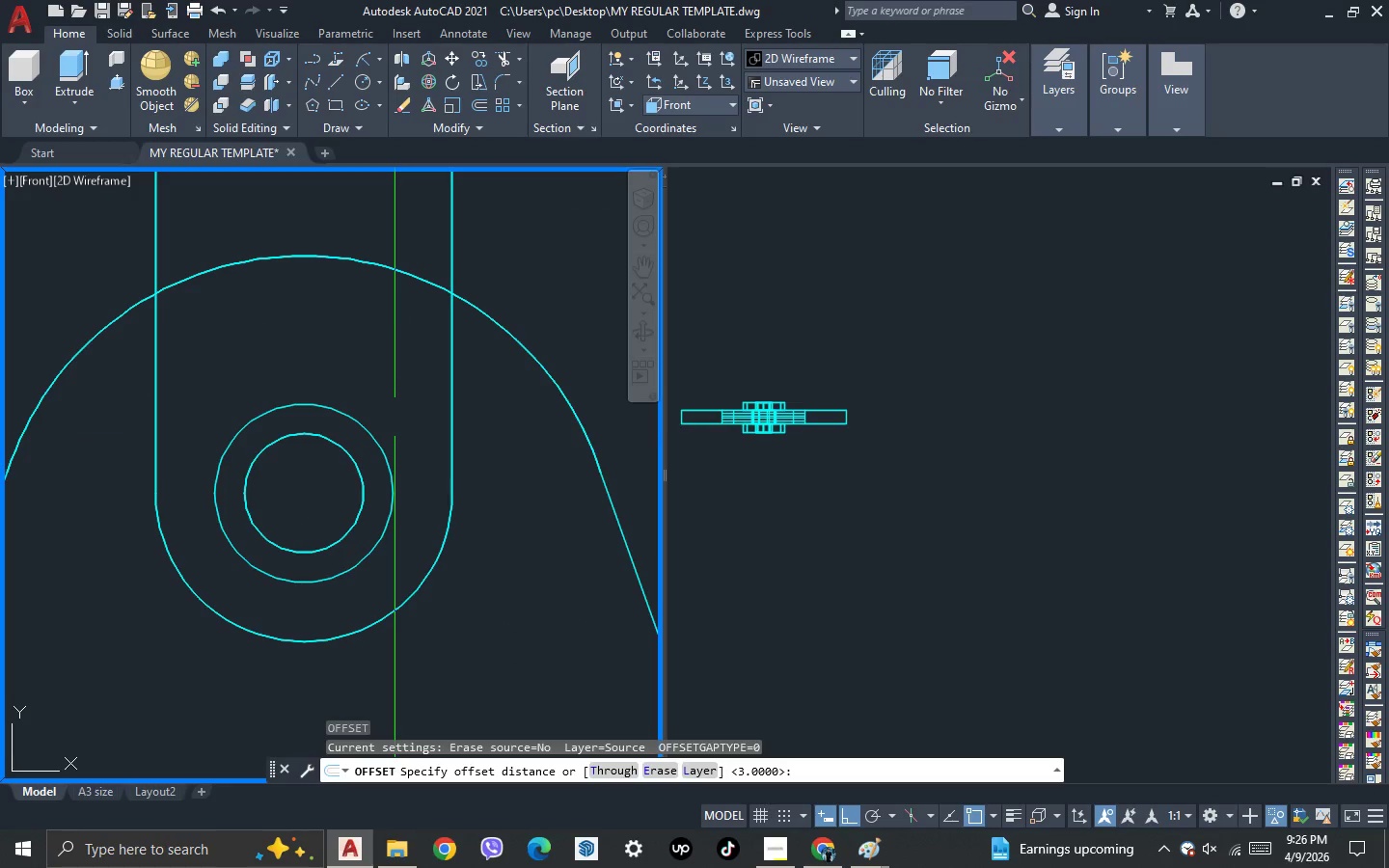 
key(Space)
 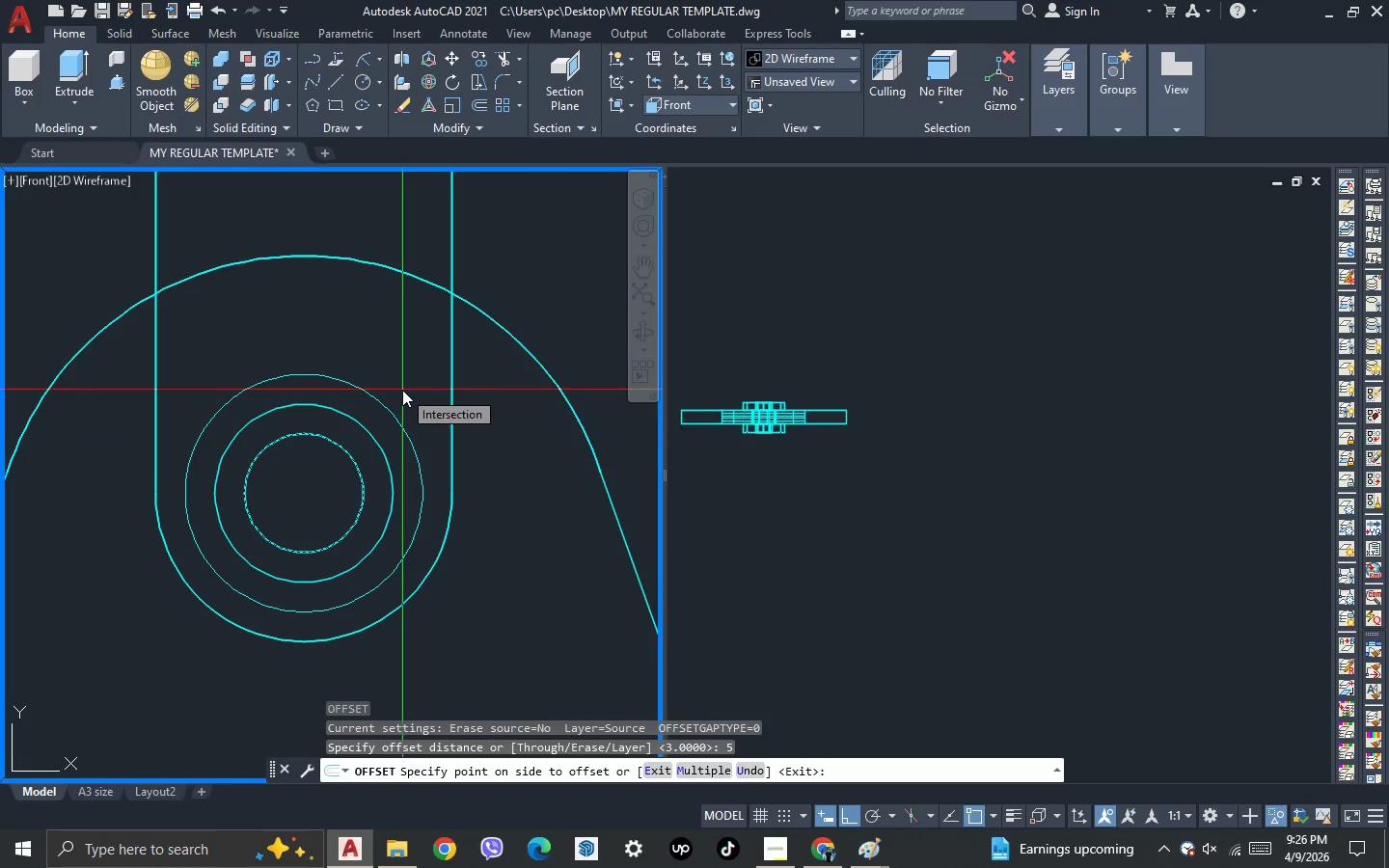 
key(Escape)
 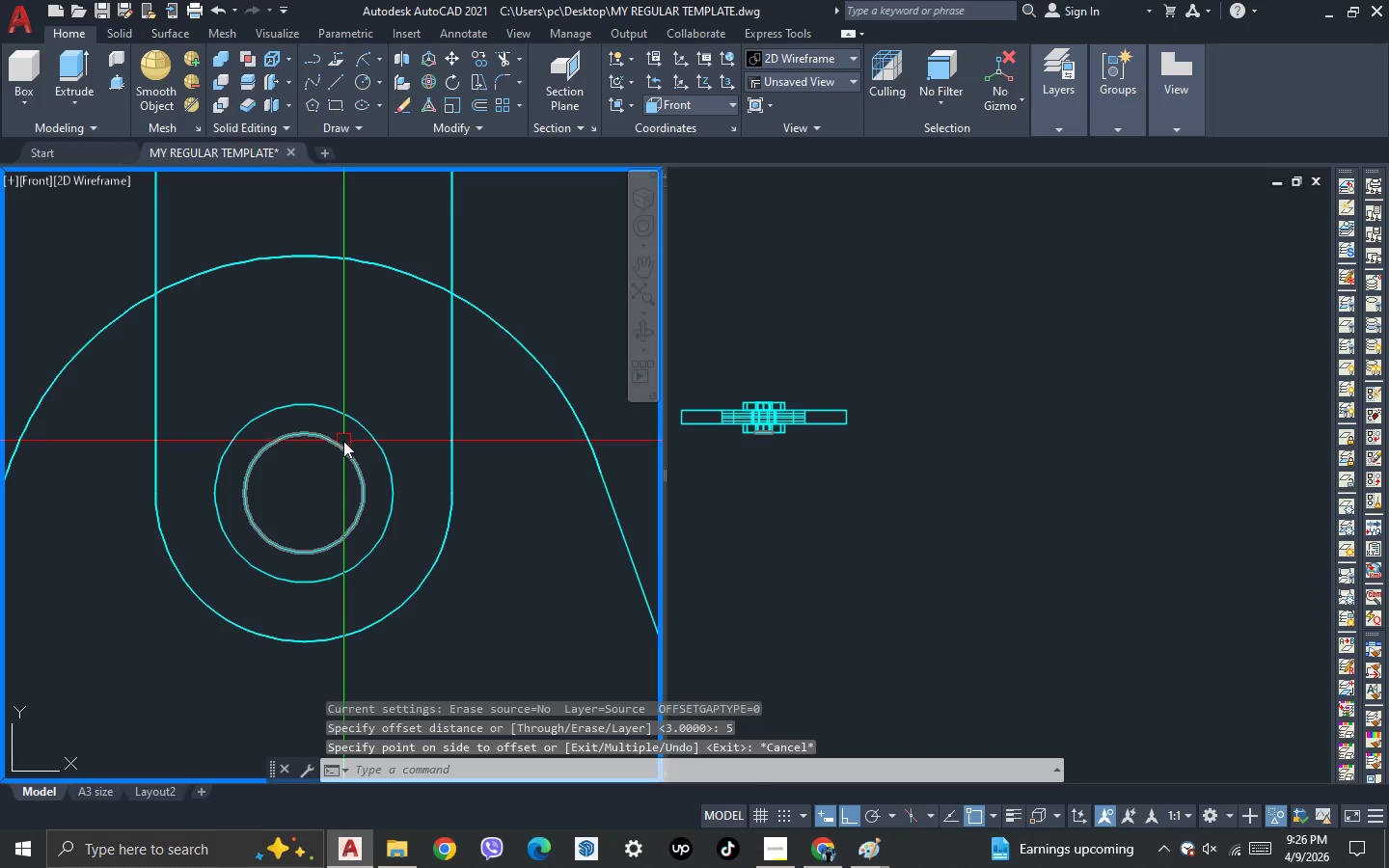 
left_click([342, 441])
 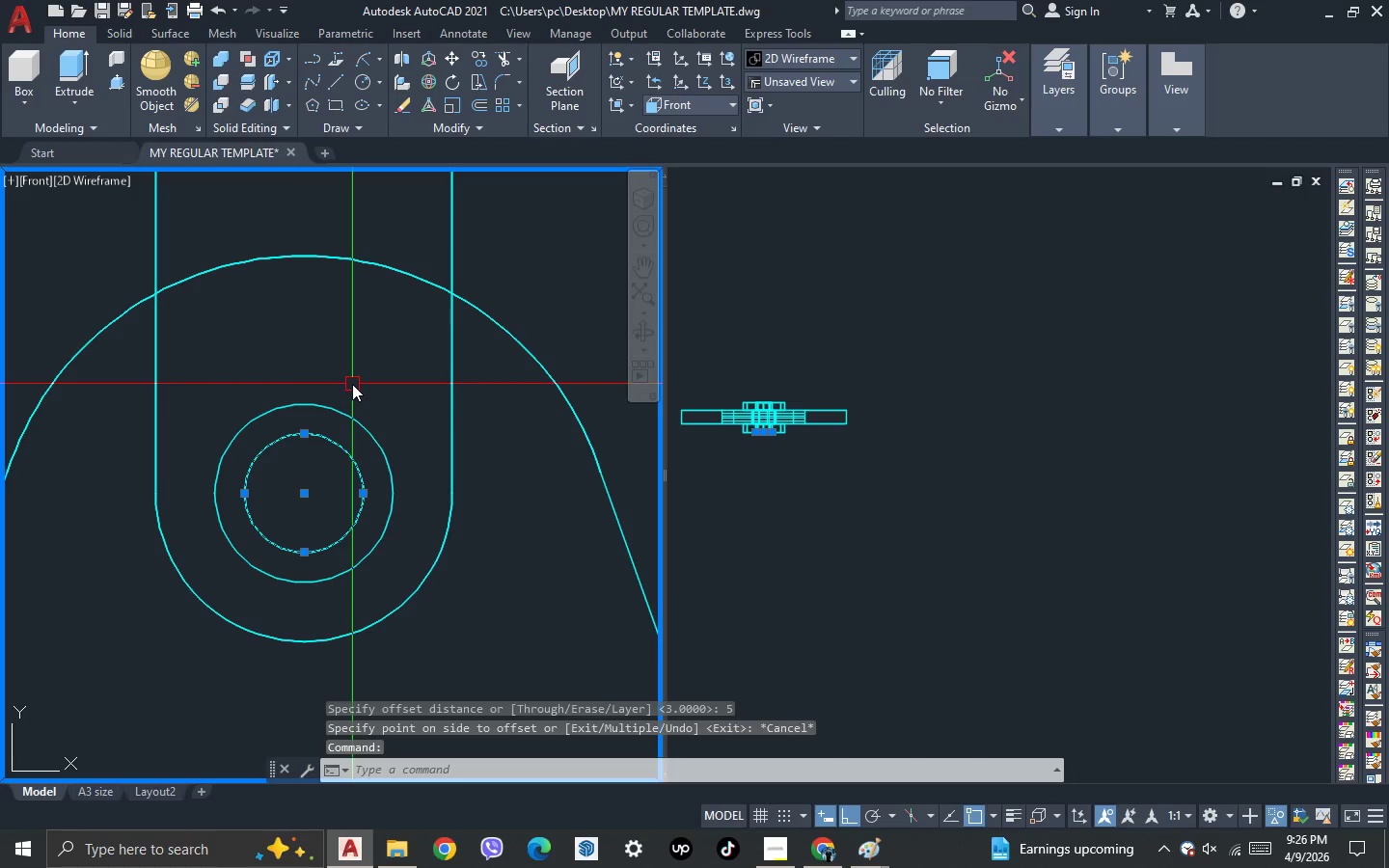 
key(O)
 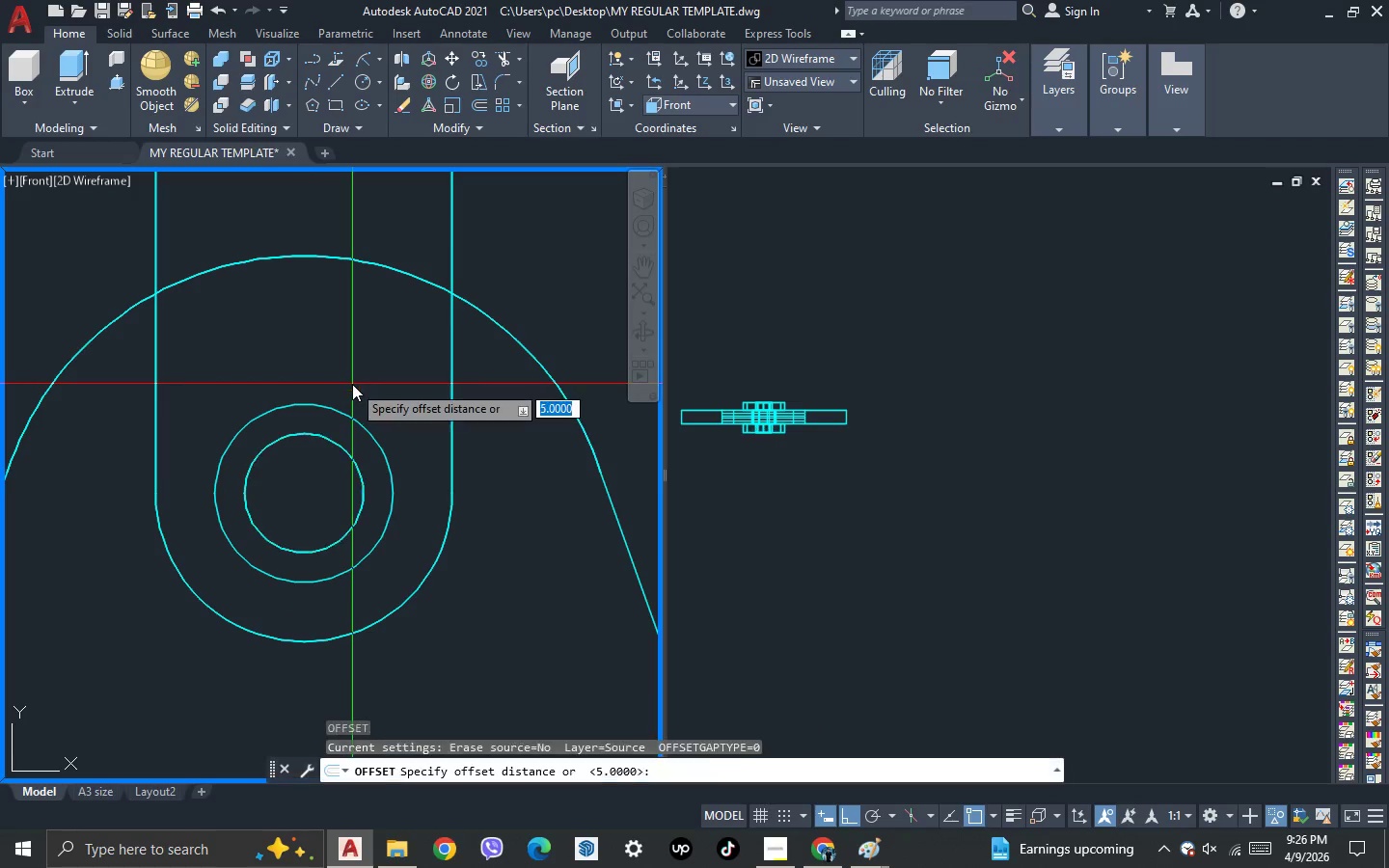 
key(Enter)
 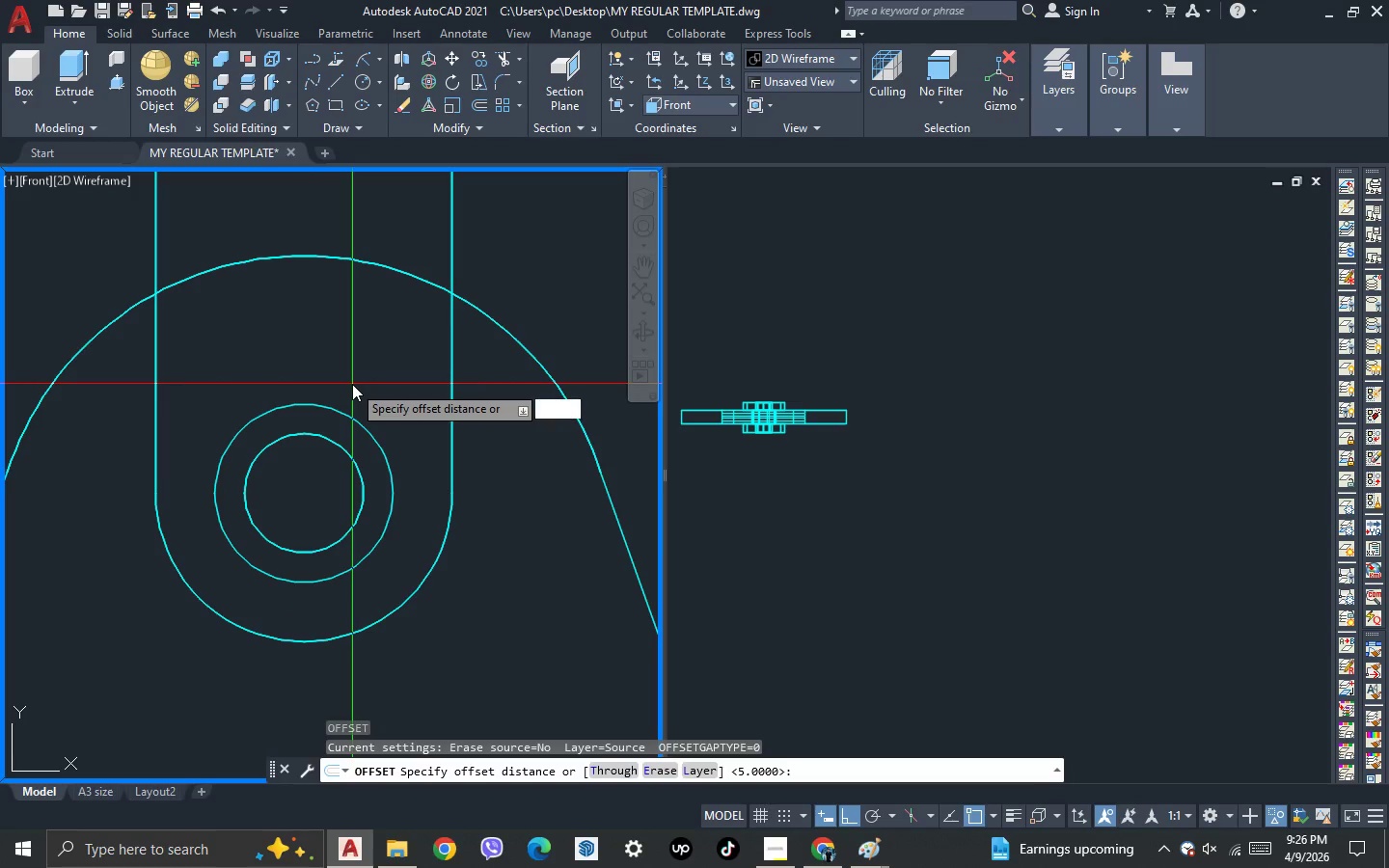 
key(3)
 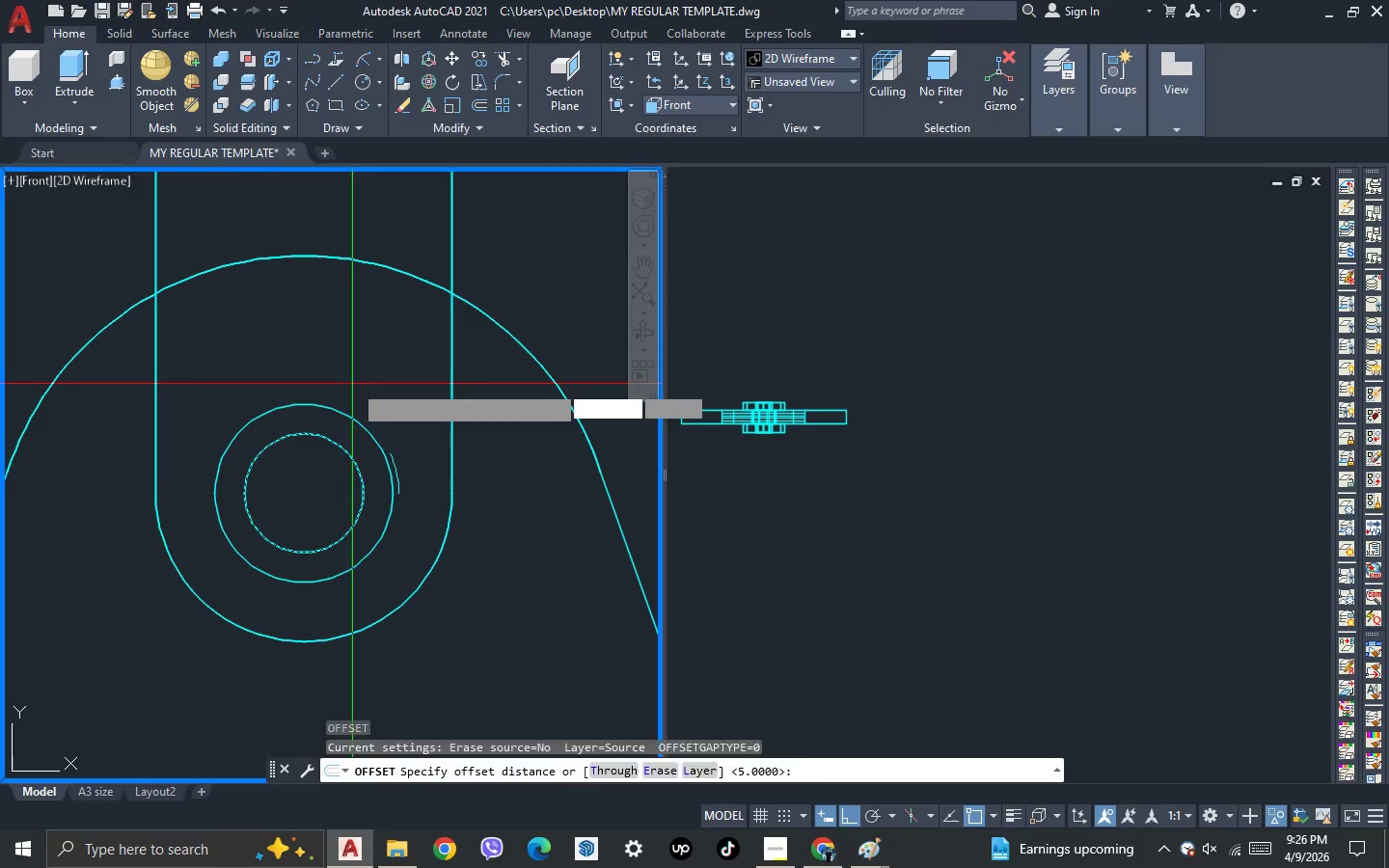 
key(Space)
 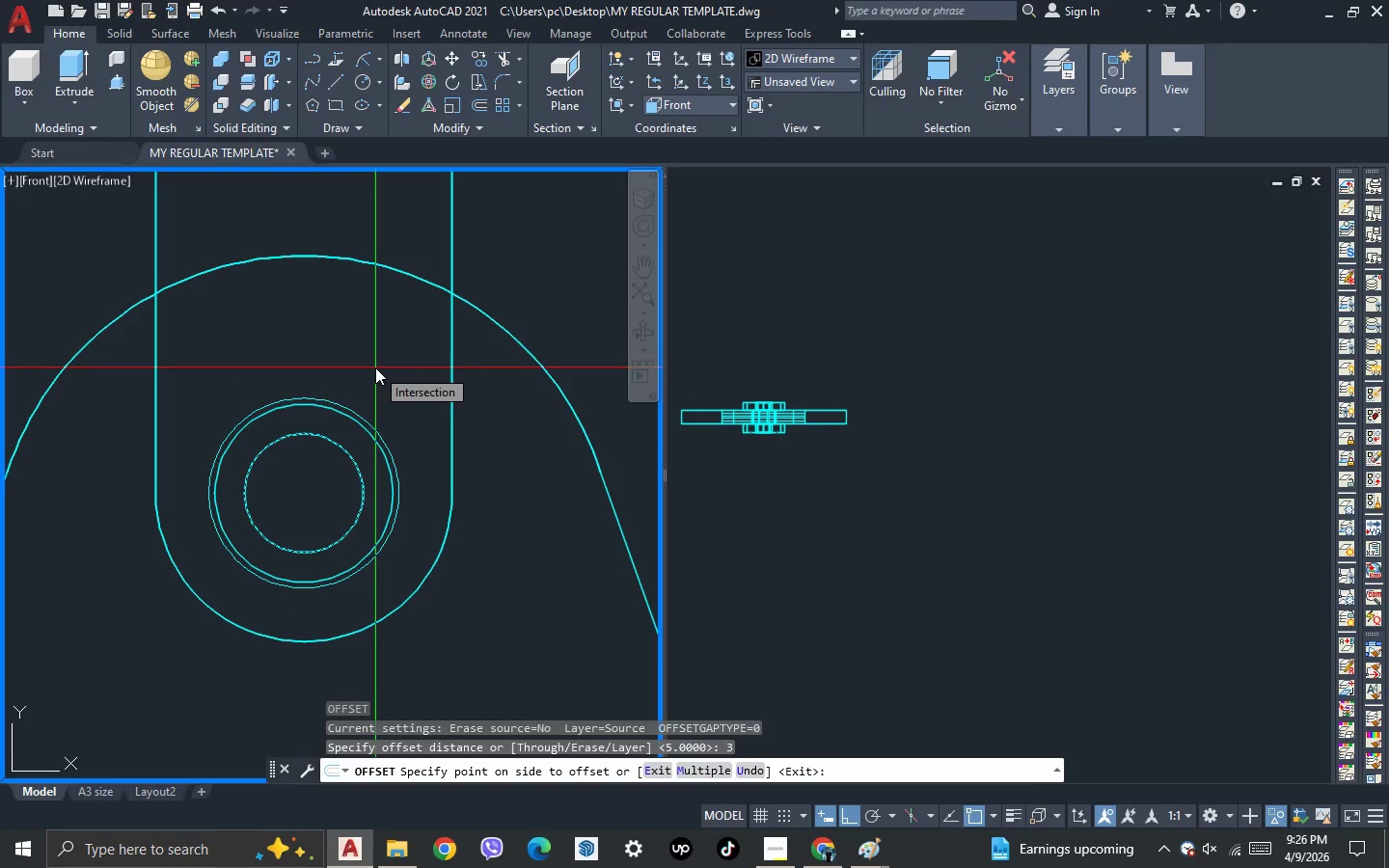 
left_click([375, 367])
 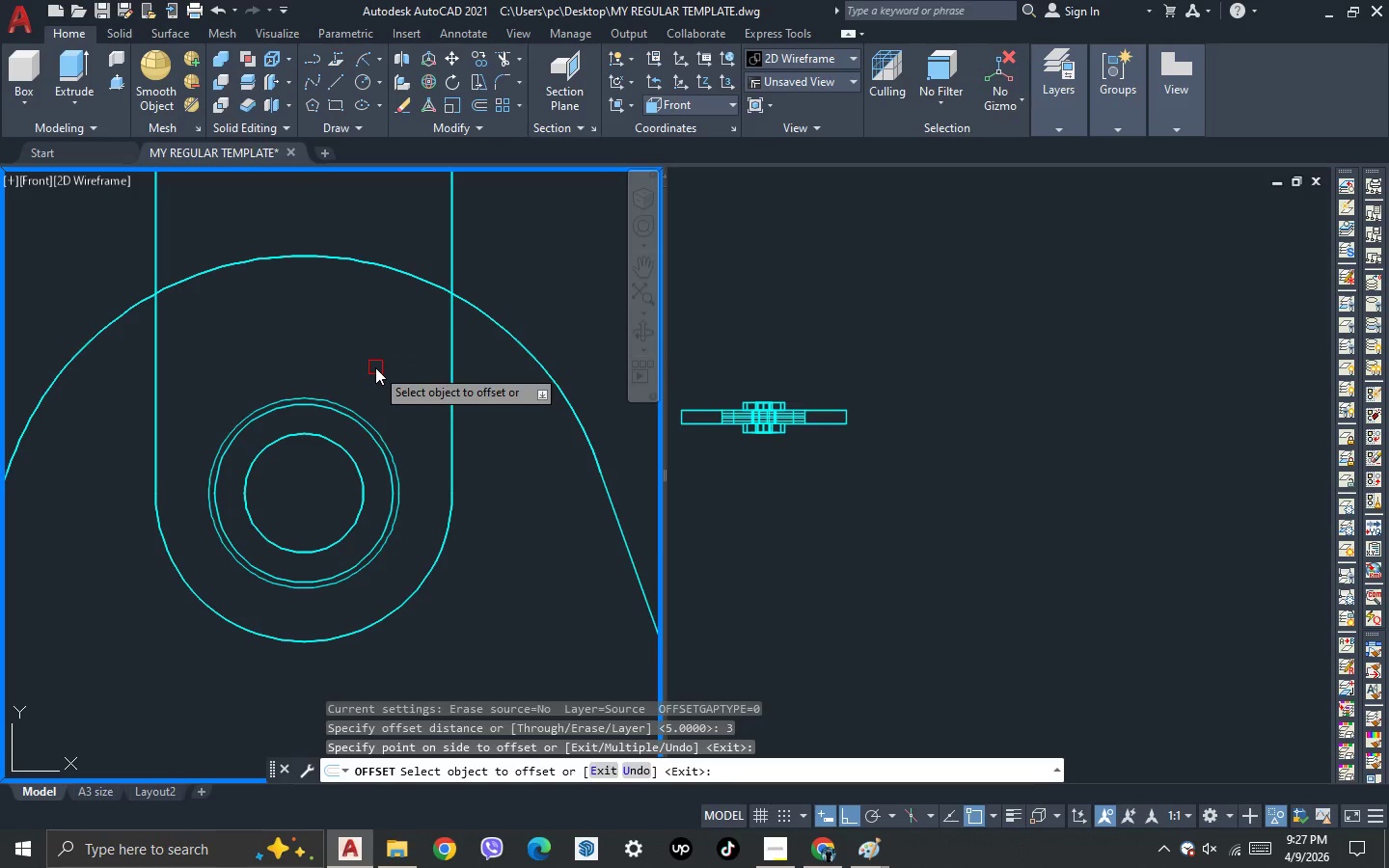 
key(Escape)
 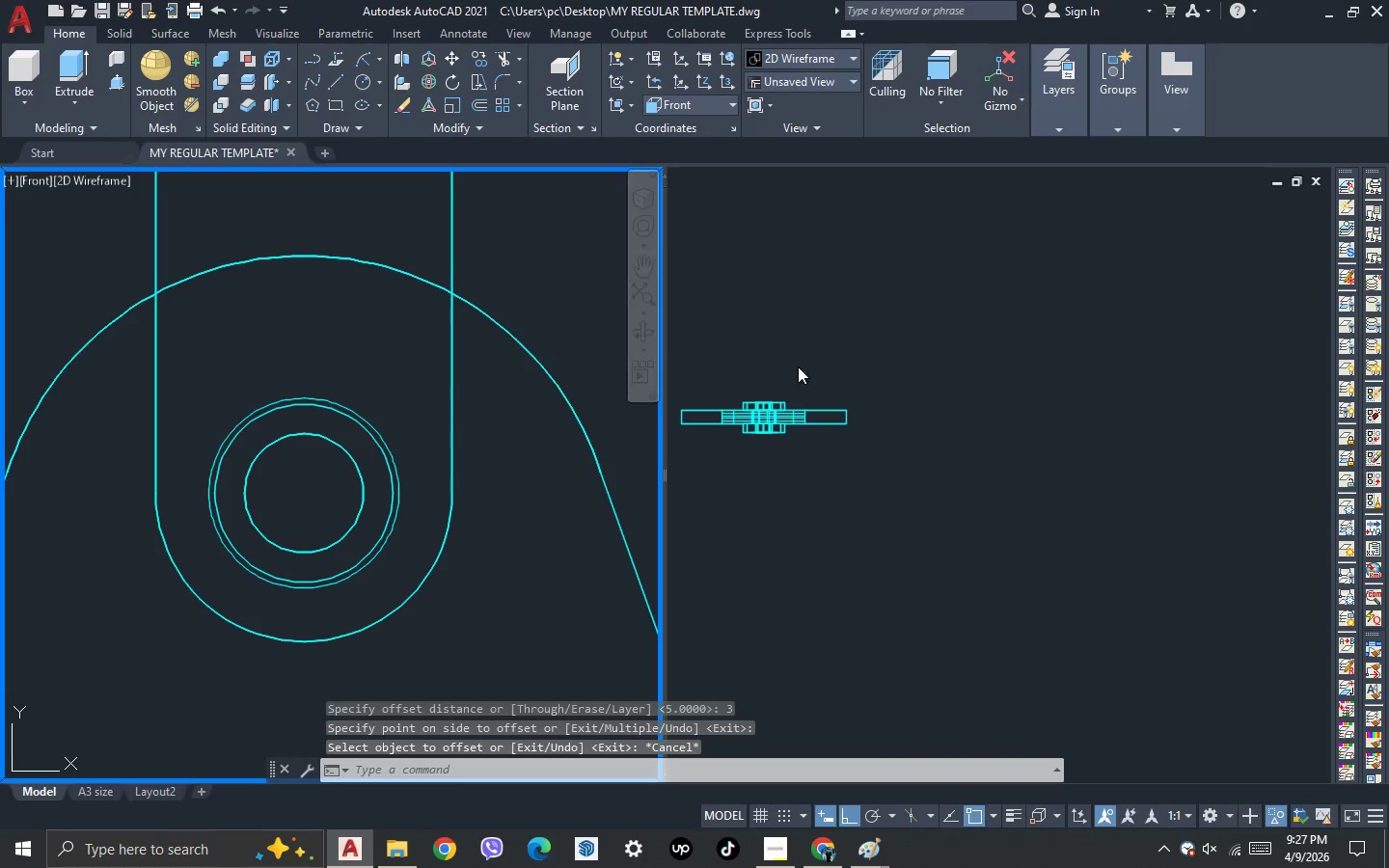 
left_click([813, 349])
 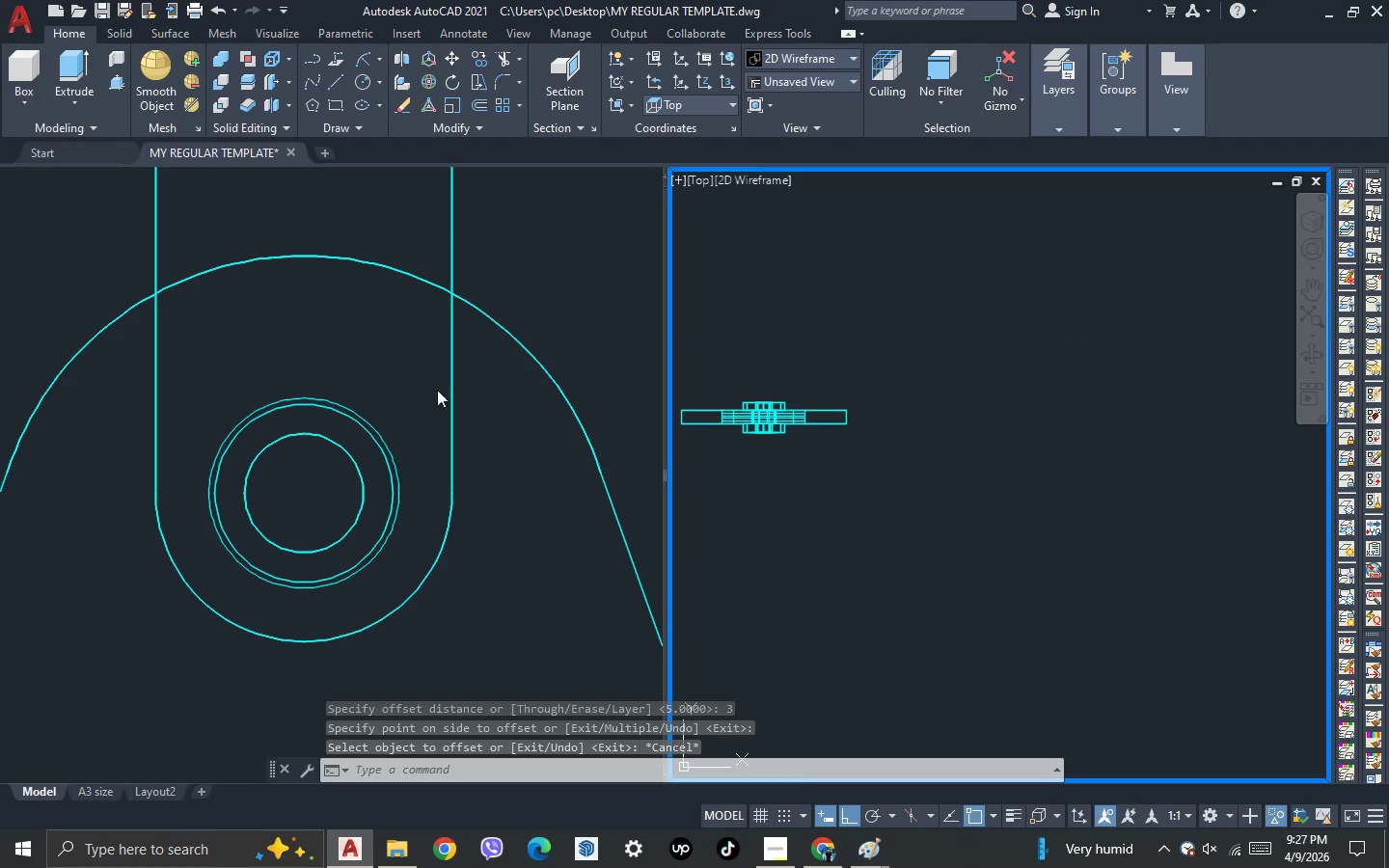 
left_click([368, 349])
 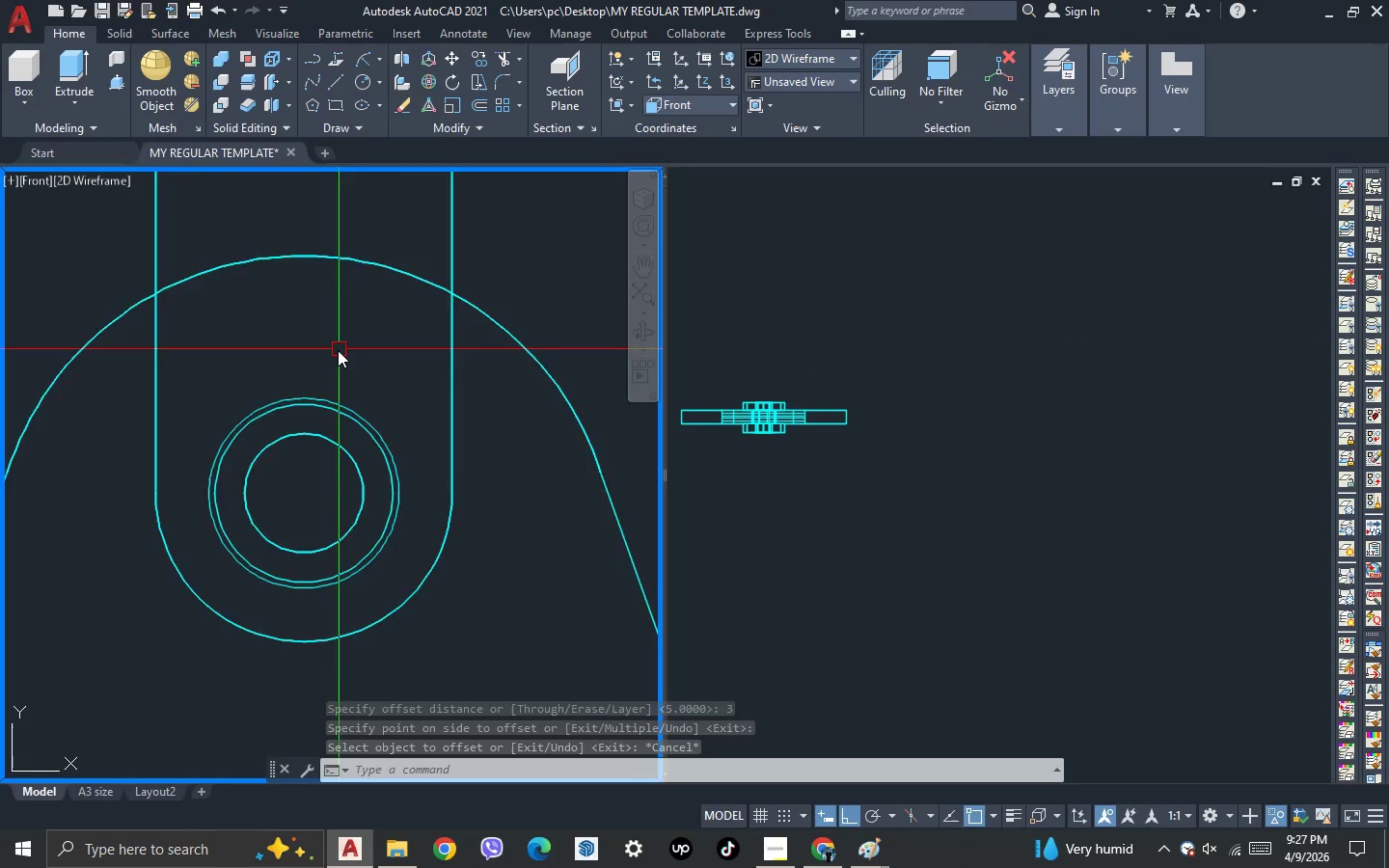 
scroll: coordinate [335, 351], scroll_direction: down, amount: 2.0
 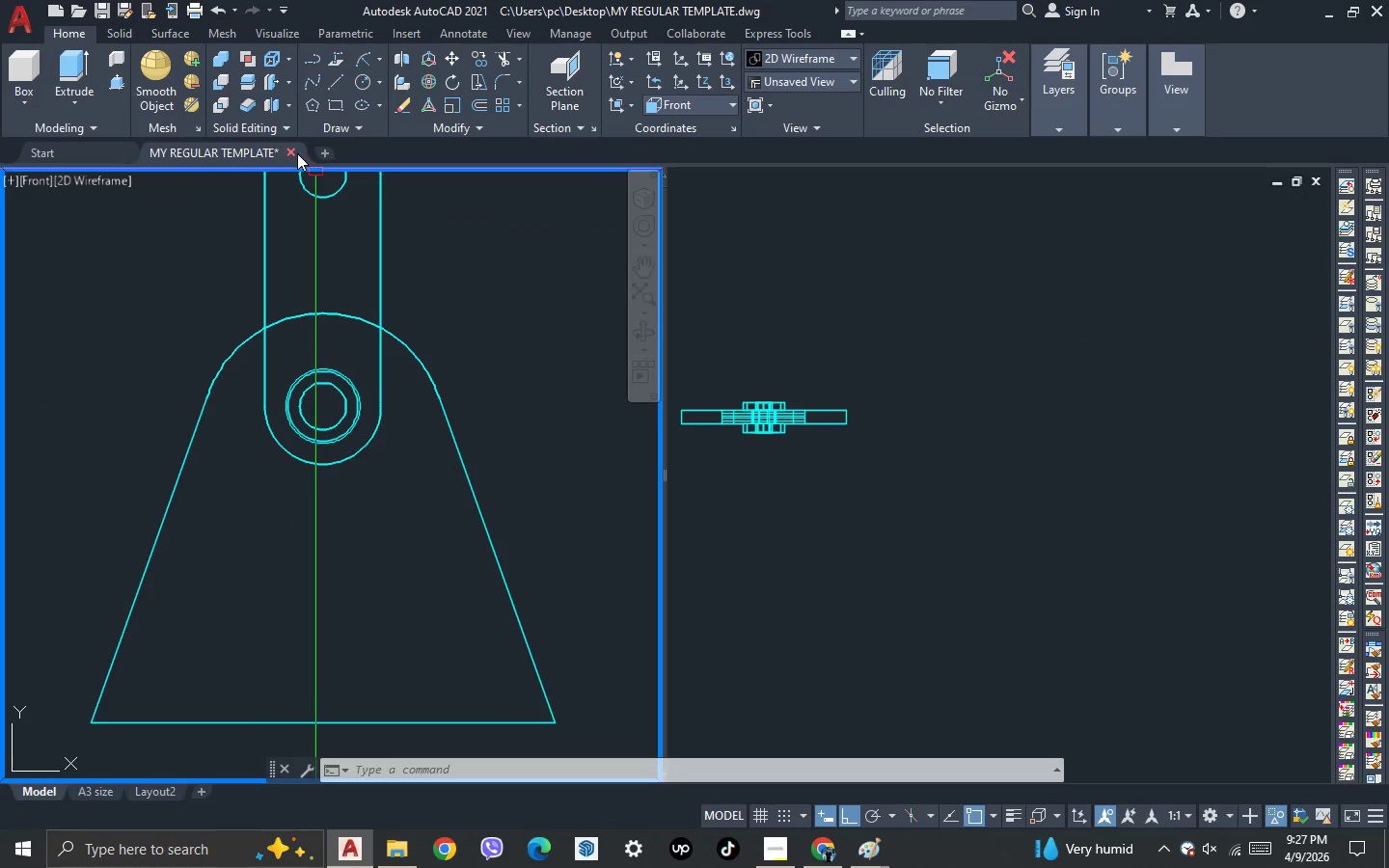 
type(pol)
 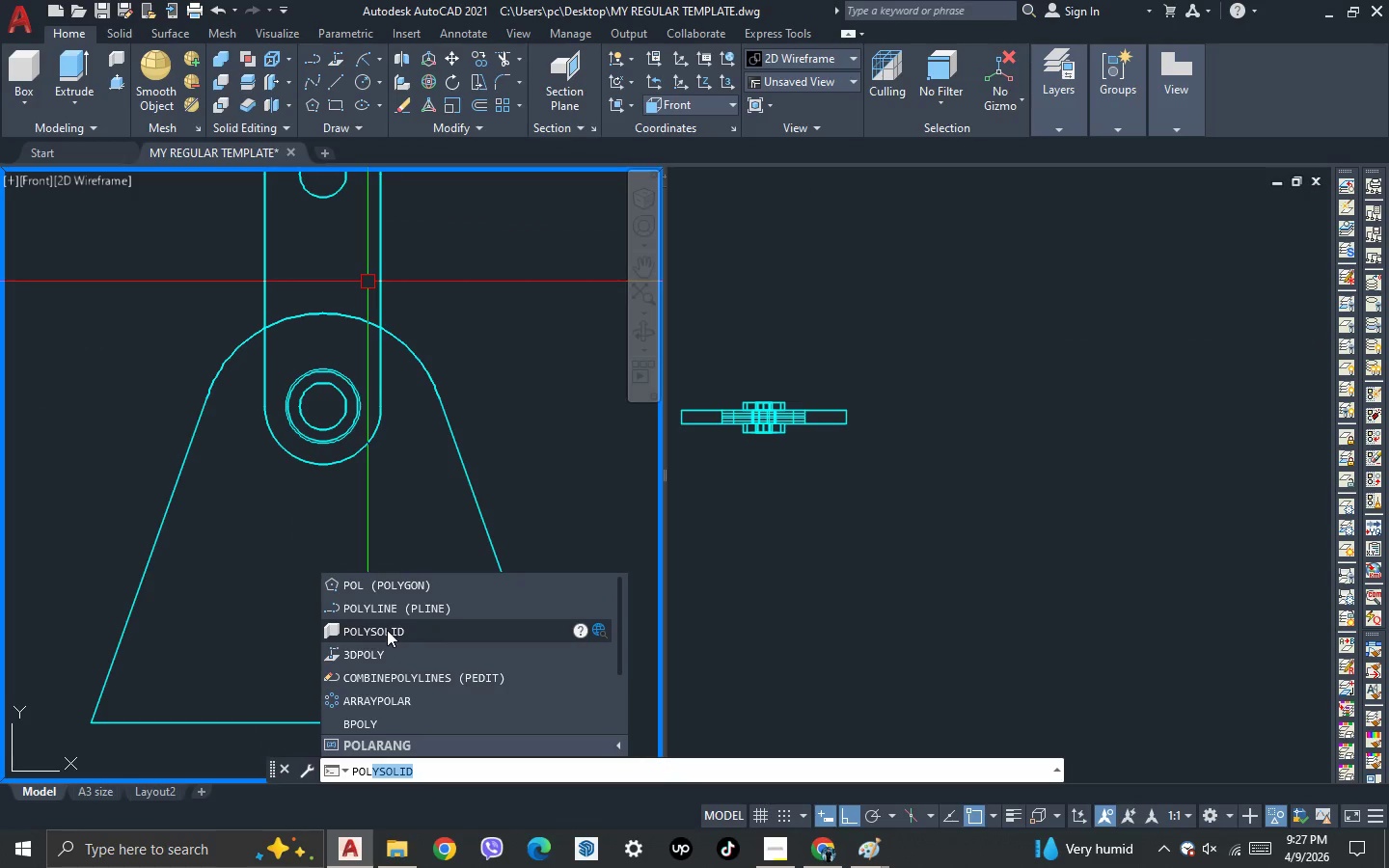 
left_click([406, 588])
 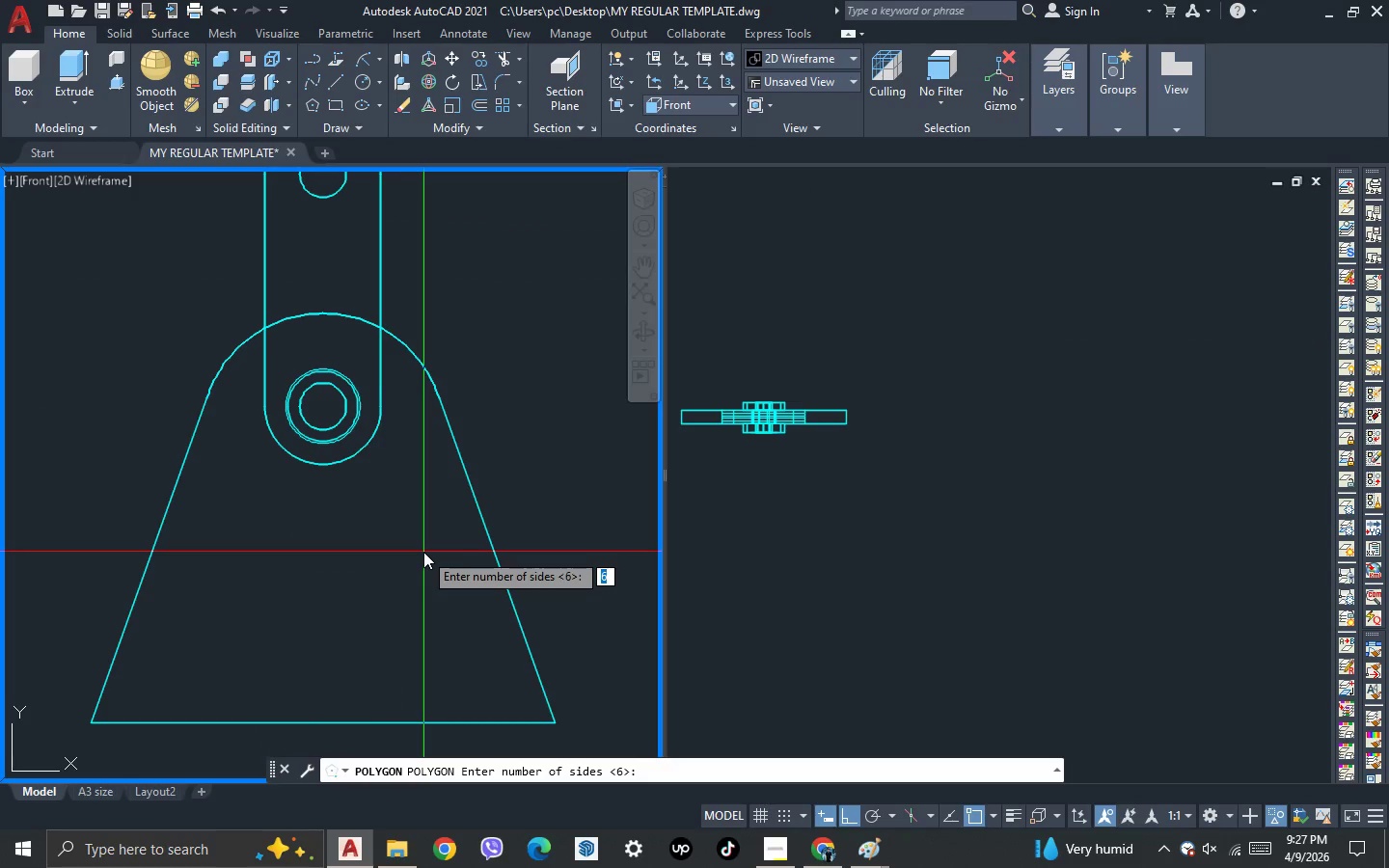 
key(Space)
 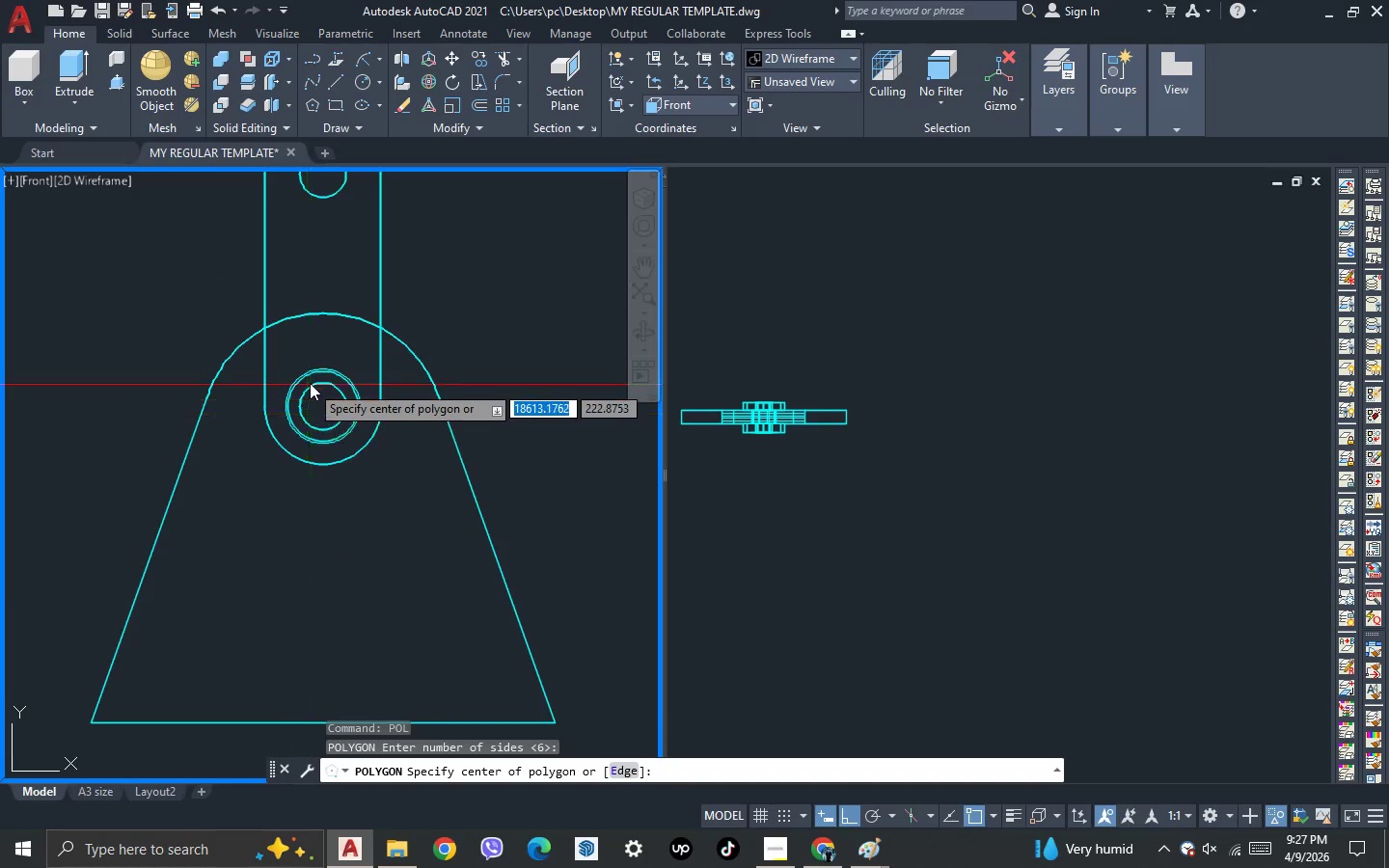 
scroll: coordinate [317, 357], scroll_direction: up, amount: 4.0
 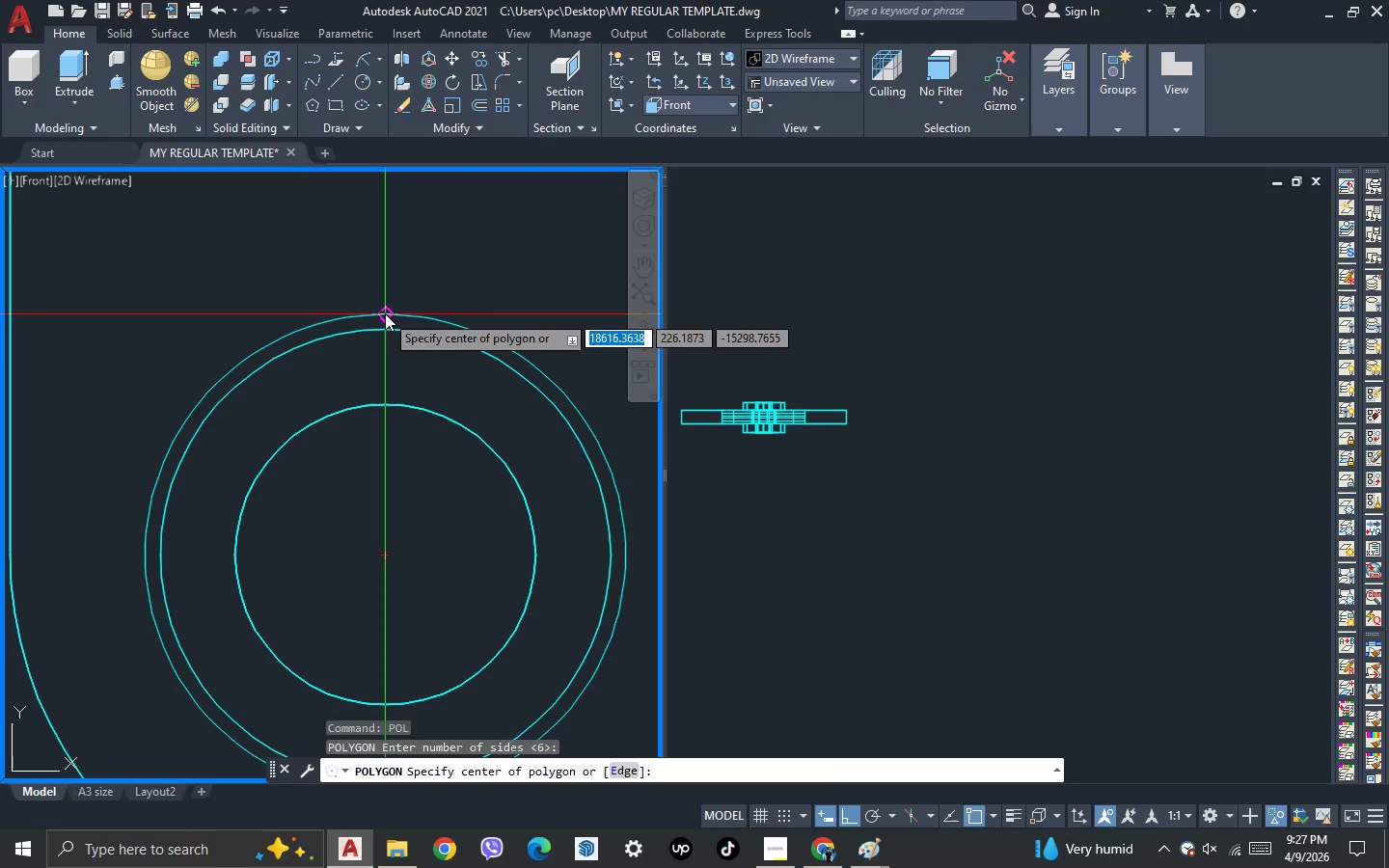 
left_click_drag(start_coordinate=[385, 313], to_coordinate=[385, 346])
 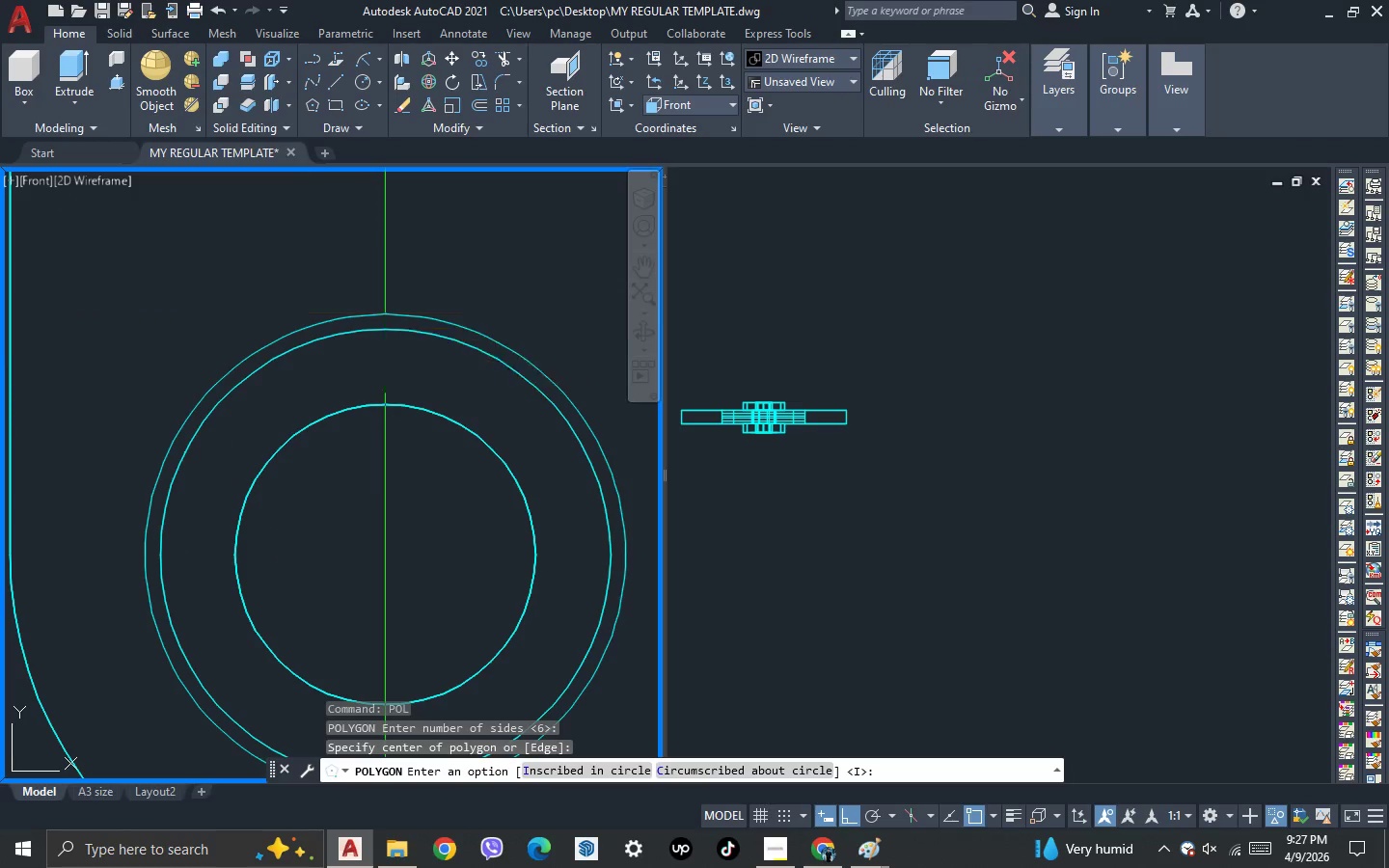 
key(Space)
 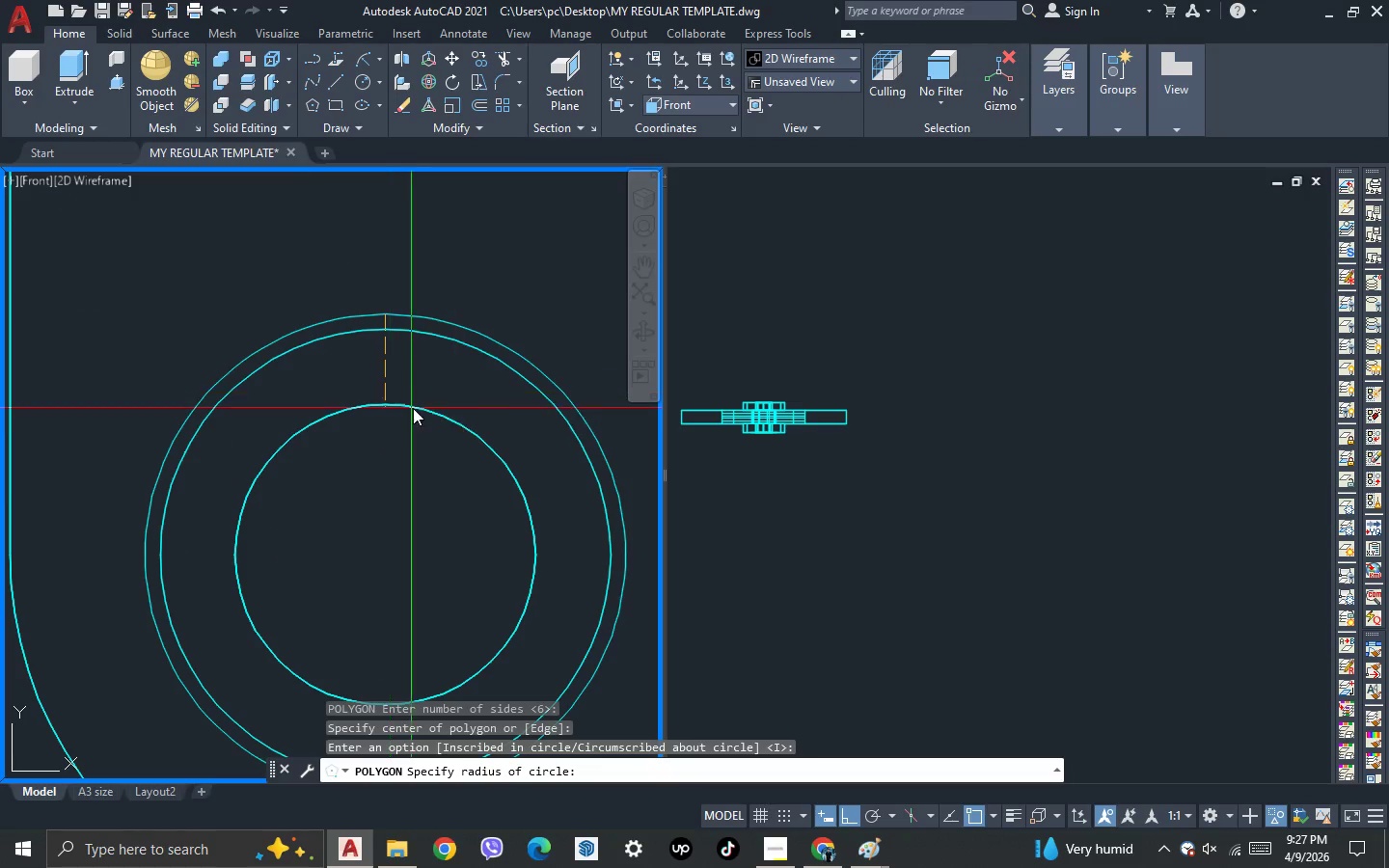 
key(Escape)
 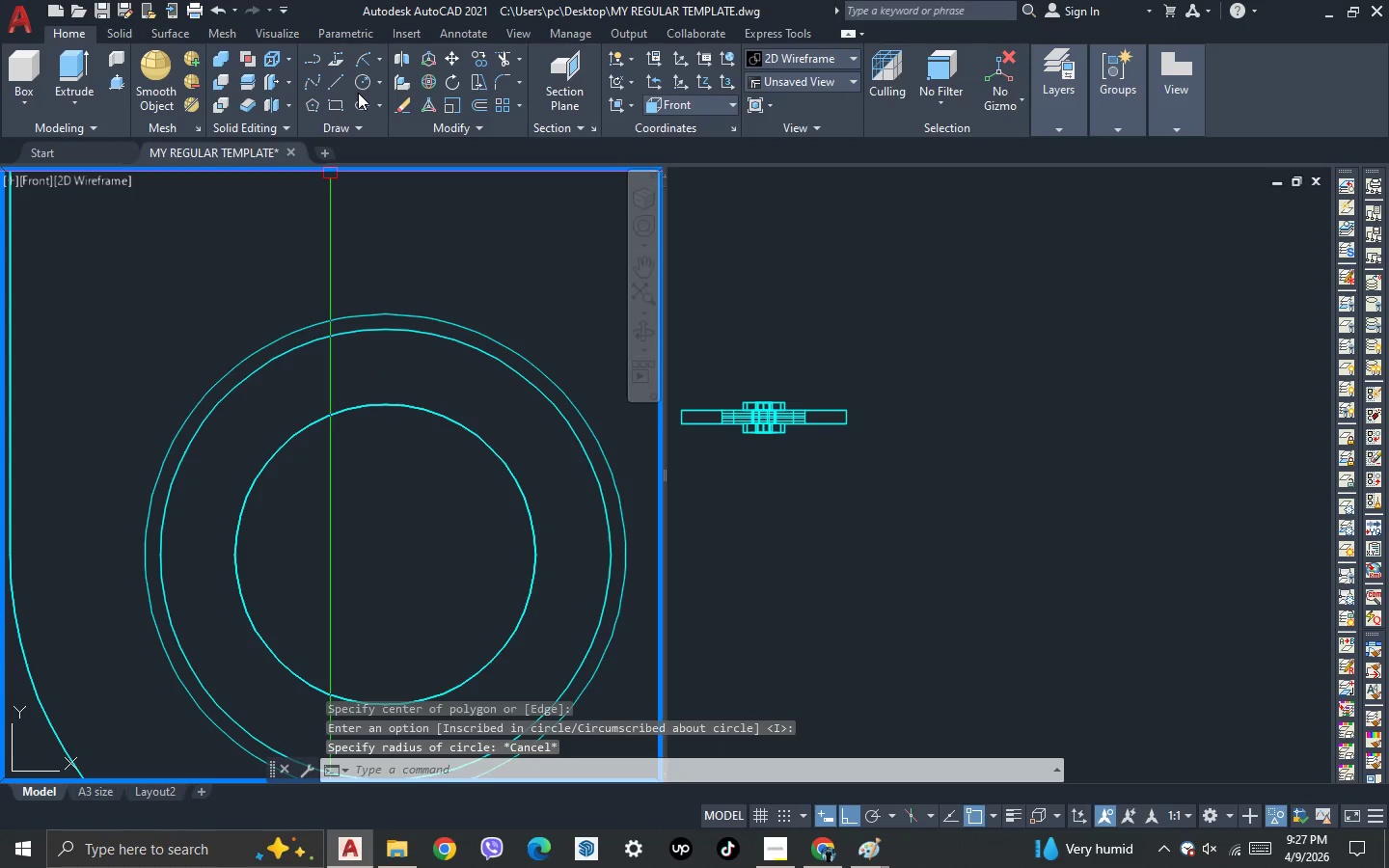 
key(Space)
 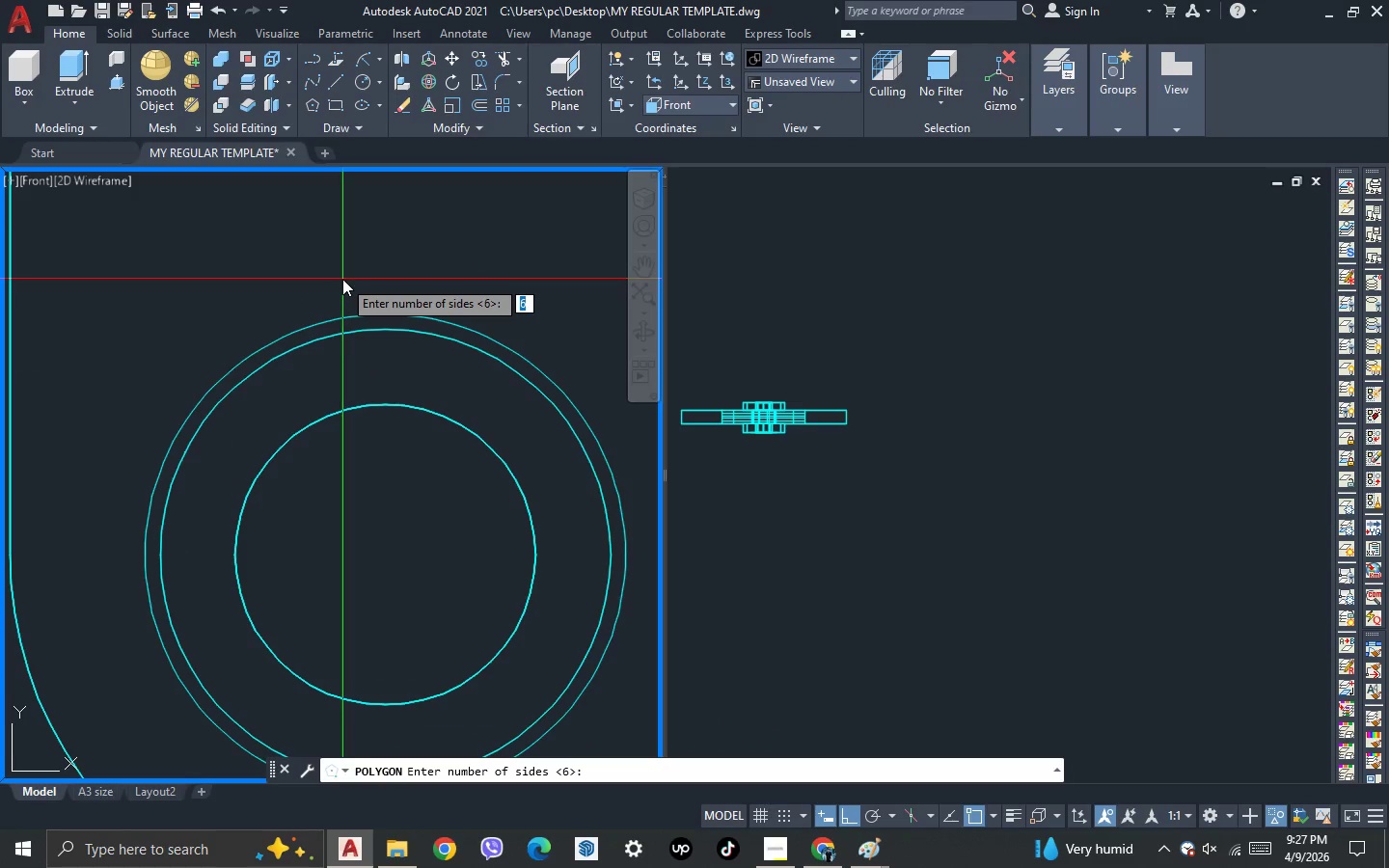 
key(Space)
 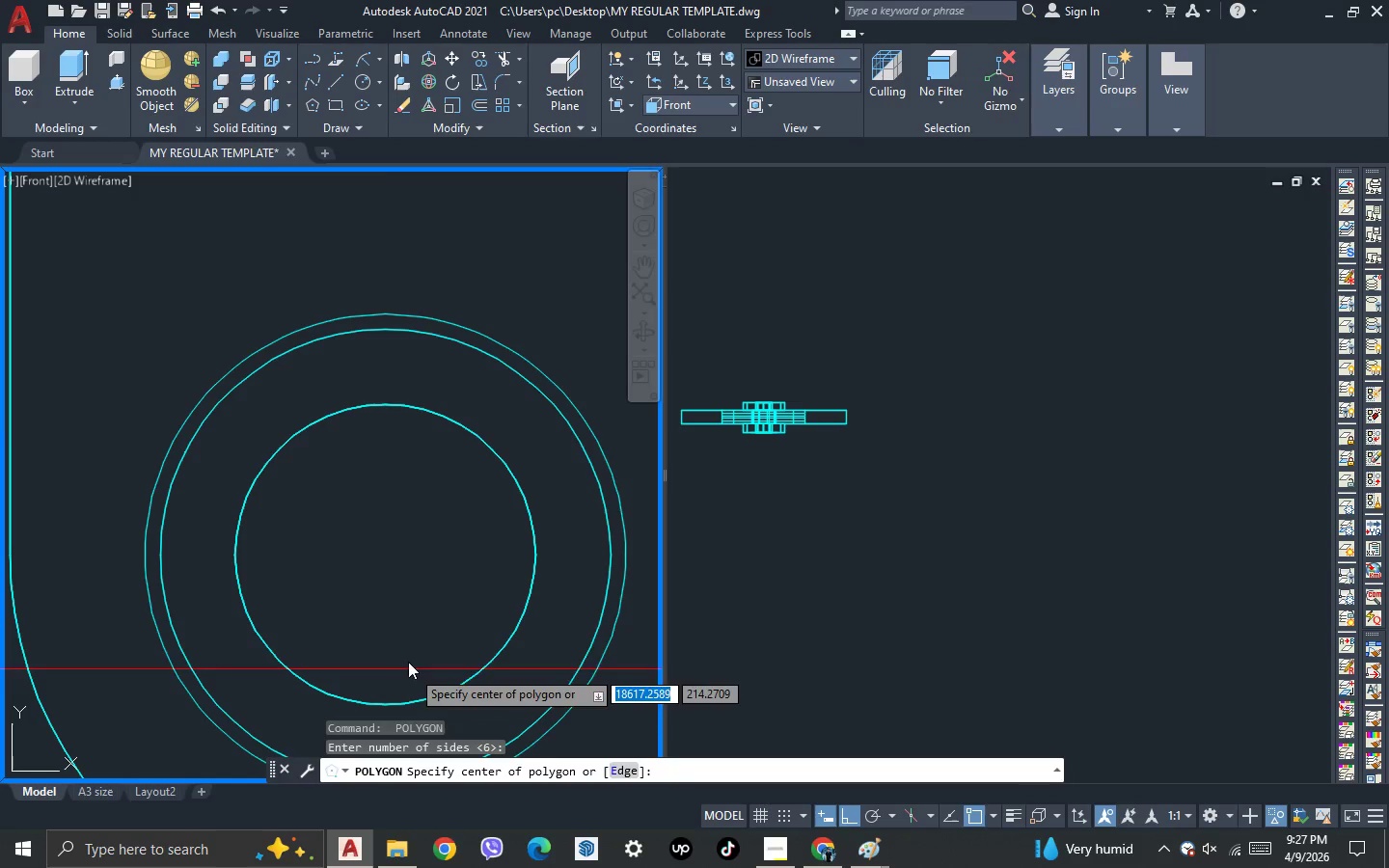 
wait(6.27)
 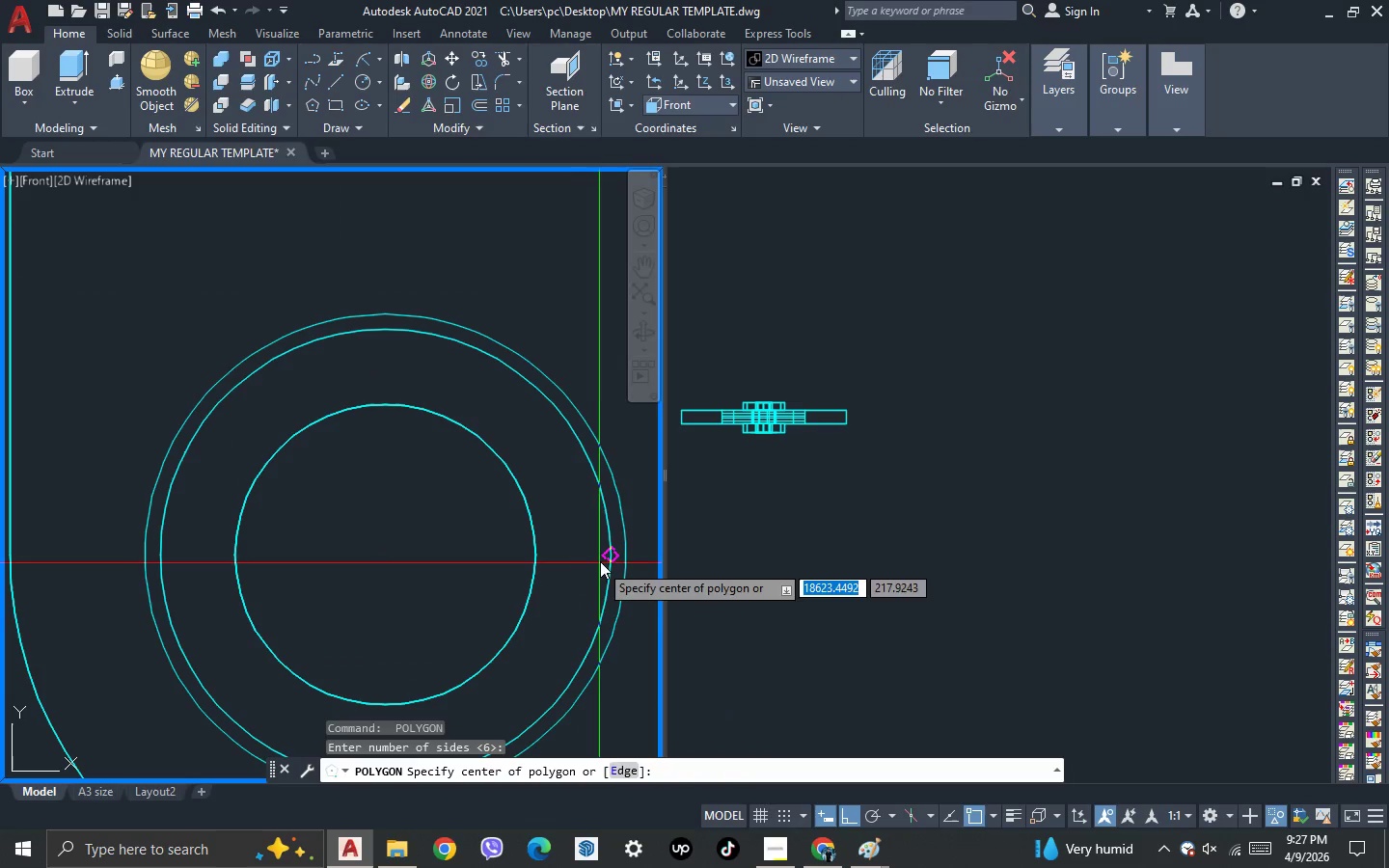 
left_click_drag(start_coordinate=[381, 559], to_coordinate=[381, 566])
 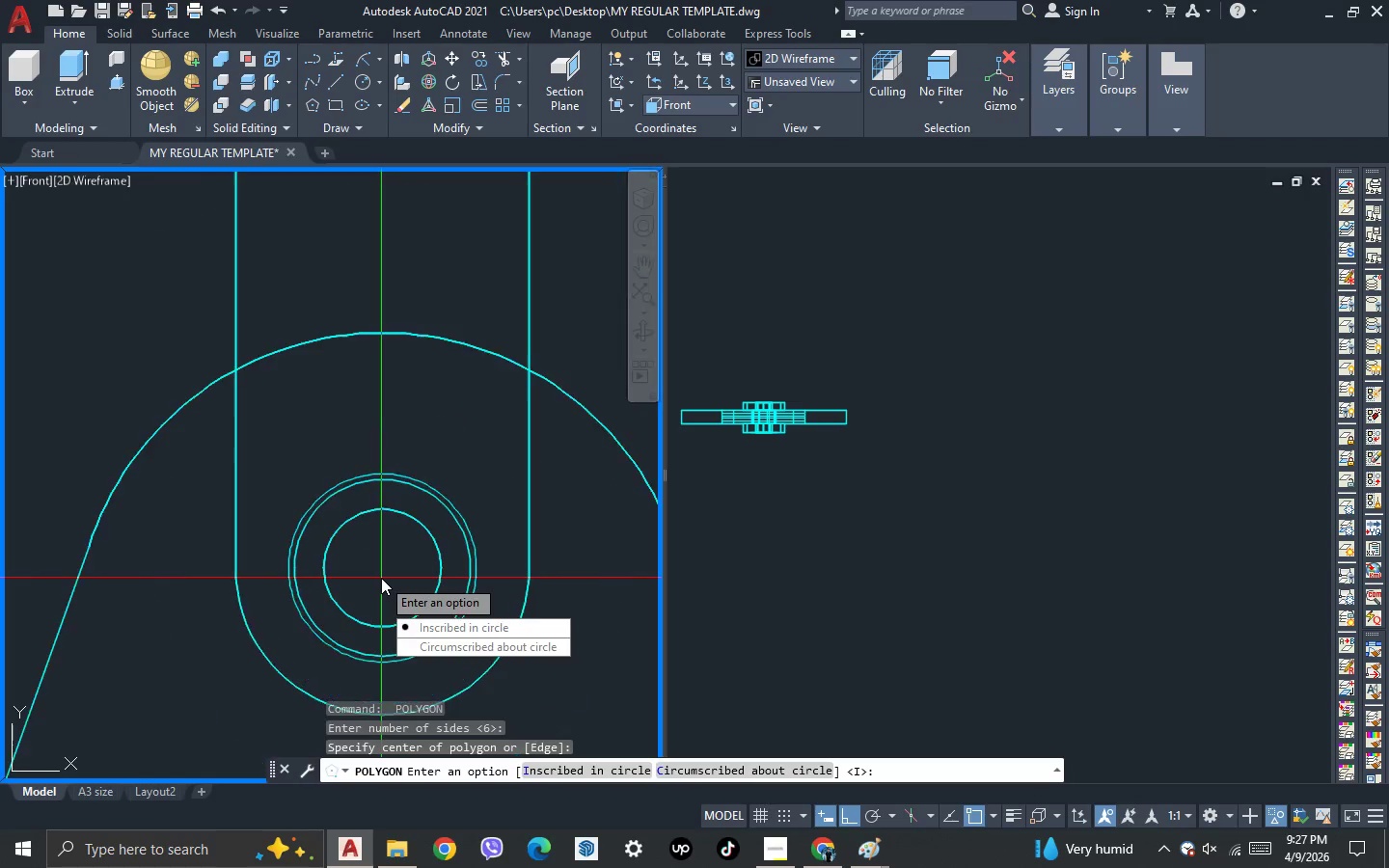 
key(Space)
 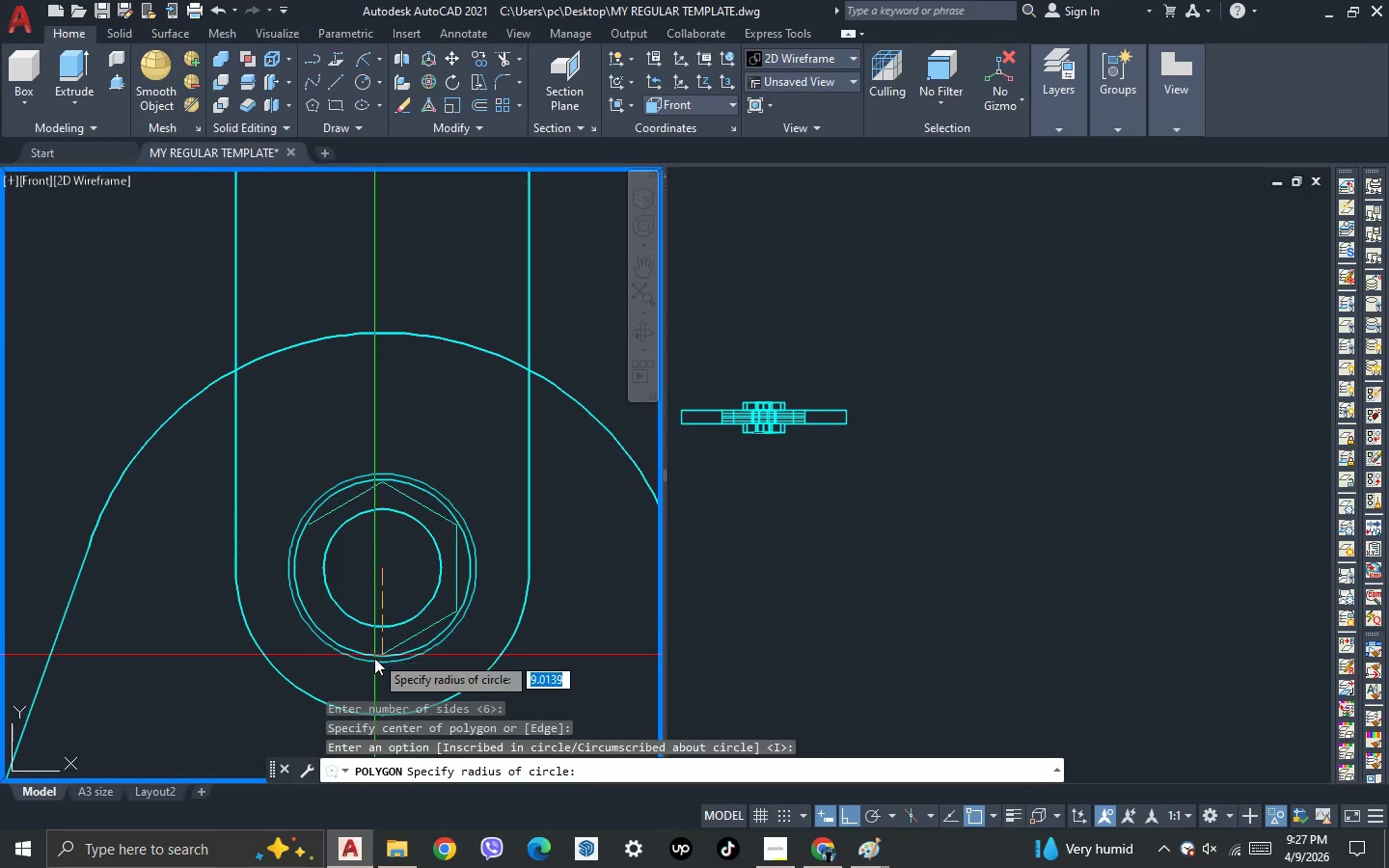 
scroll: coordinate [381, 578], scroll_direction: down, amount: 2.0
 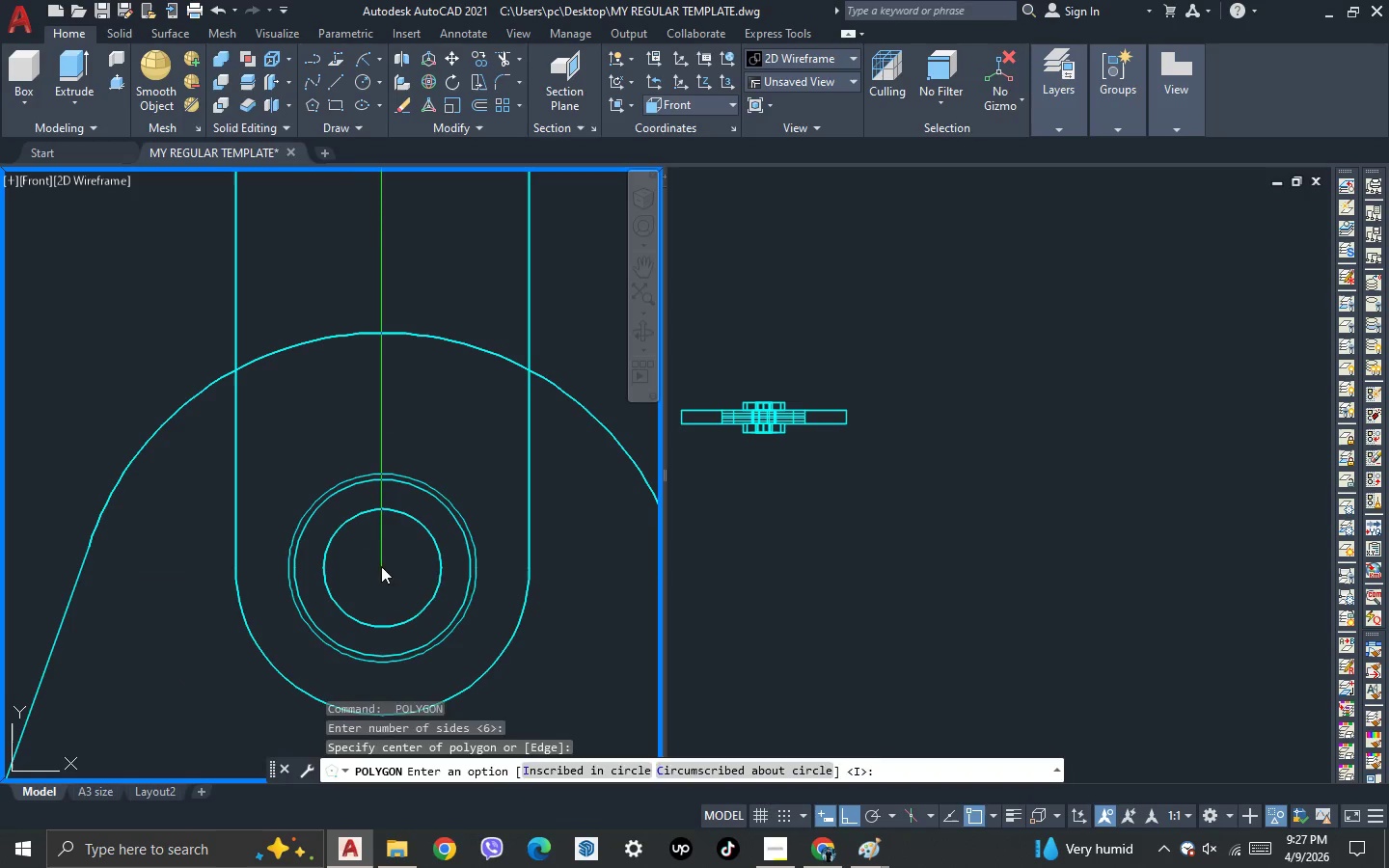 
scroll: coordinate [374, 660], scroll_direction: up, amount: 2.0
 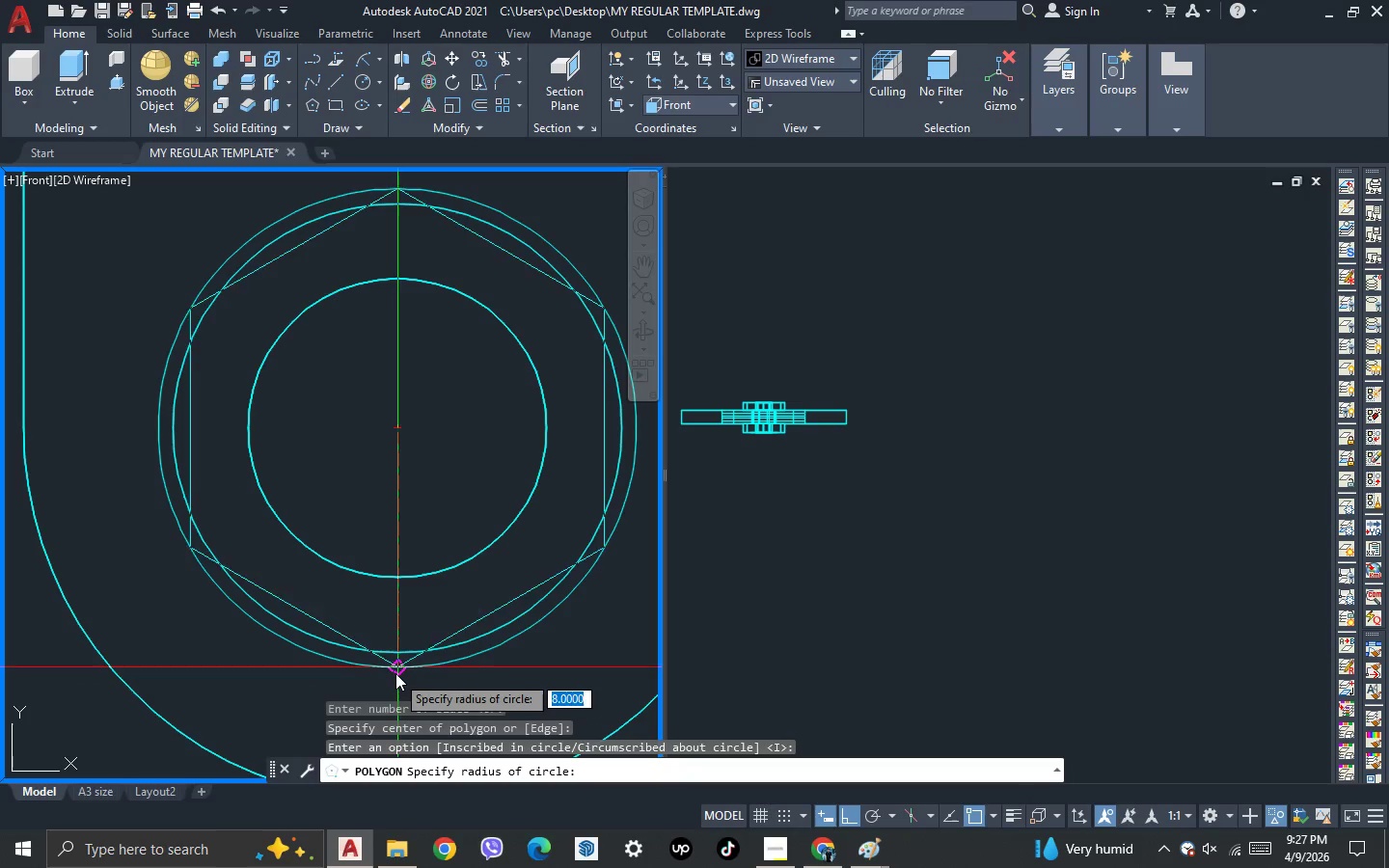 
left_click([396, 673])
 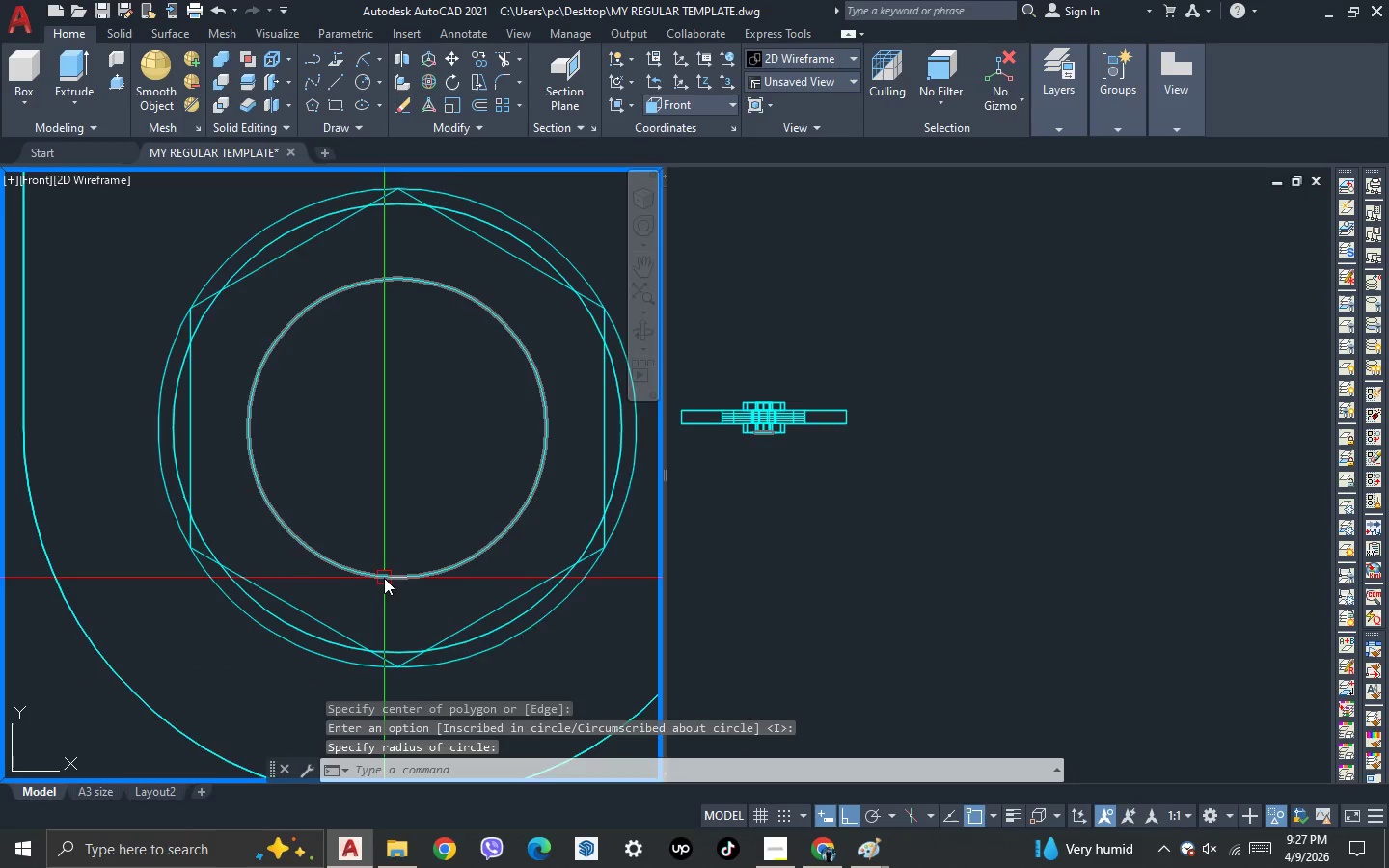 
scroll: coordinate [383, 573], scroll_direction: down, amount: 3.0
 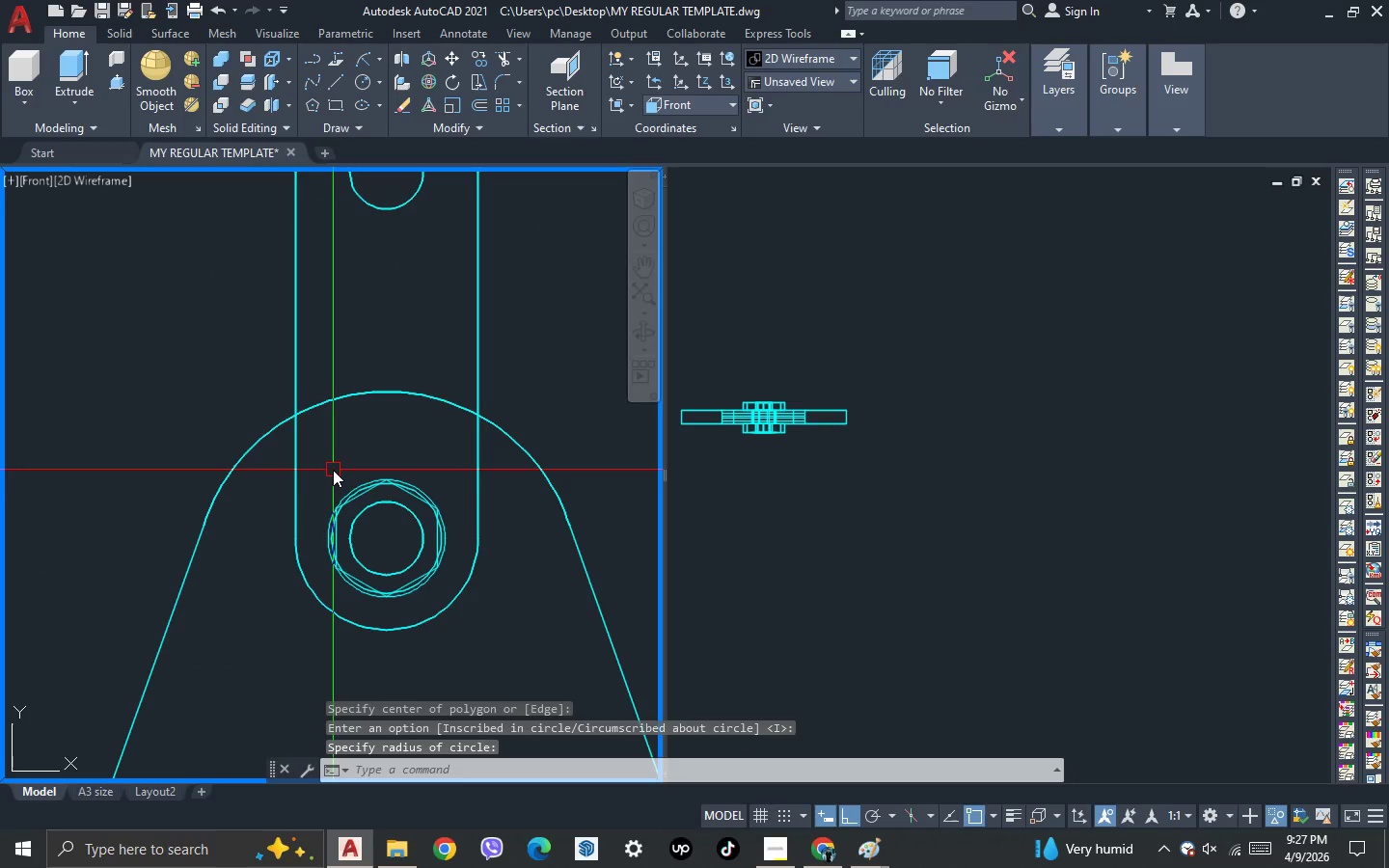 
key(3)
 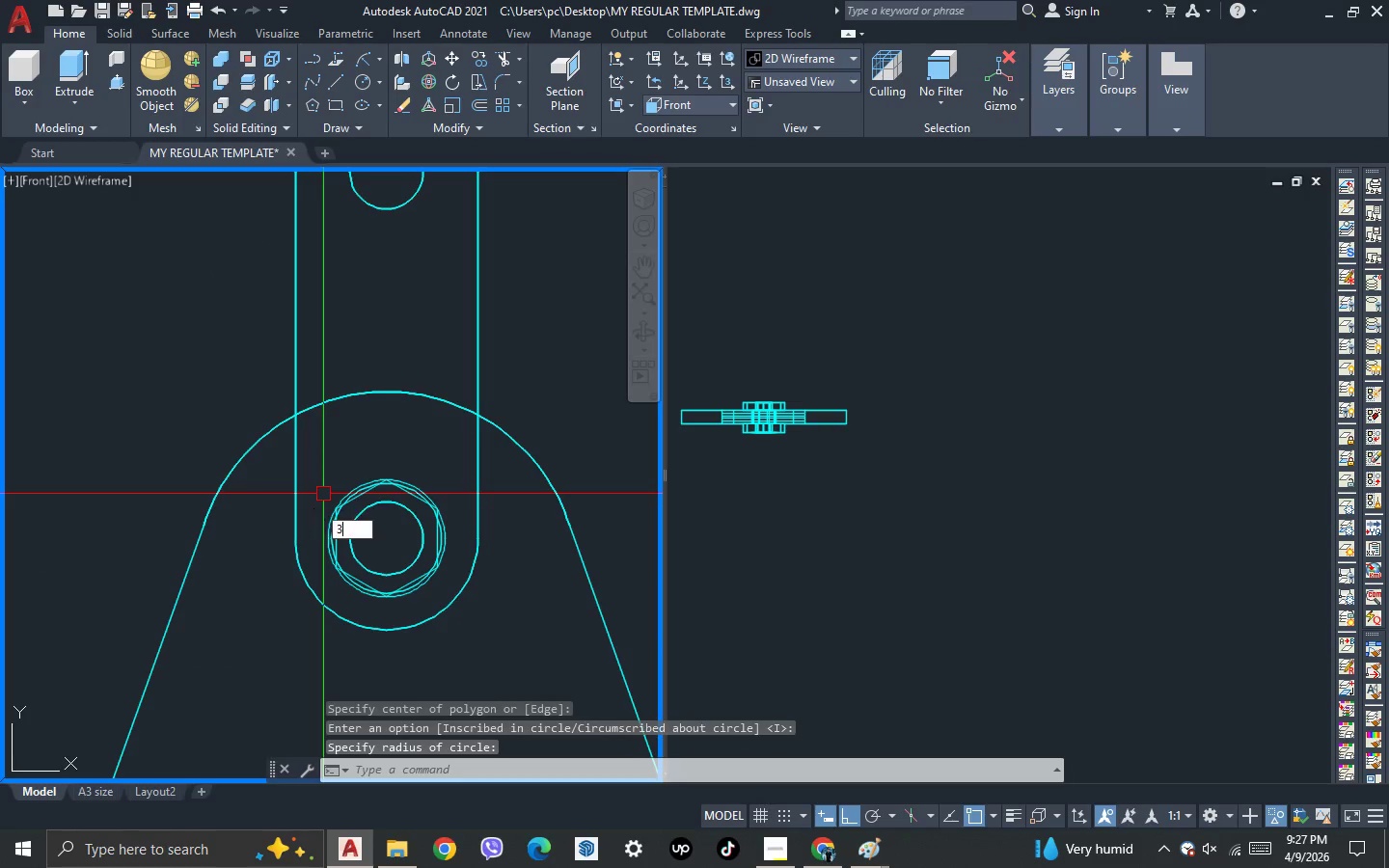 
key(Space)
 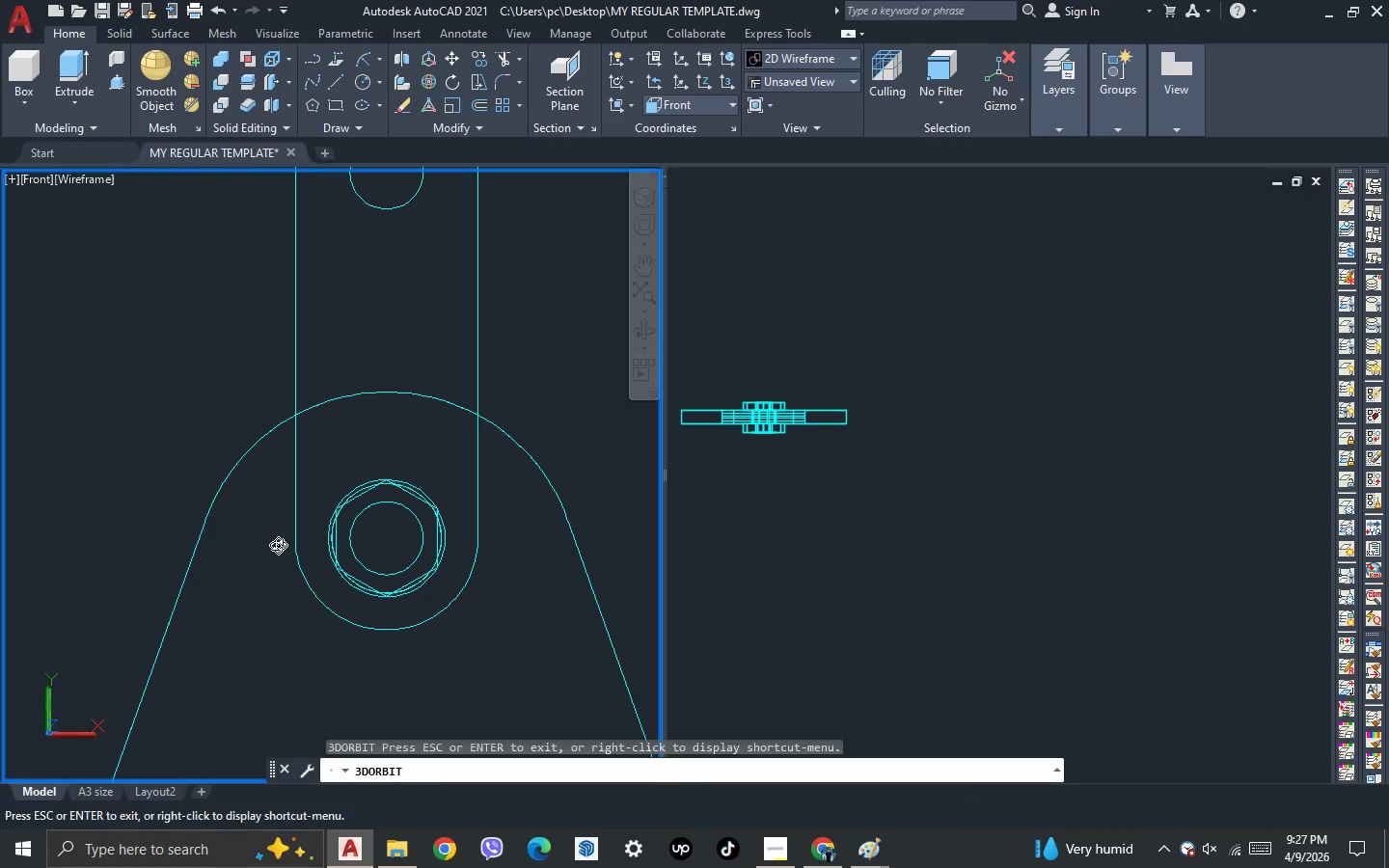 
left_click_drag(start_coordinate=[278, 543], to_coordinate=[347, 597])
 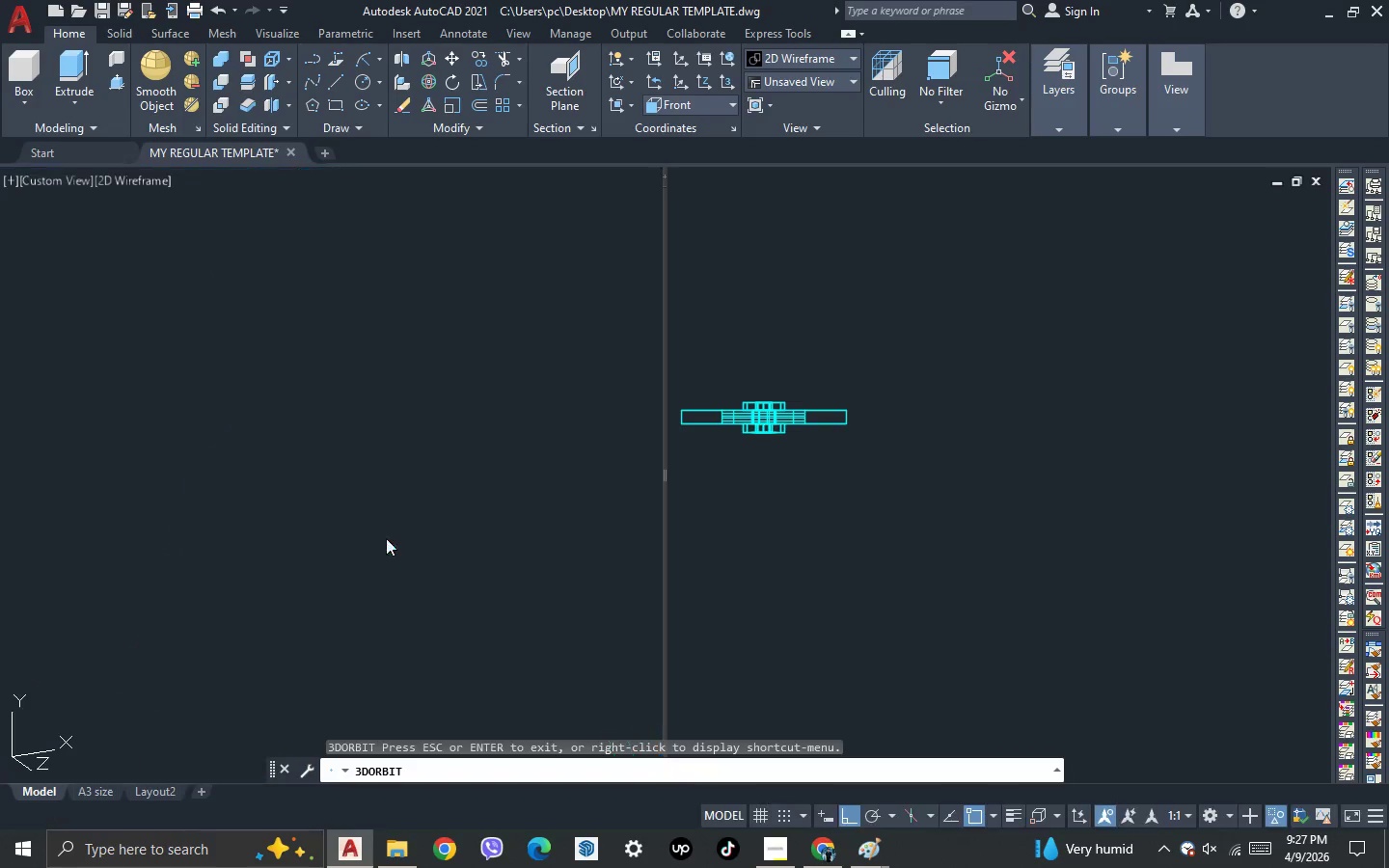 
key(Escape)
 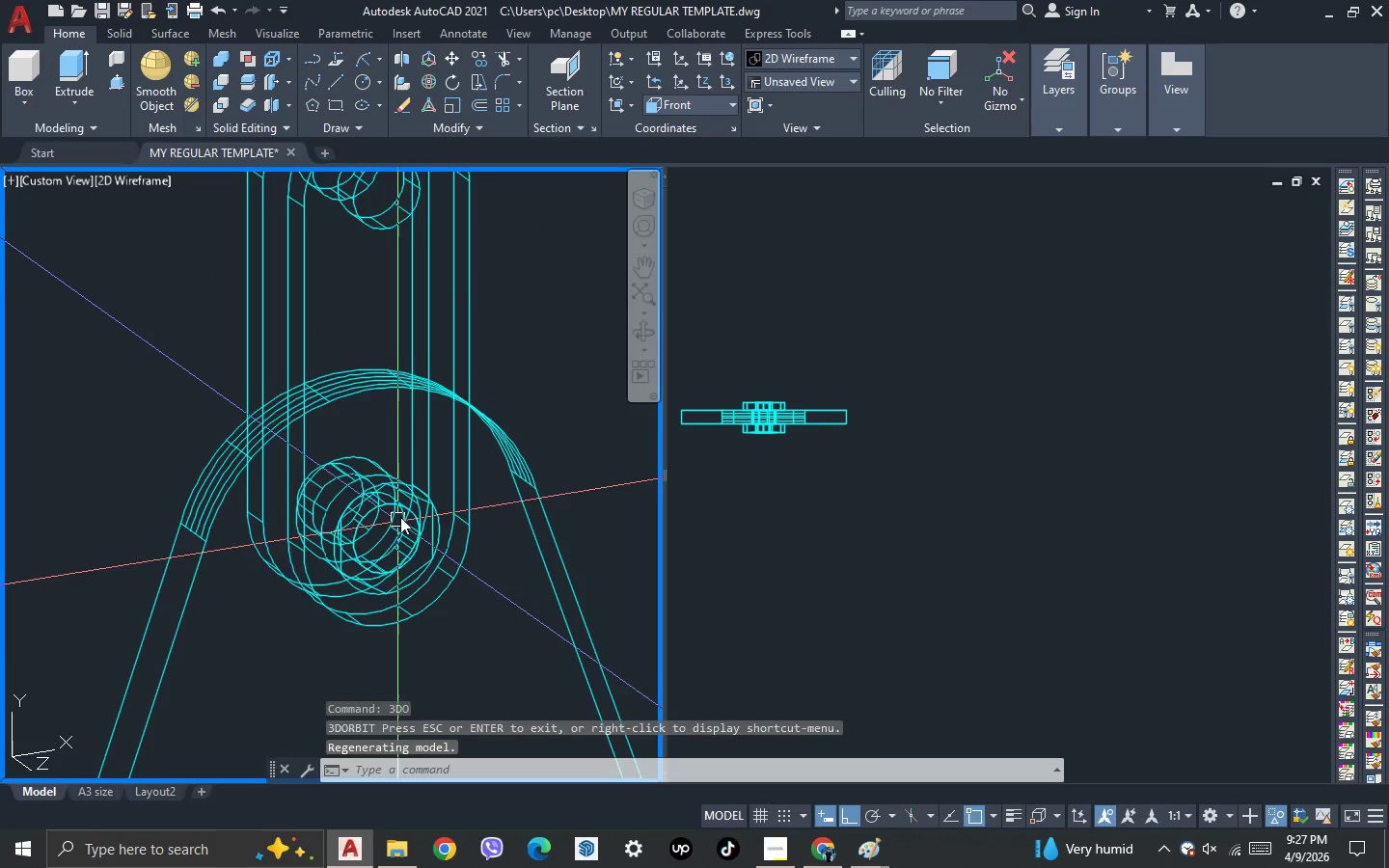 
key(Escape)
 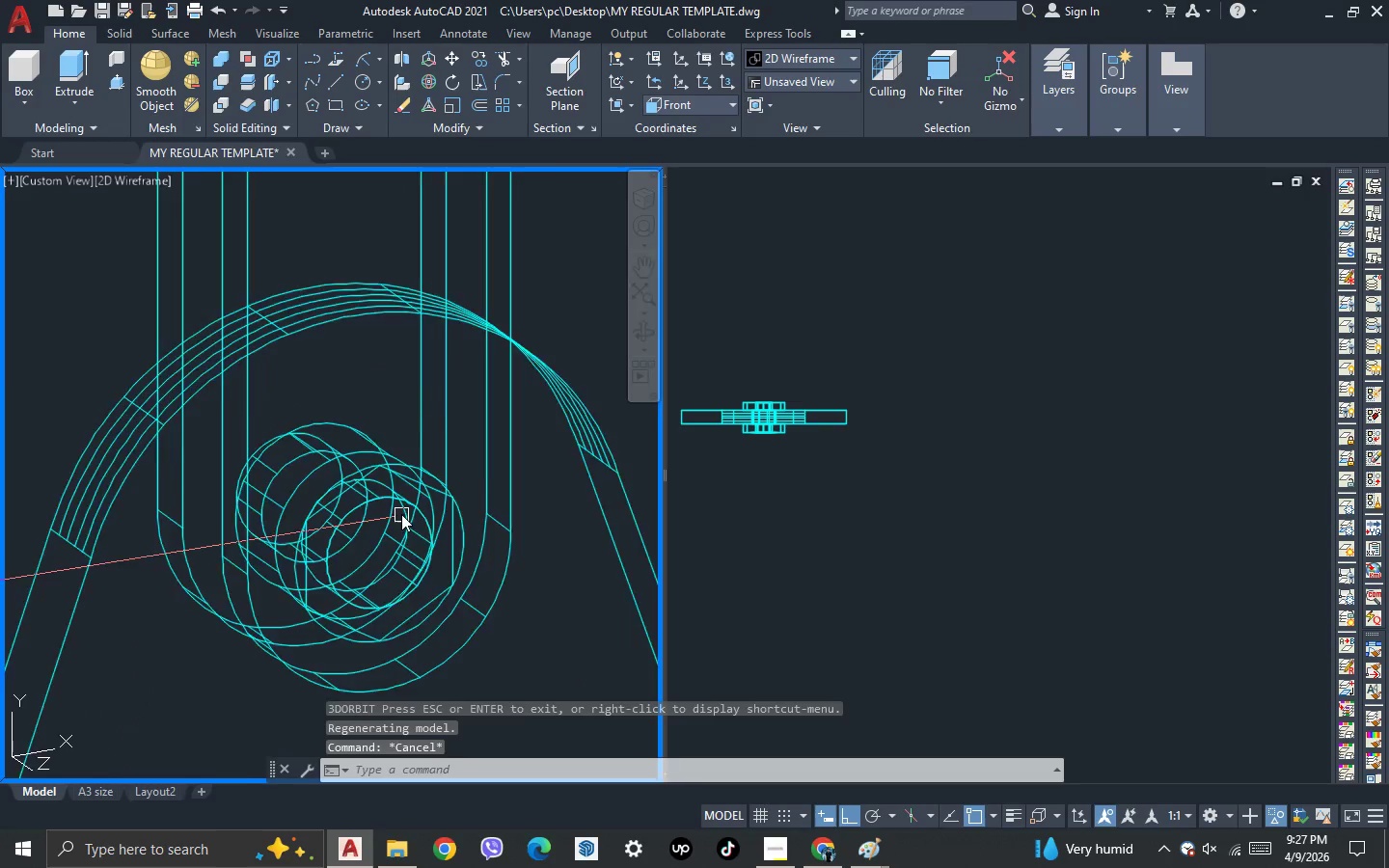 
scroll: coordinate [401, 514], scroll_direction: up, amount: 2.0
 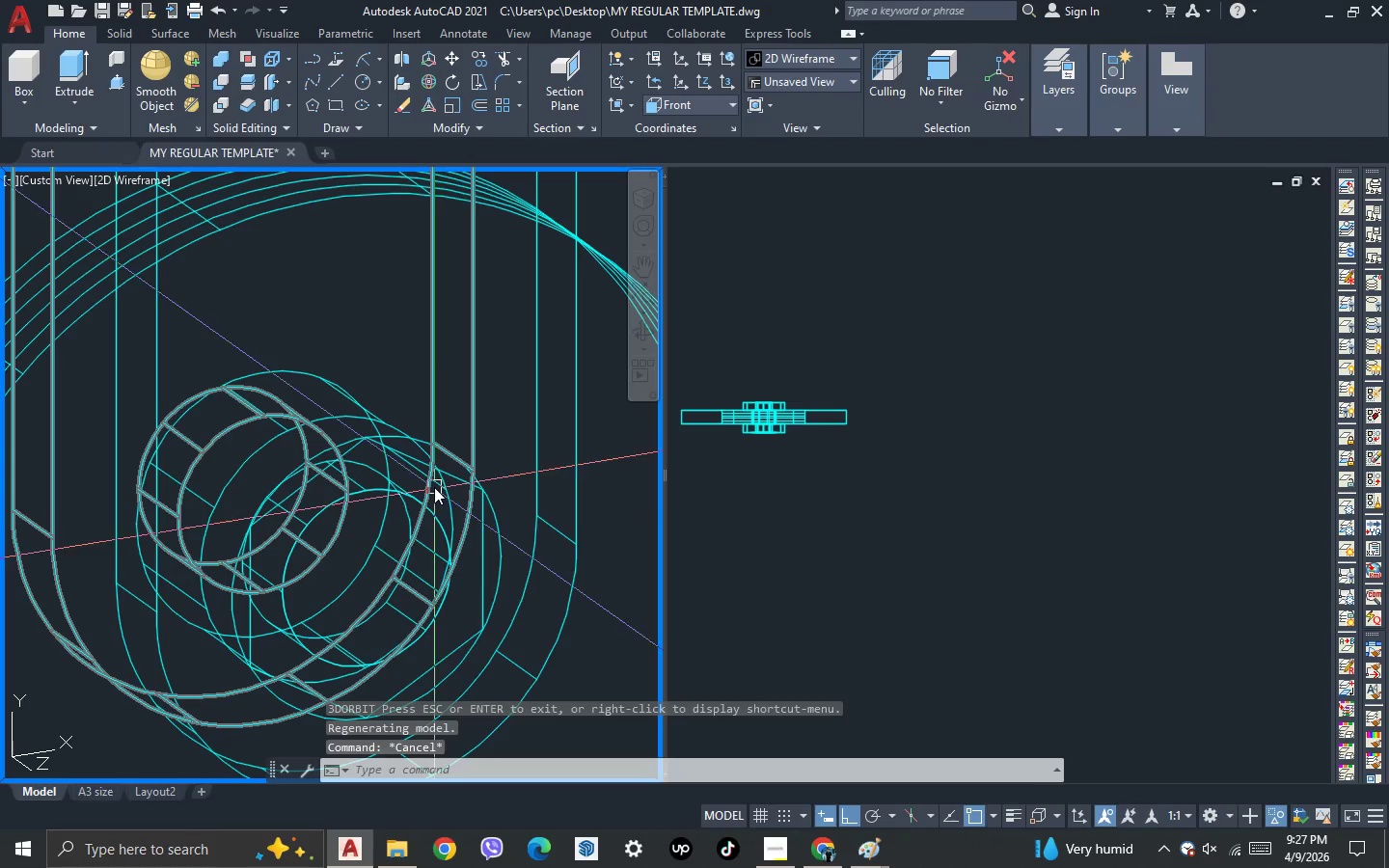 
scroll: coordinate [427, 459], scroll_direction: down, amount: 2.0
 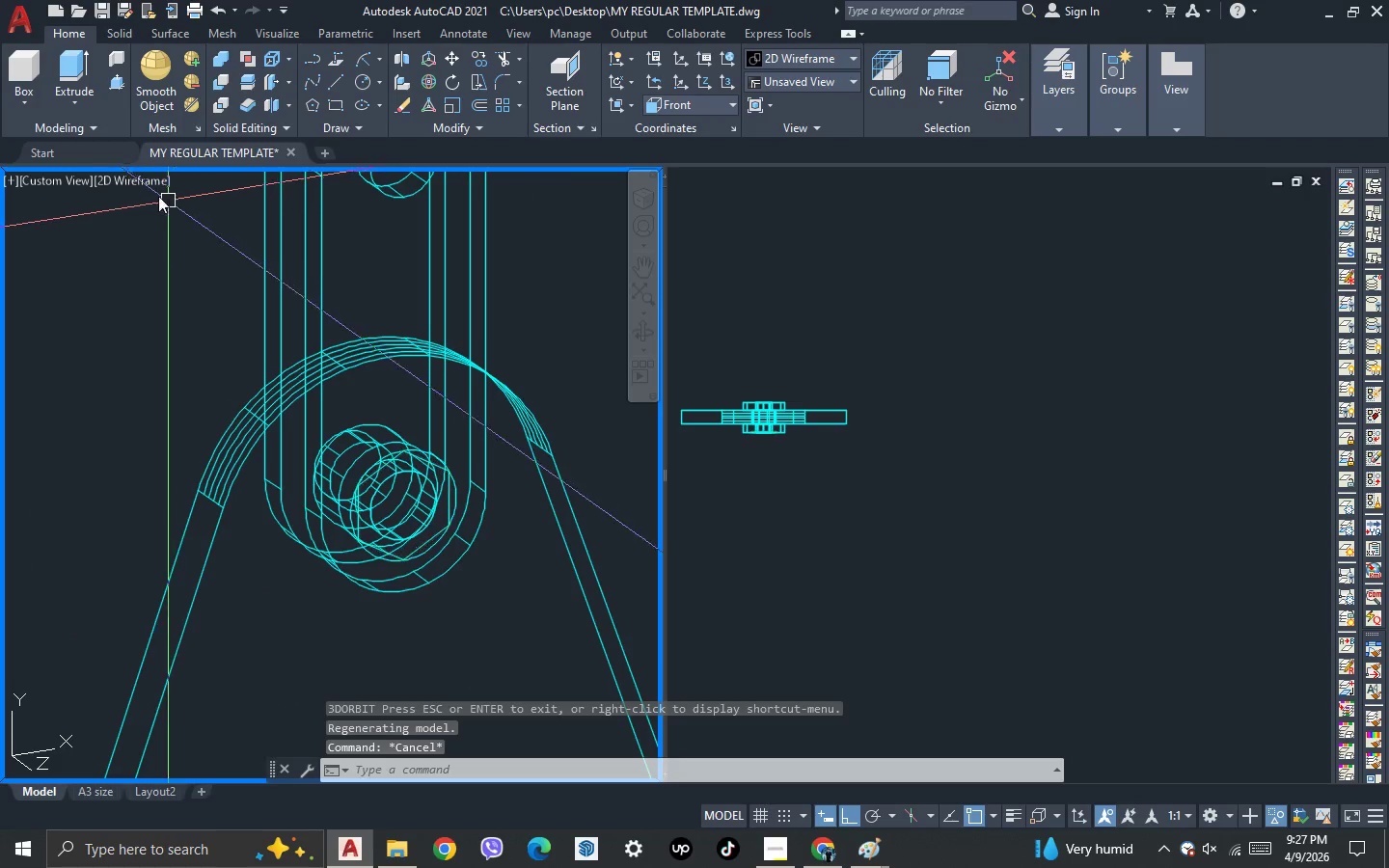 
left_click([144, 185])
 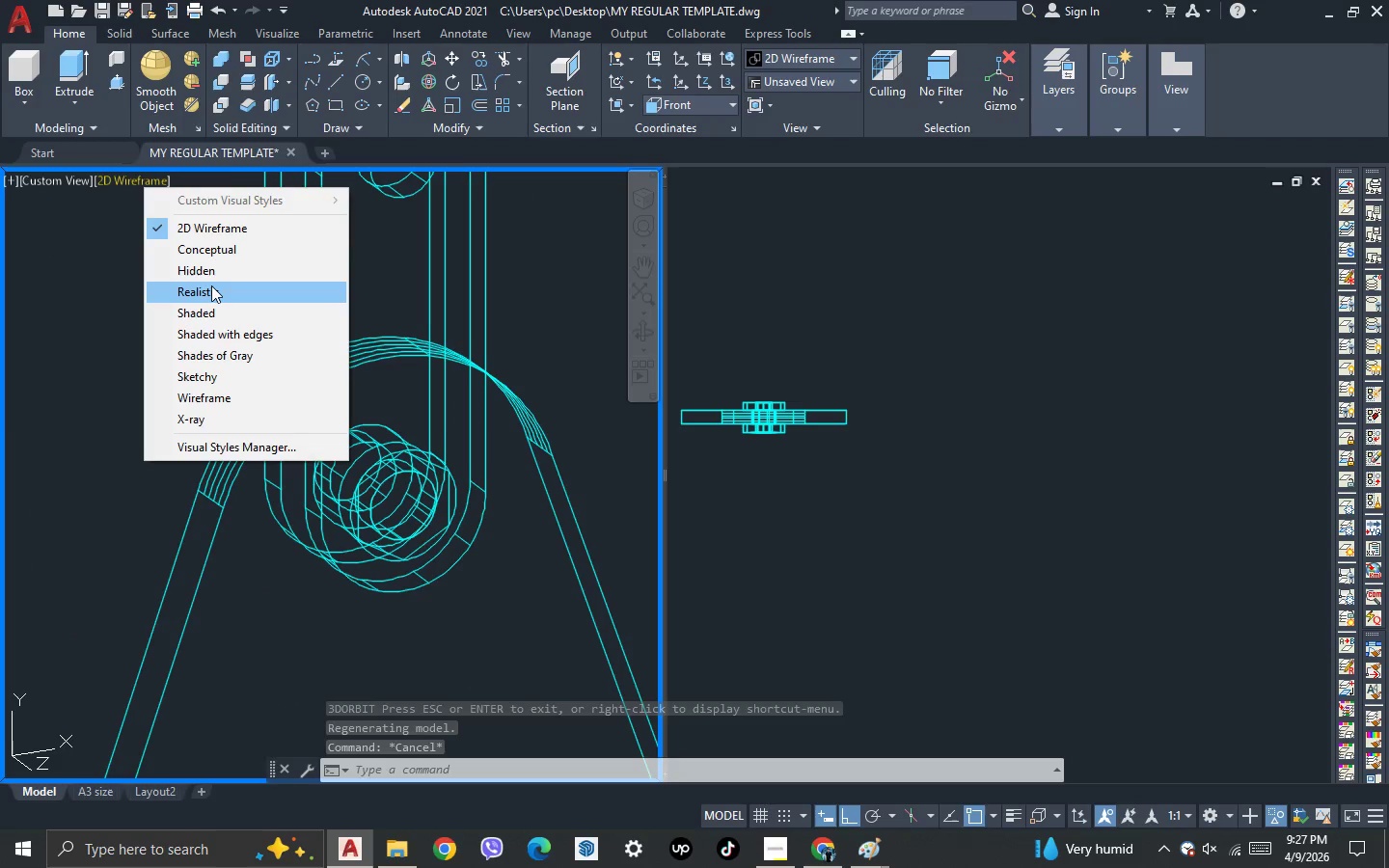 
left_click([211, 285])
 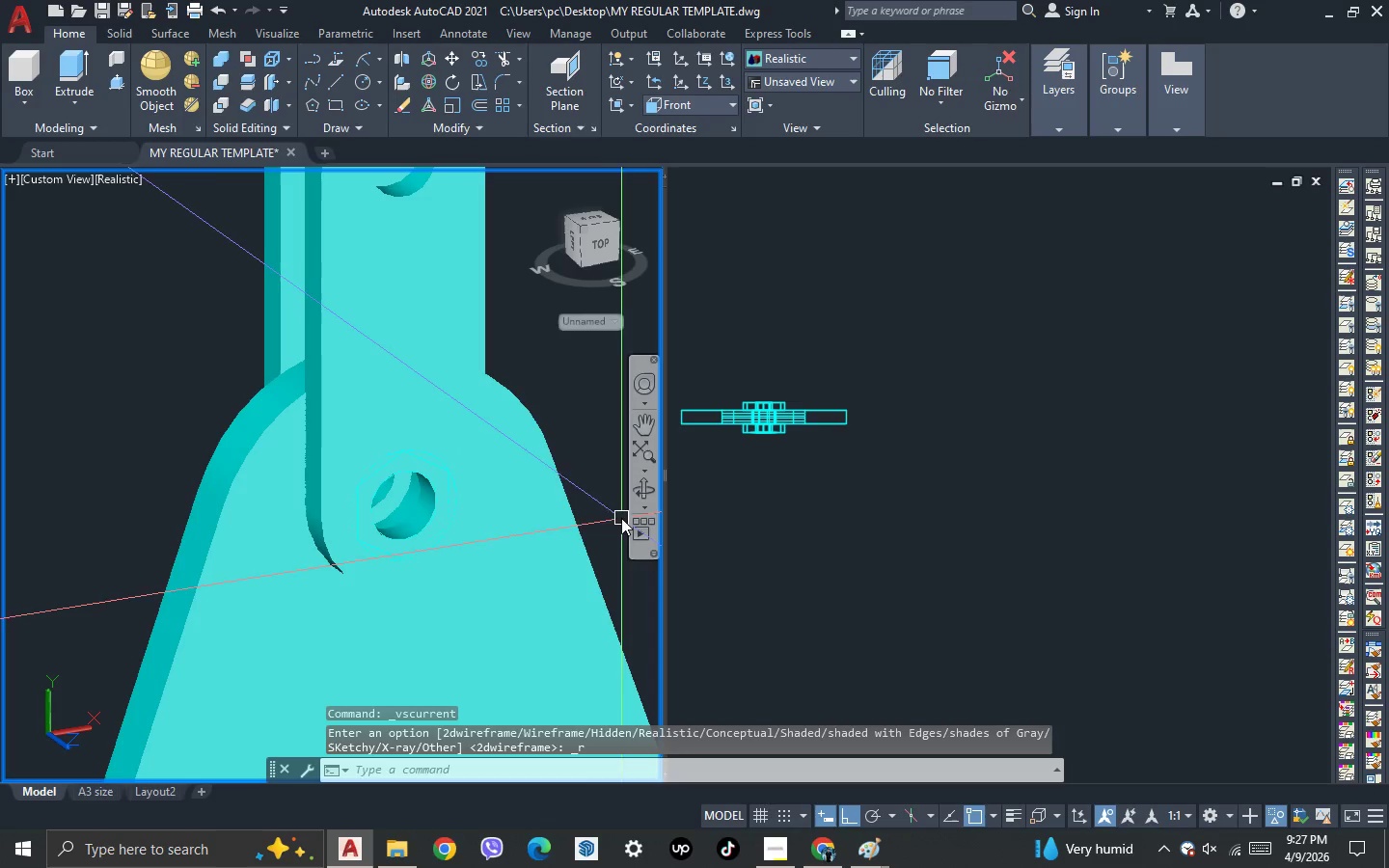 
scroll: coordinate [611, 497], scroll_direction: up, amount: 1.0
 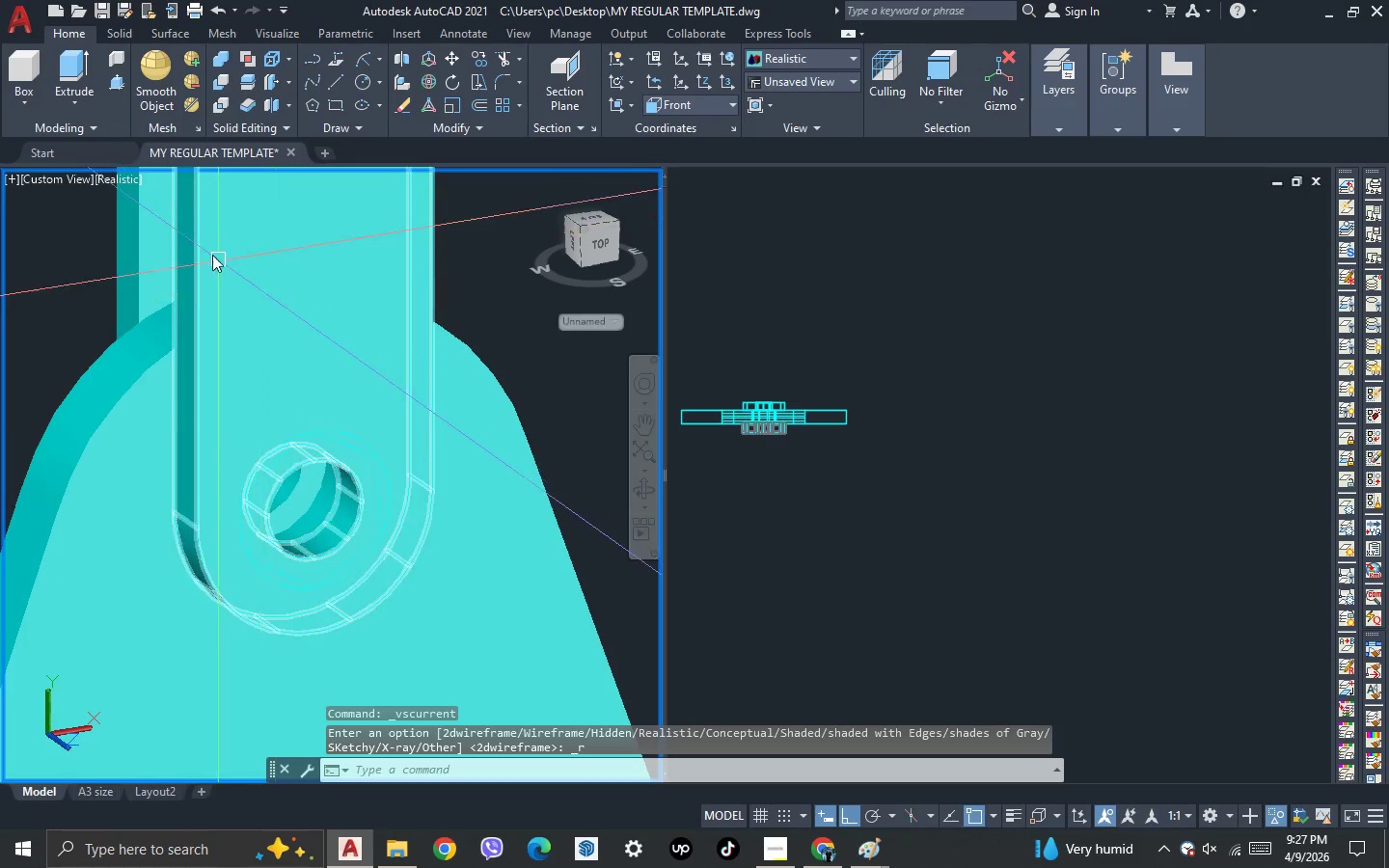 
scroll: coordinate [186, 238], scroll_direction: down, amount: 1.0
 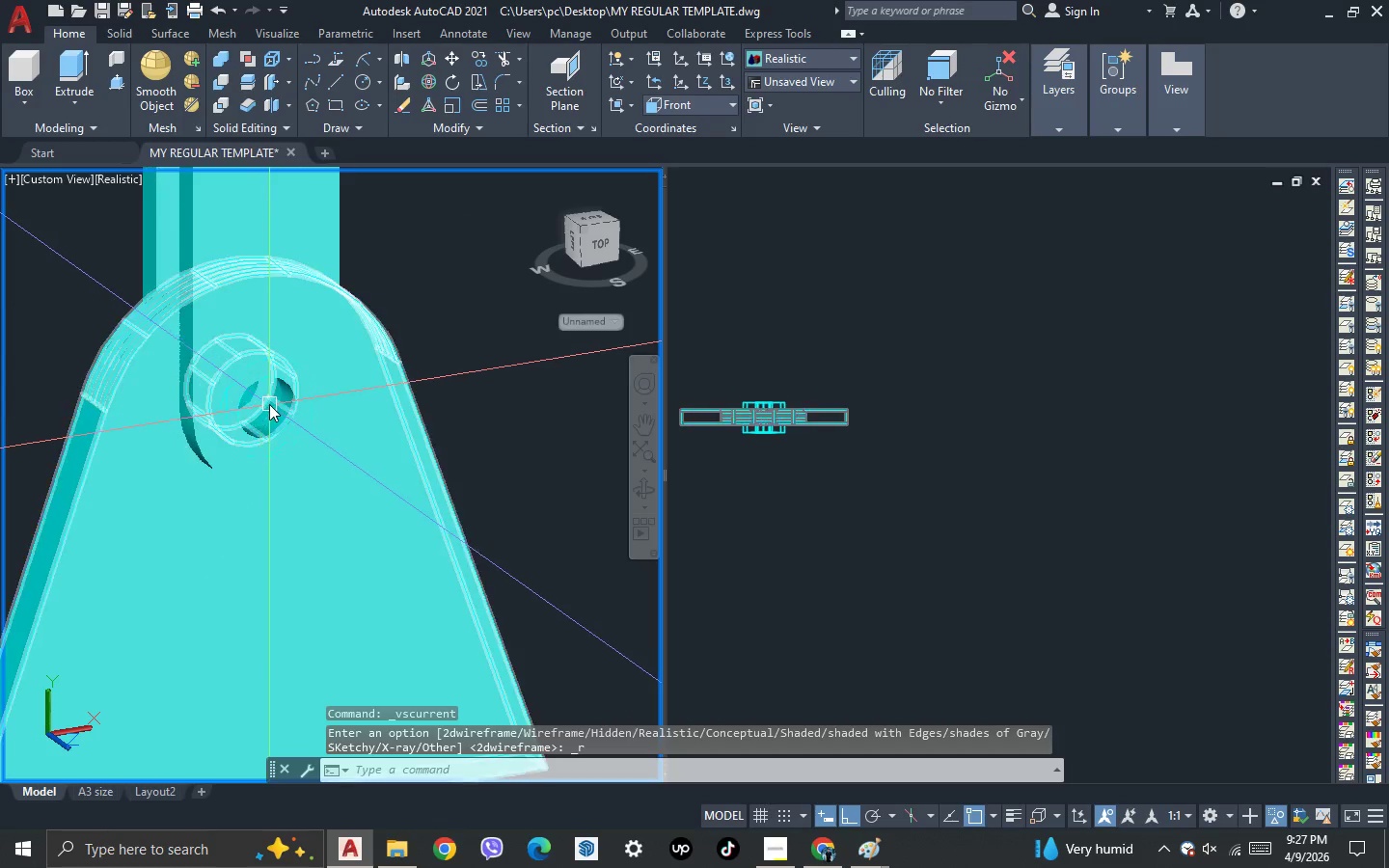 
scroll: coordinate [270, 405], scroll_direction: up, amount: 1.0
 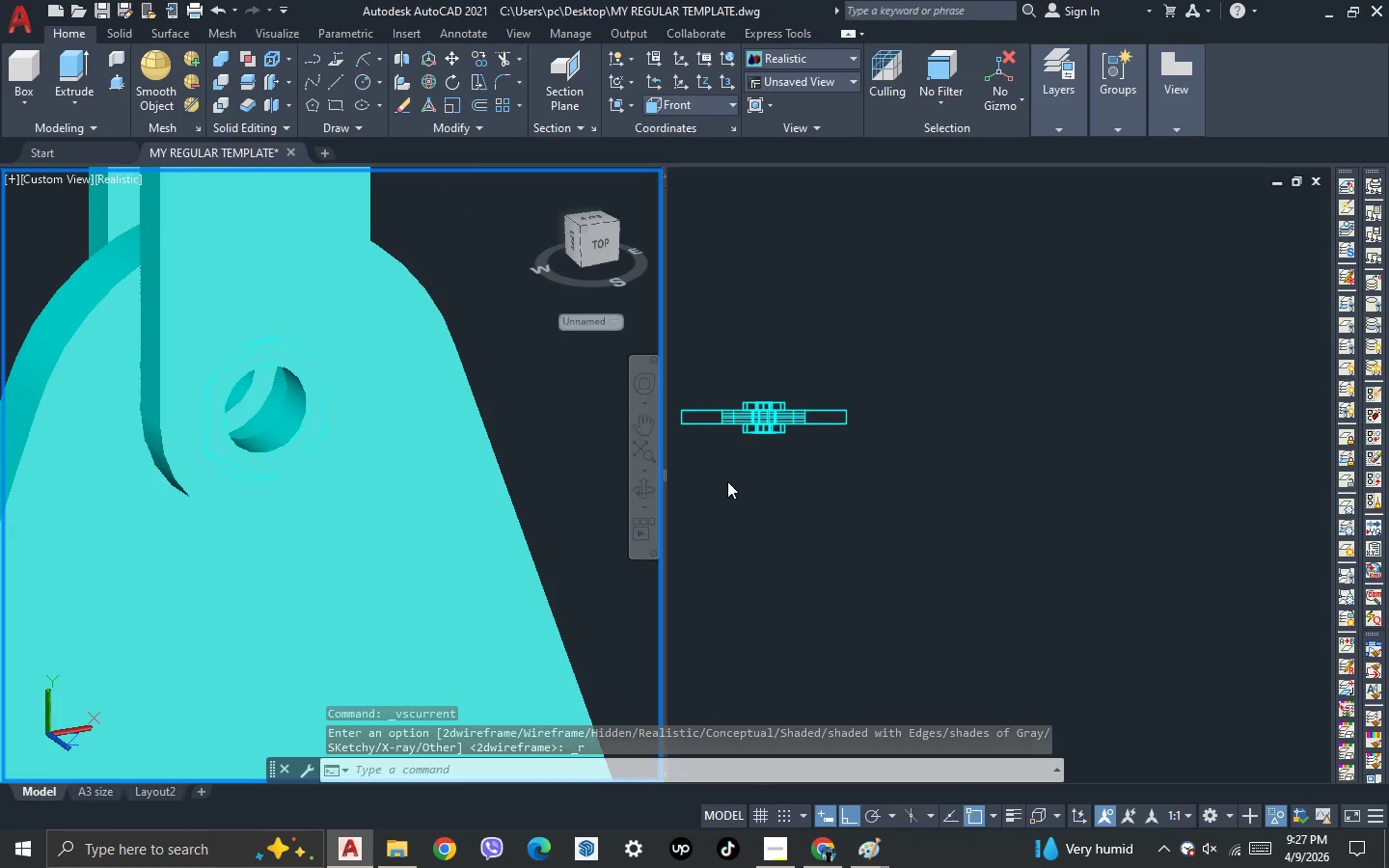 
left_click([727, 481])
 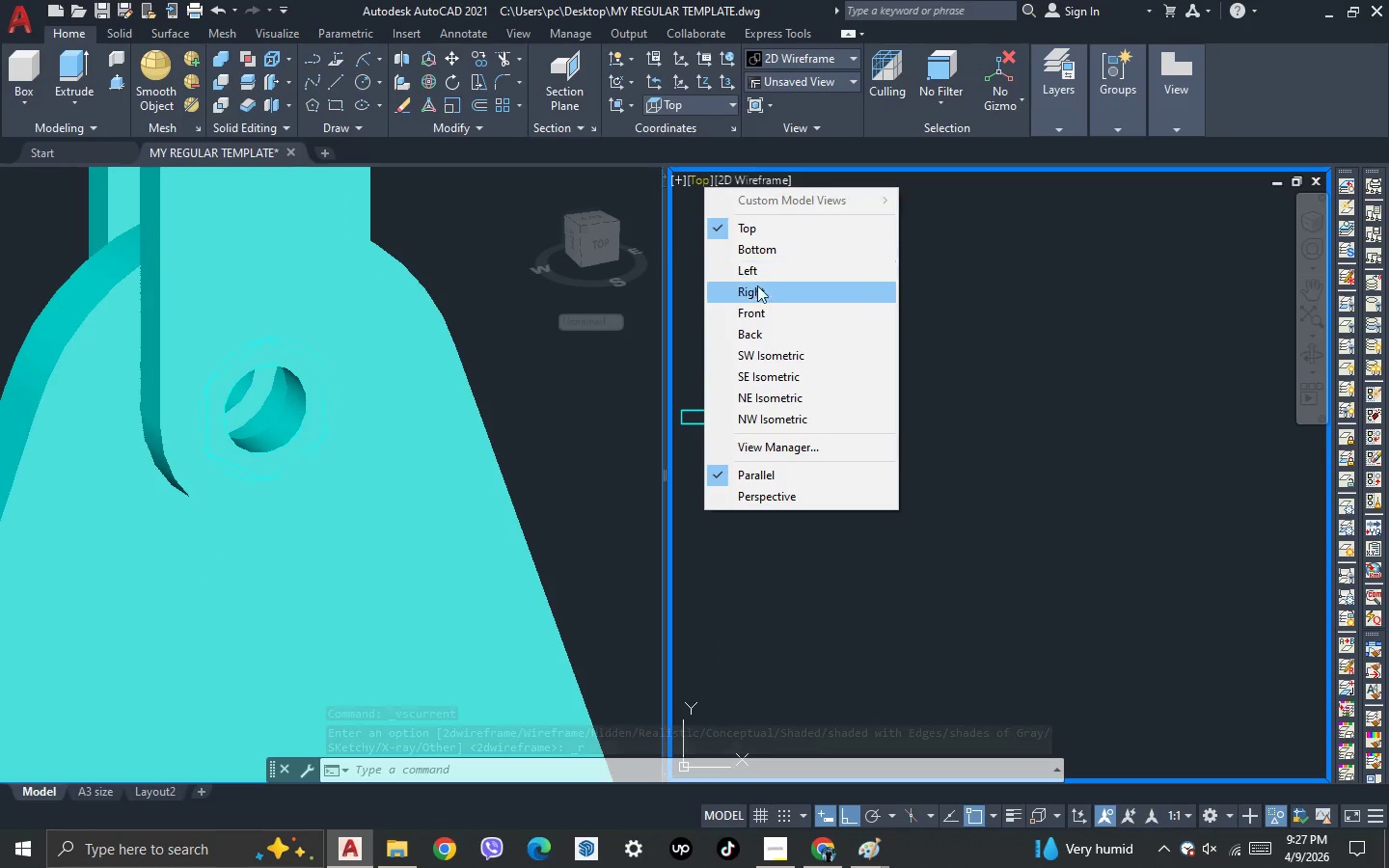 
left_click([525, 286])
 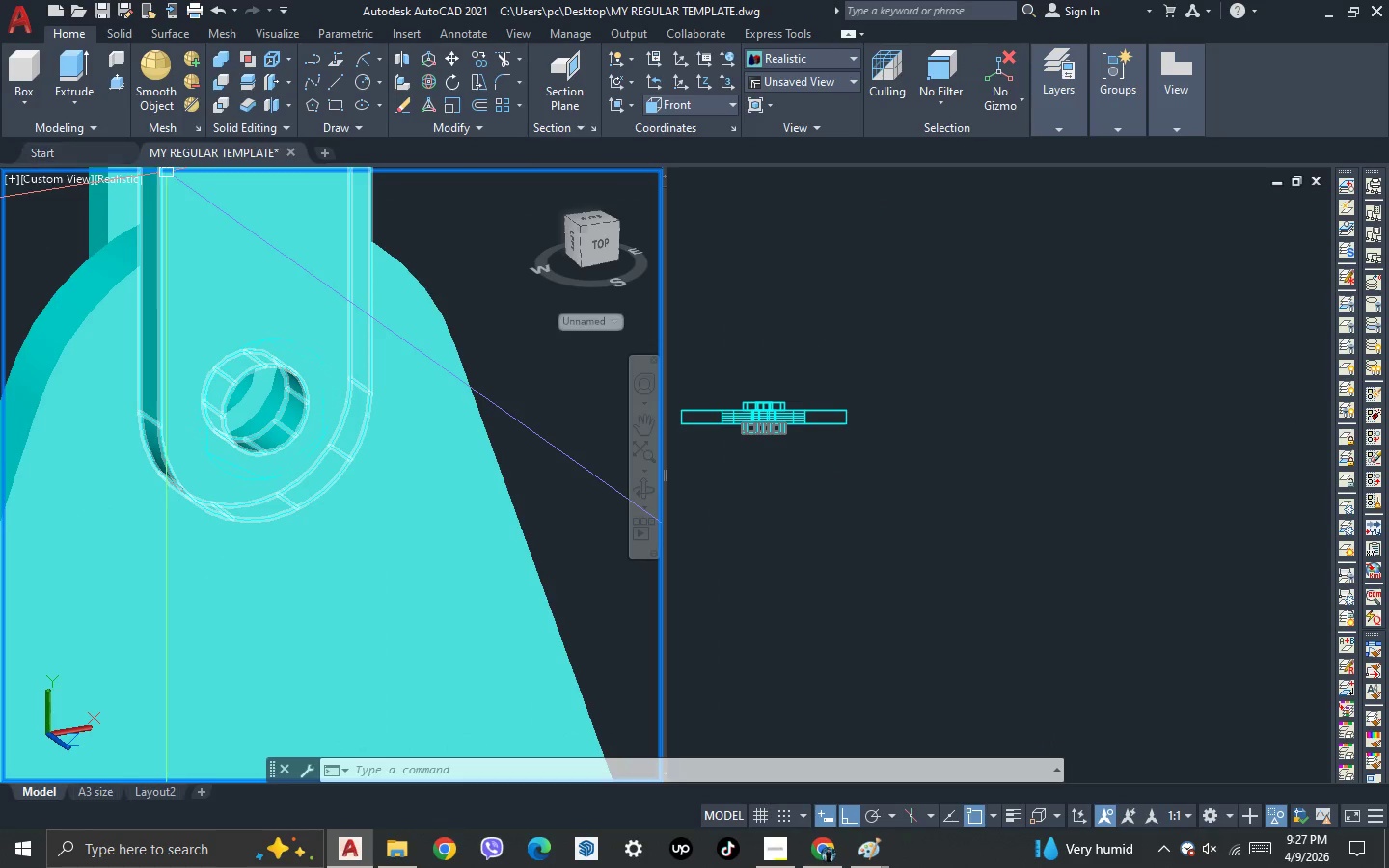 
left_click([41, 175])
 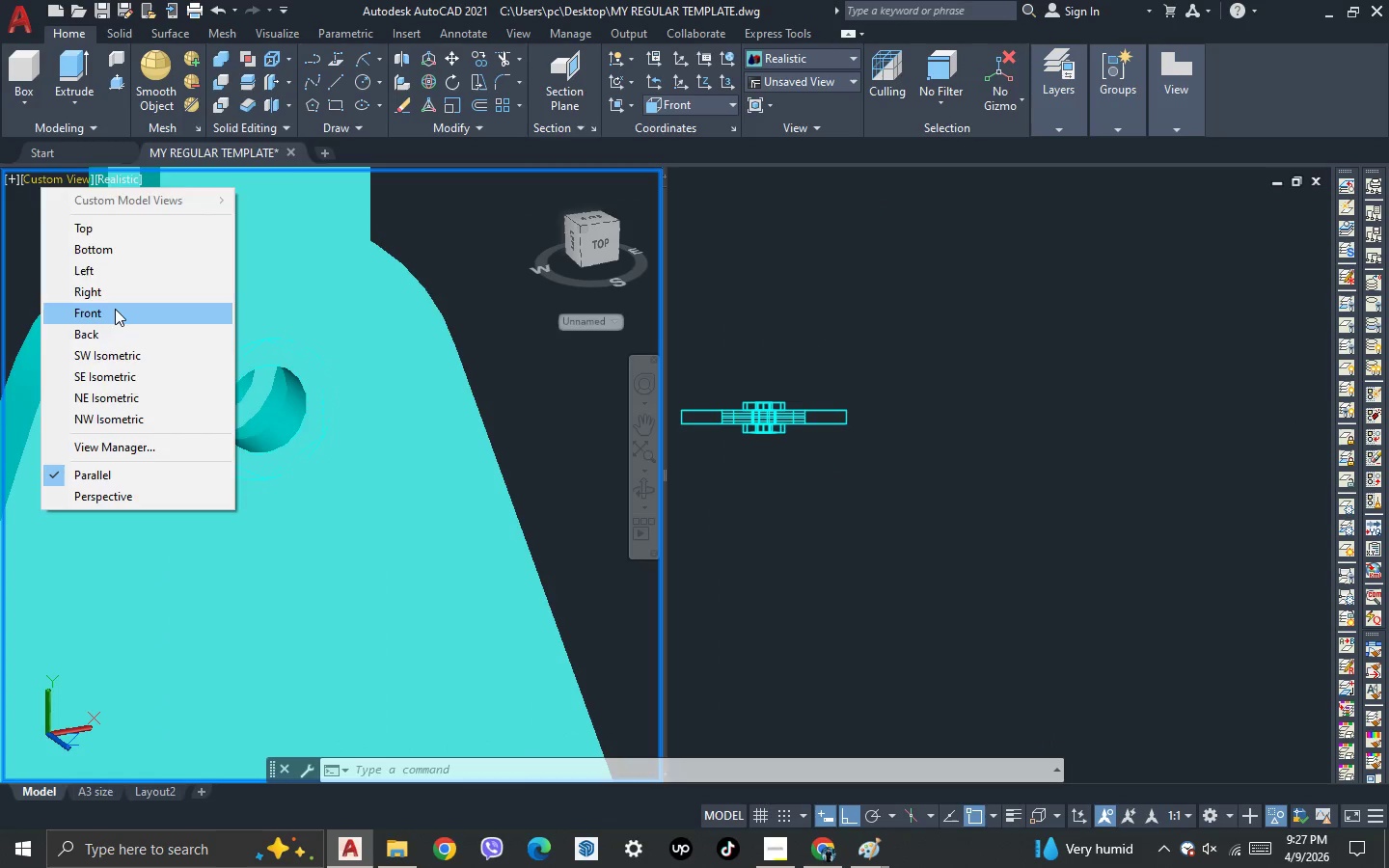 
left_click([115, 310])
 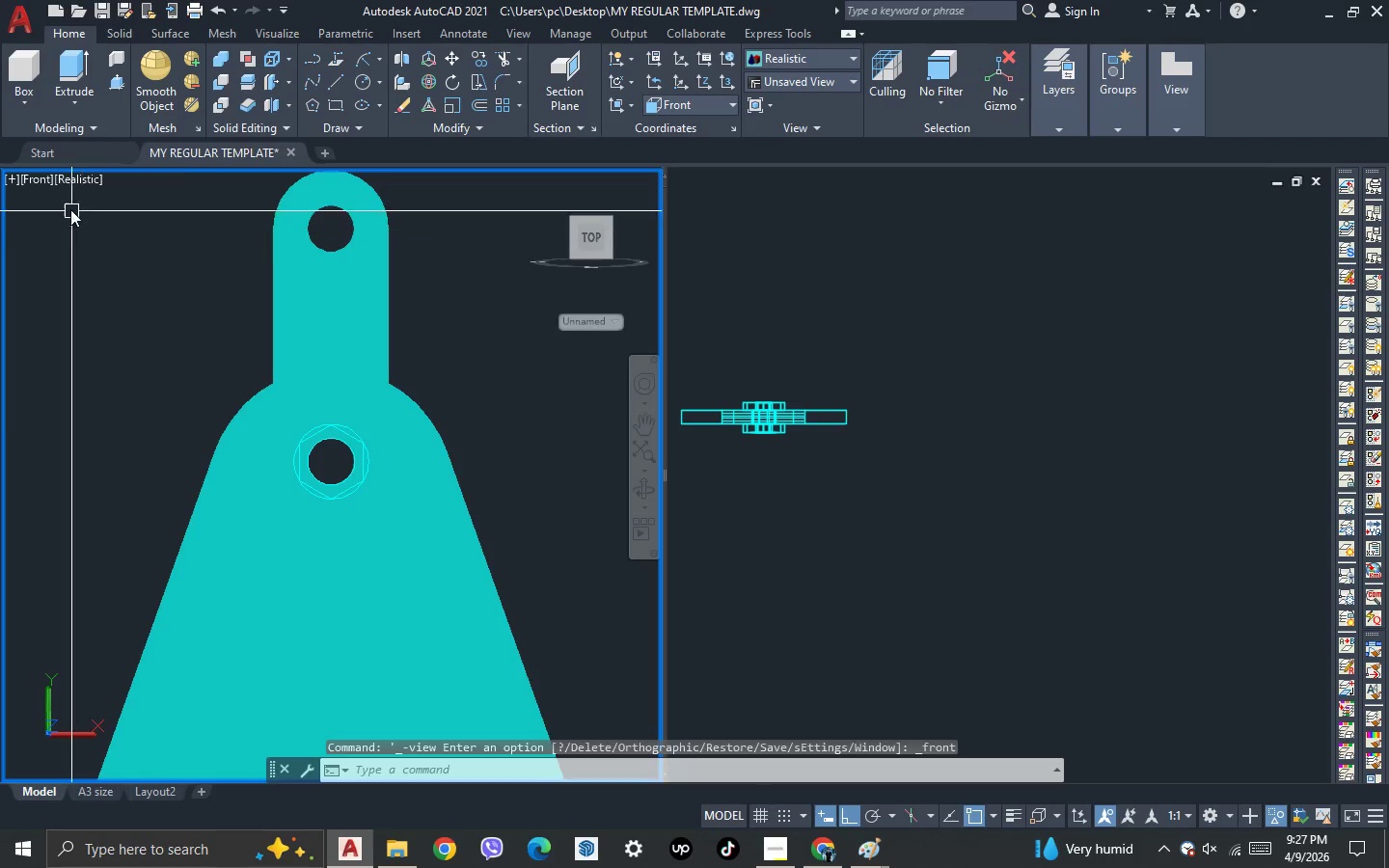 
left_click([71, 184])
 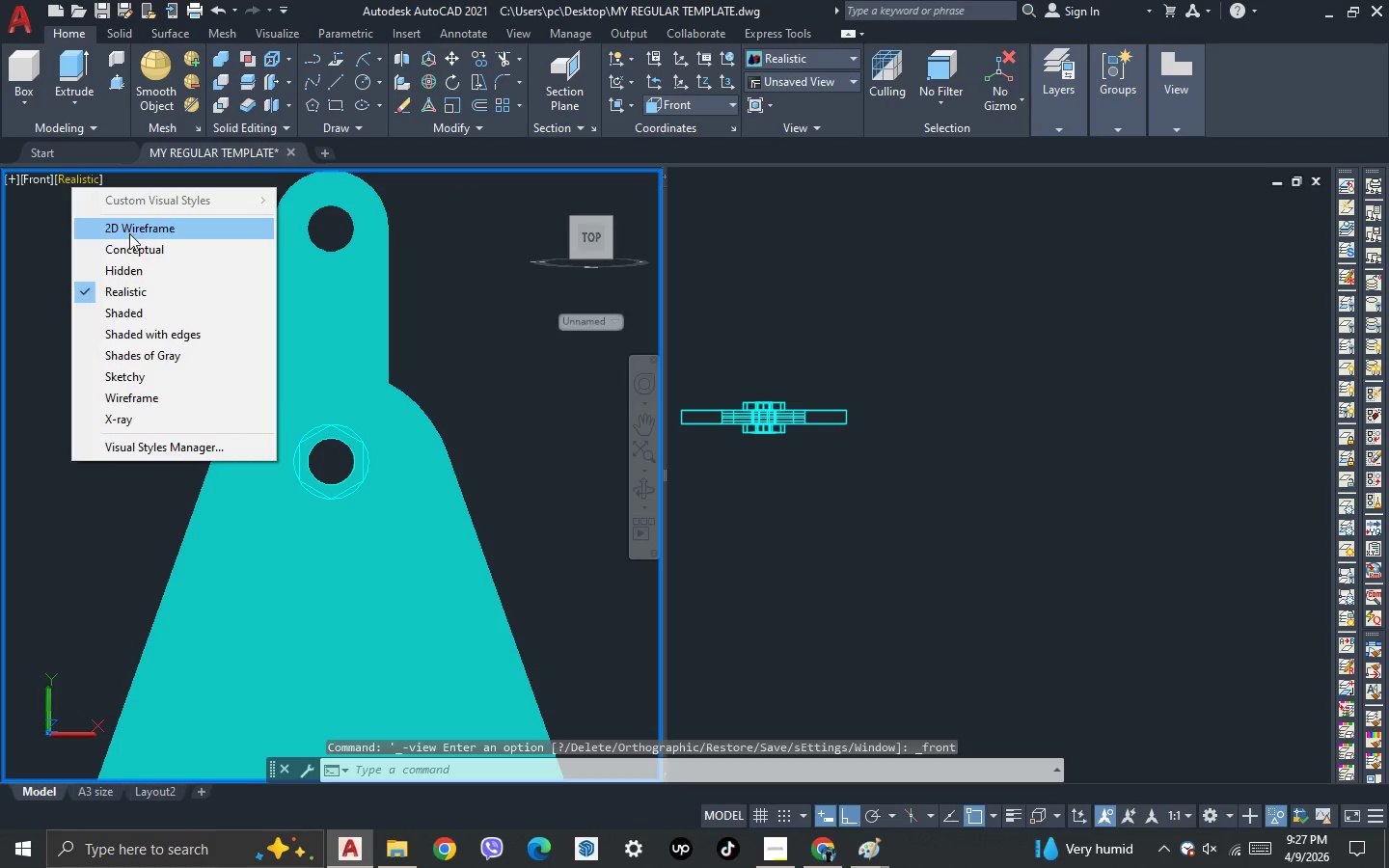 
left_click([129, 233])
 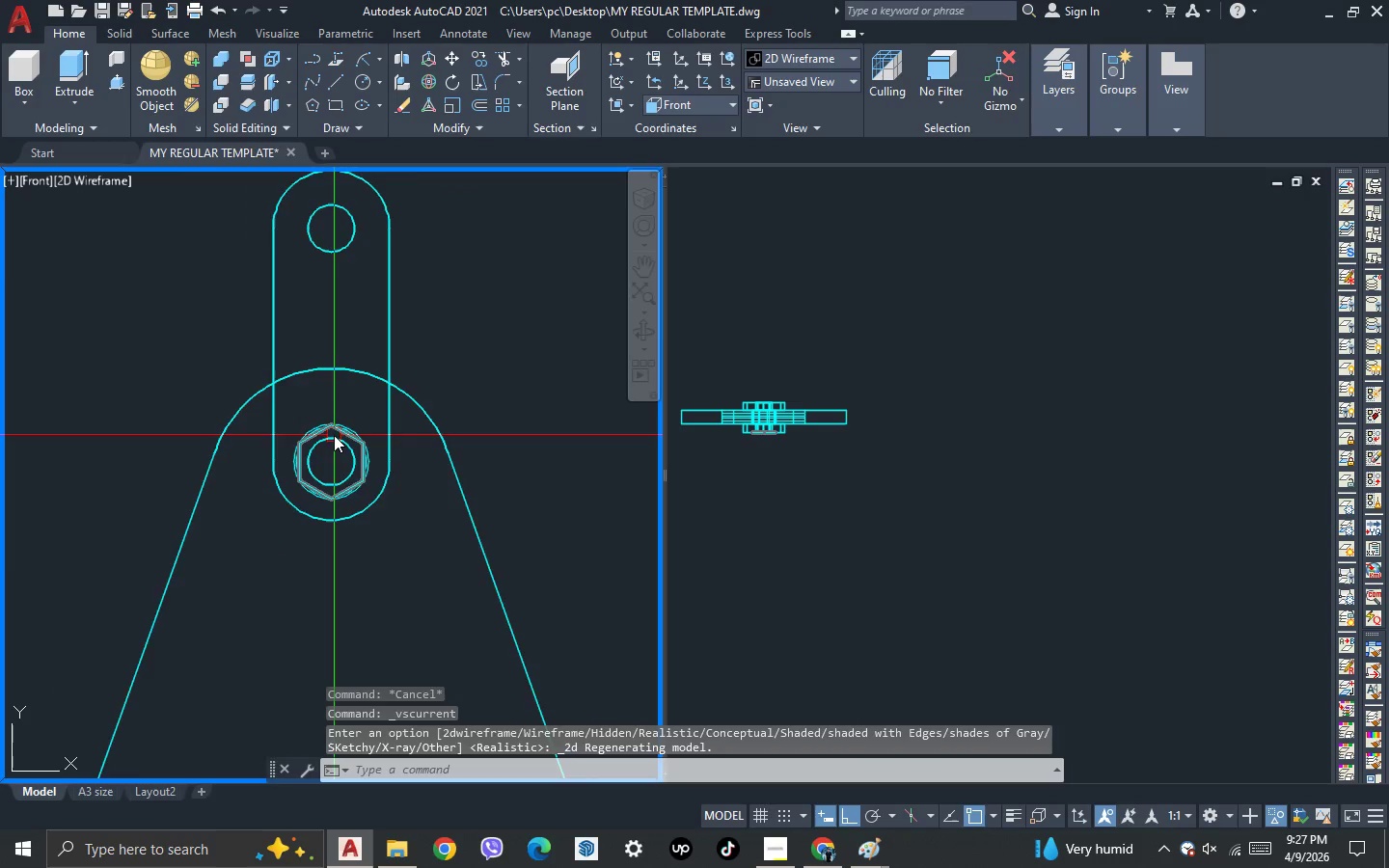 
scroll: coordinate [337, 436], scroll_direction: up, amount: 4.0
 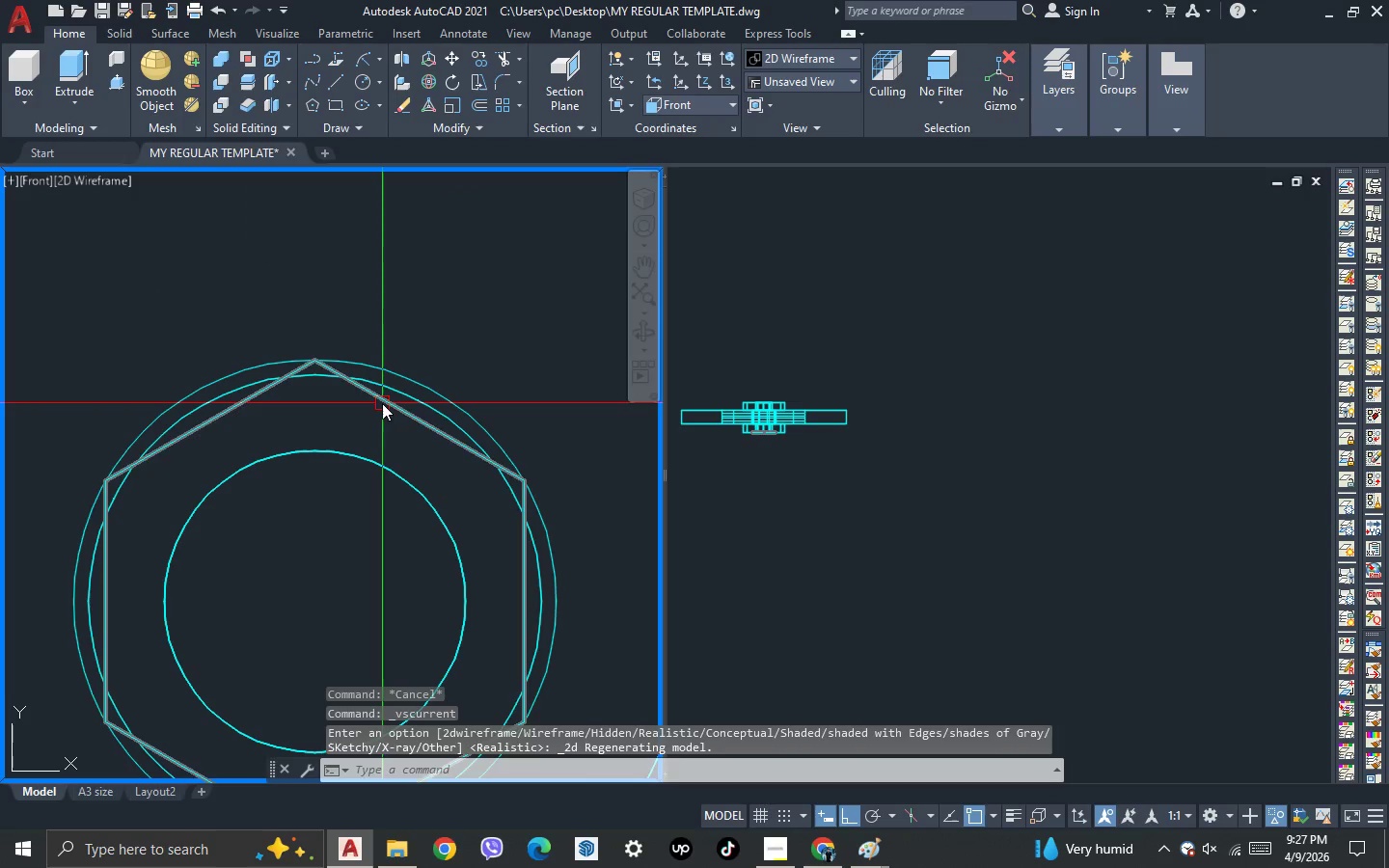 
left_click([382, 403])
 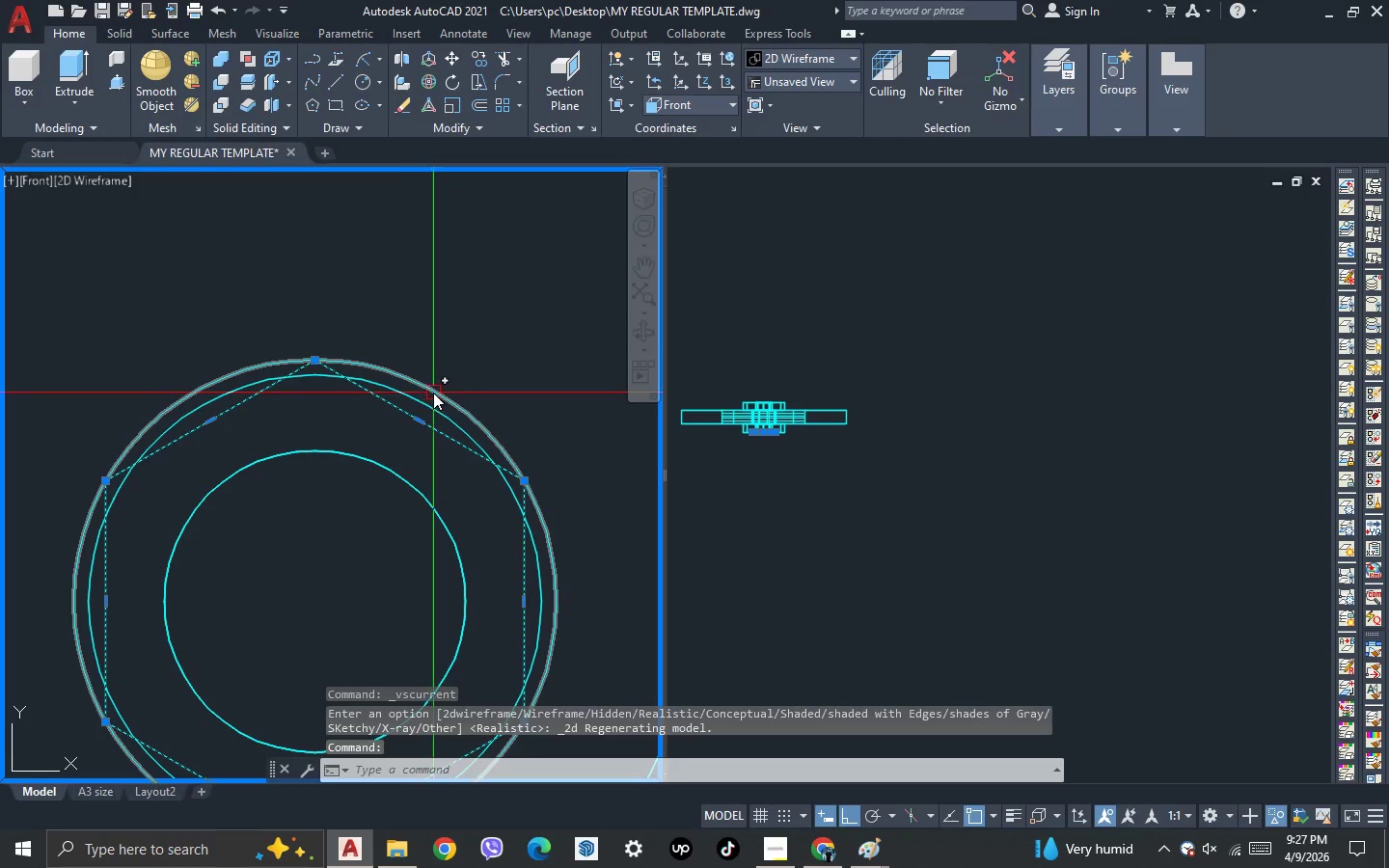 
left_click([434, 392])
 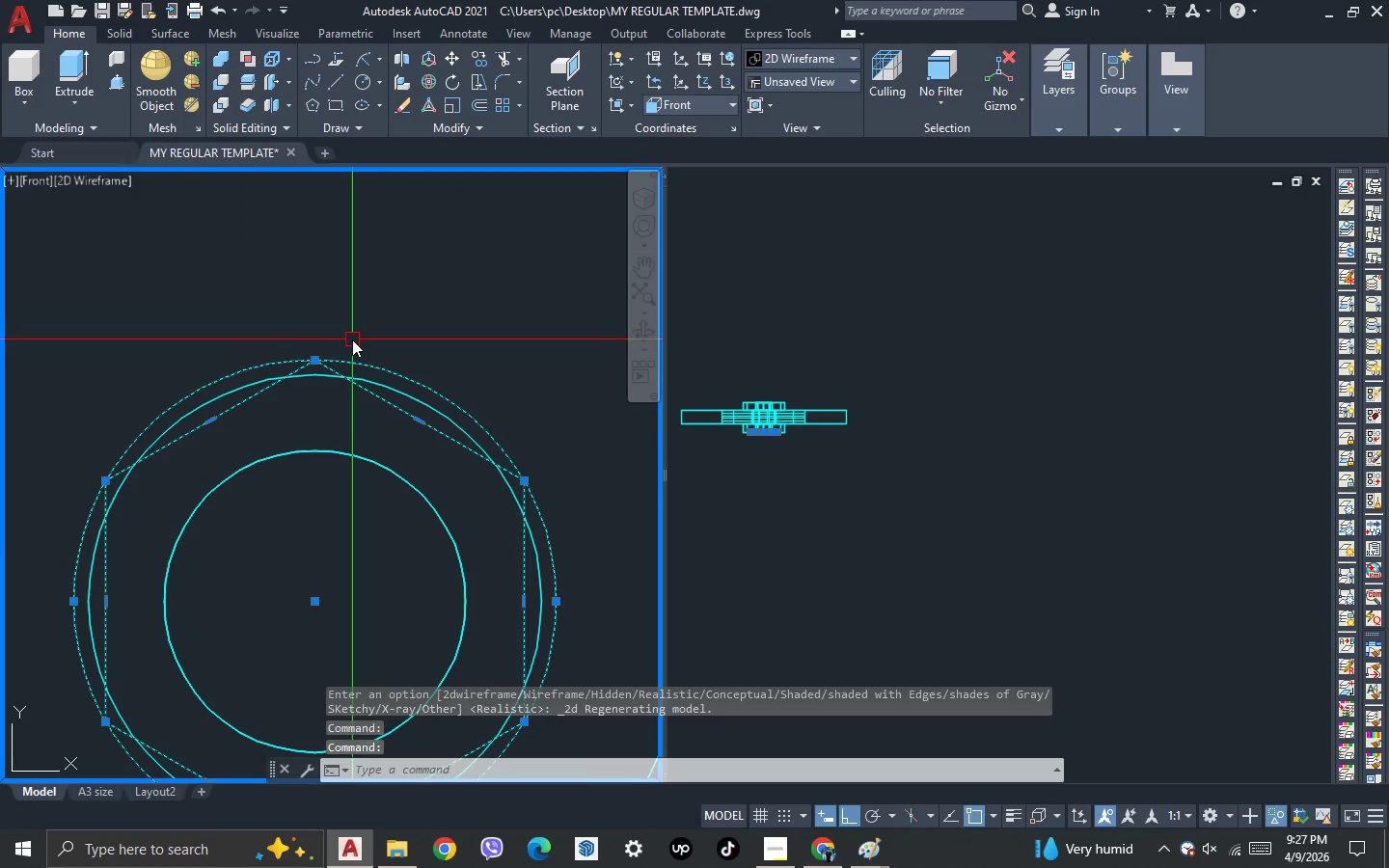 
scroll: coordinate [238, 291], scroll_direction: down, amount: 4.0
 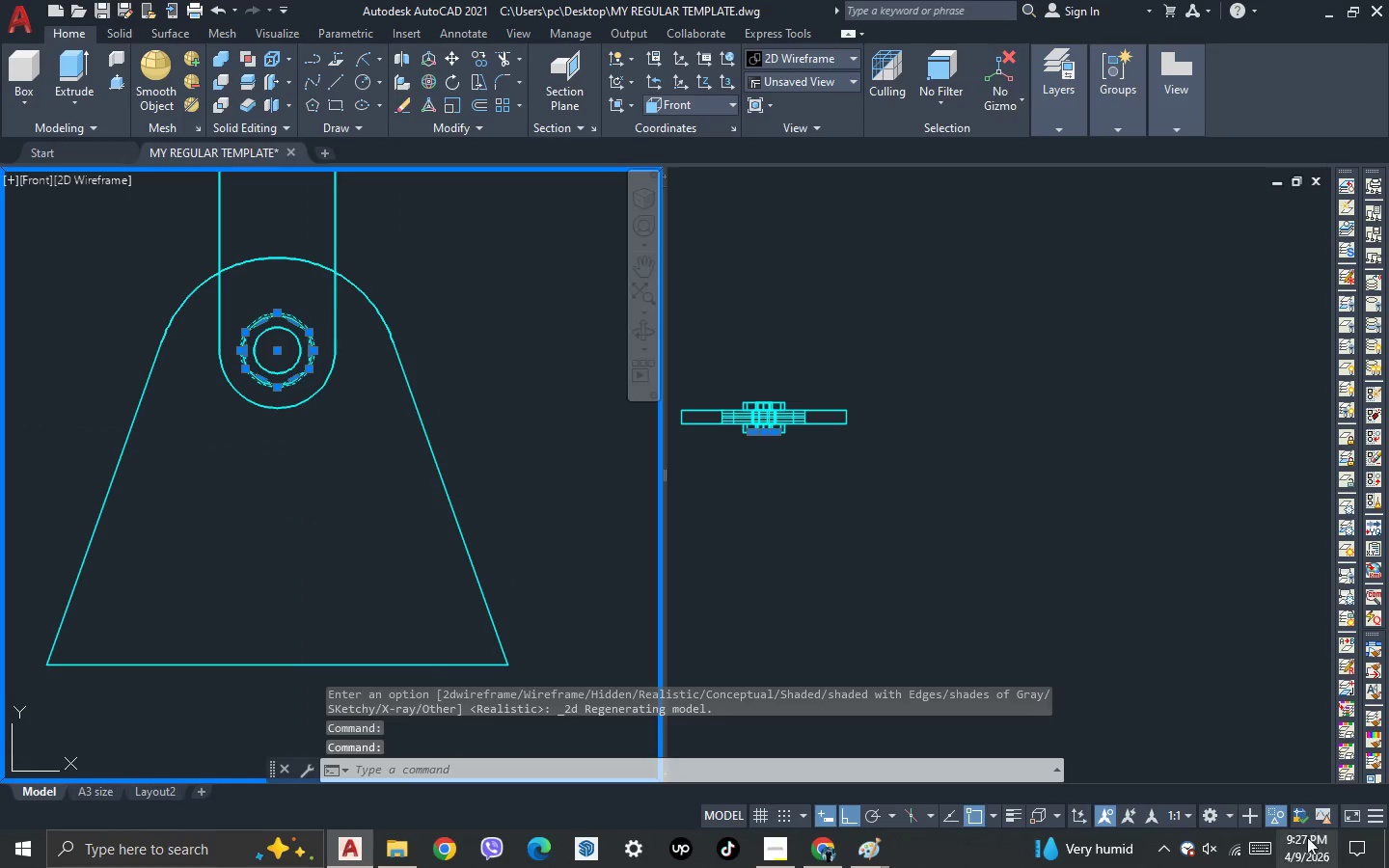 
left_click([1275, 821])
 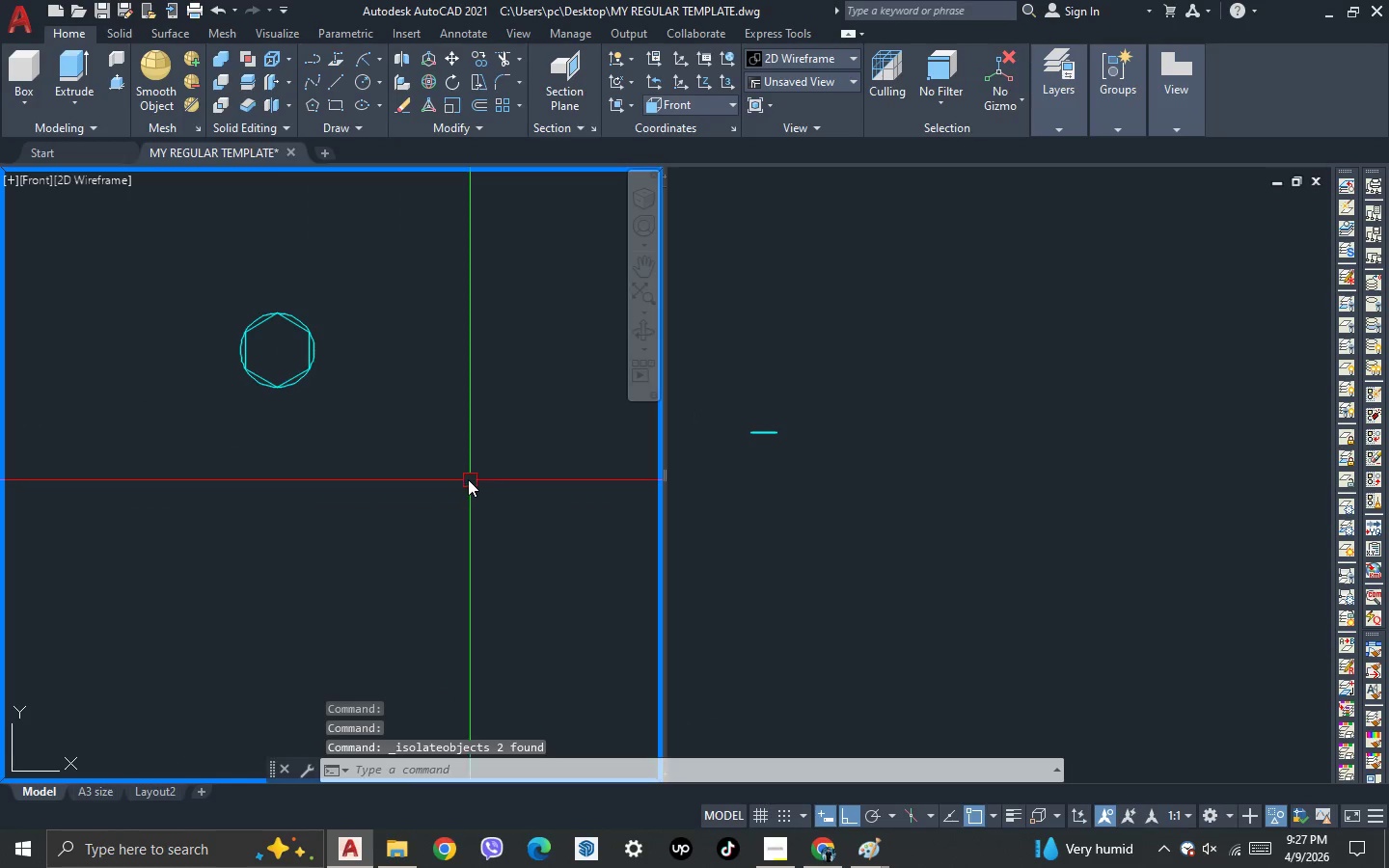 
key(3)
 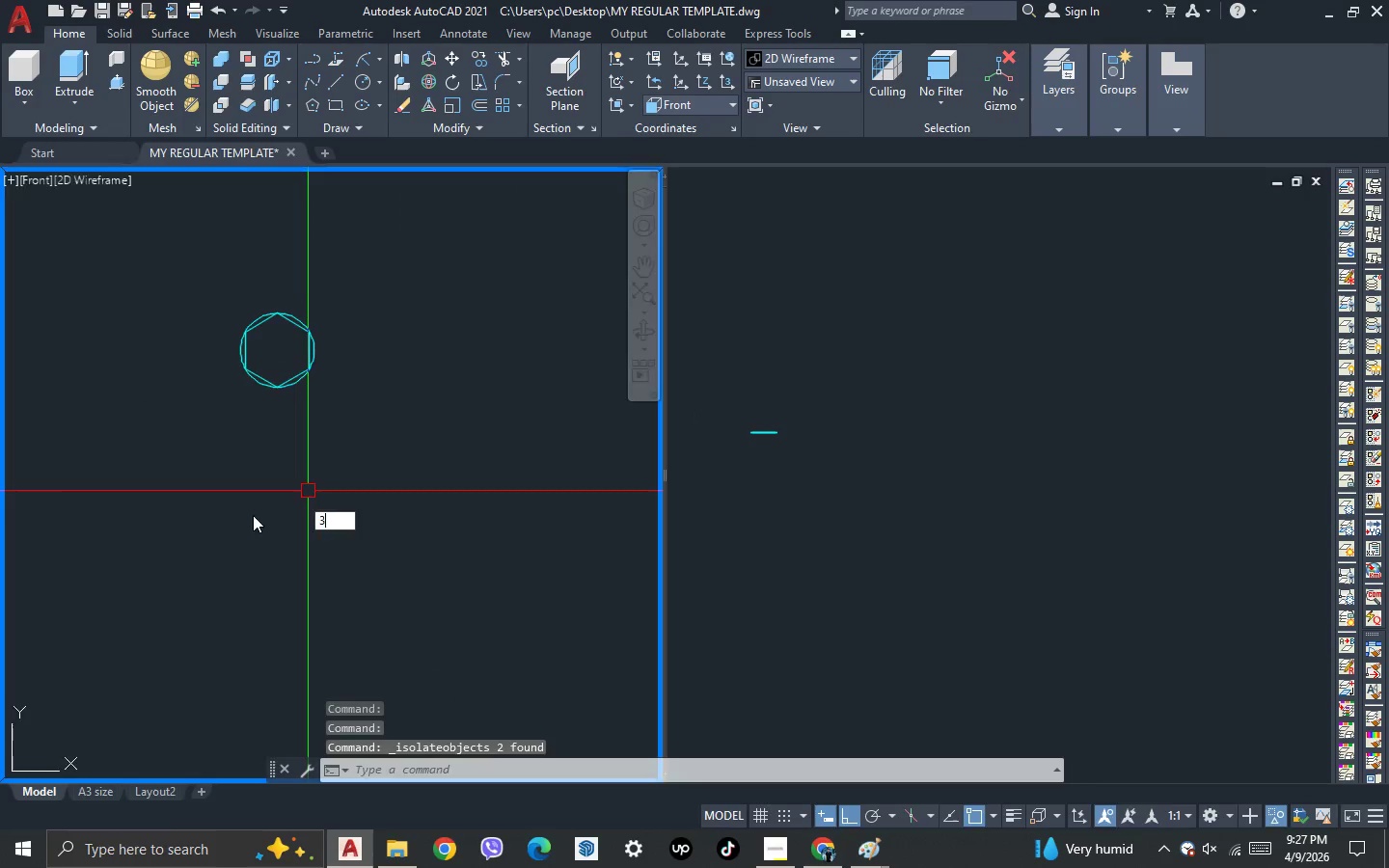 
key(Space)
 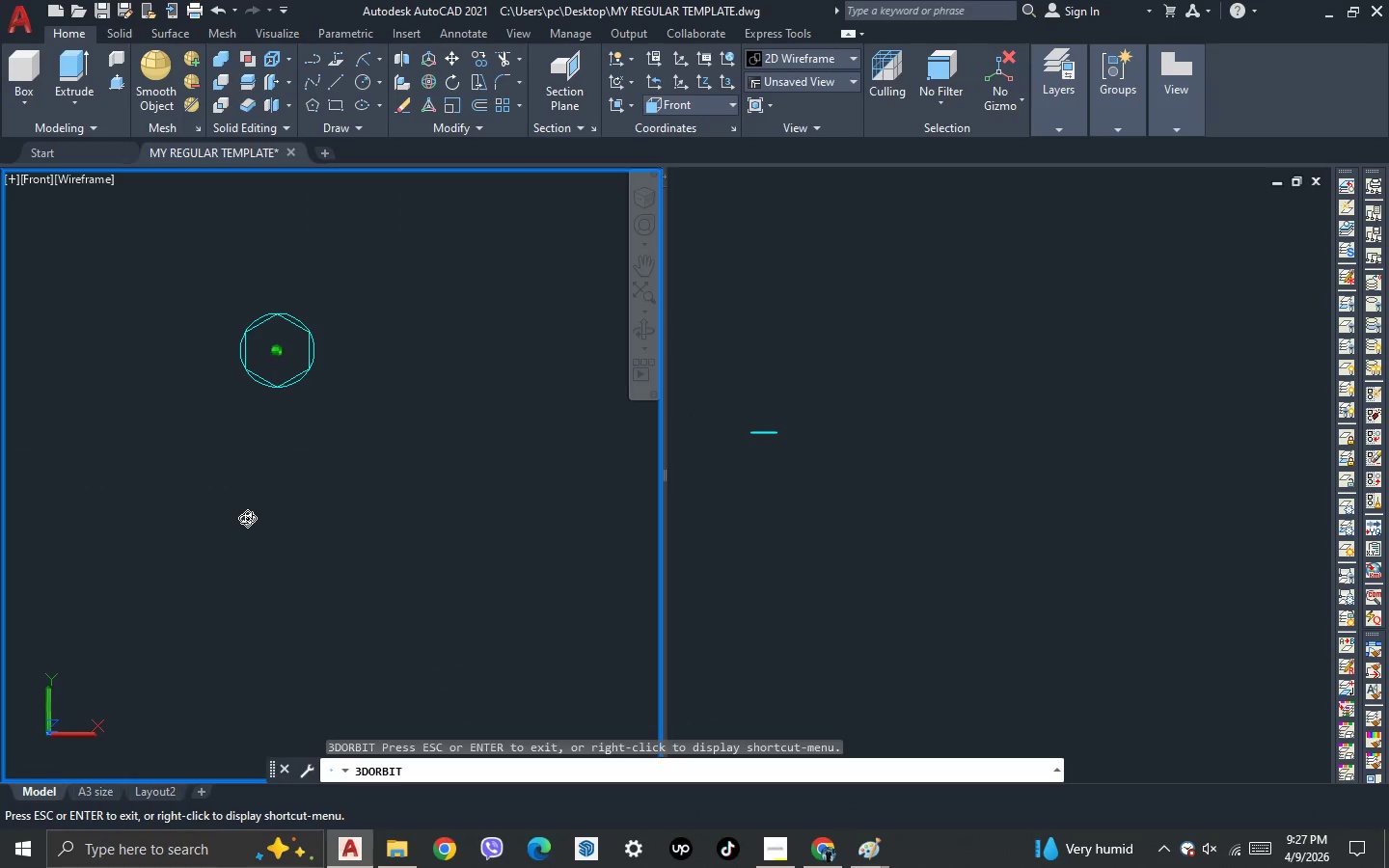 
left_click_drag(start_coordinate=[244, 518], to_coordinate=[339, 601])
 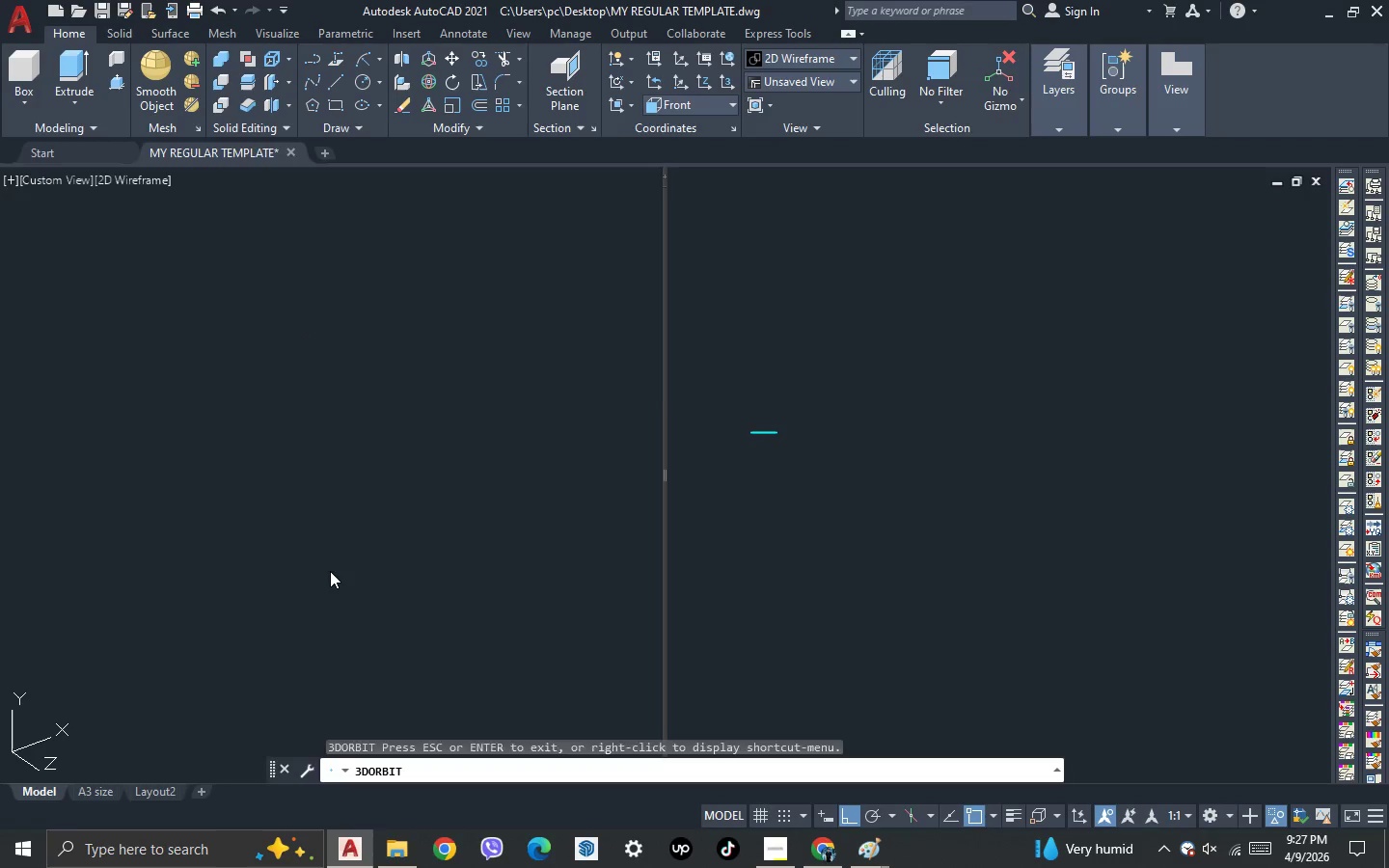 
key(Escape)
 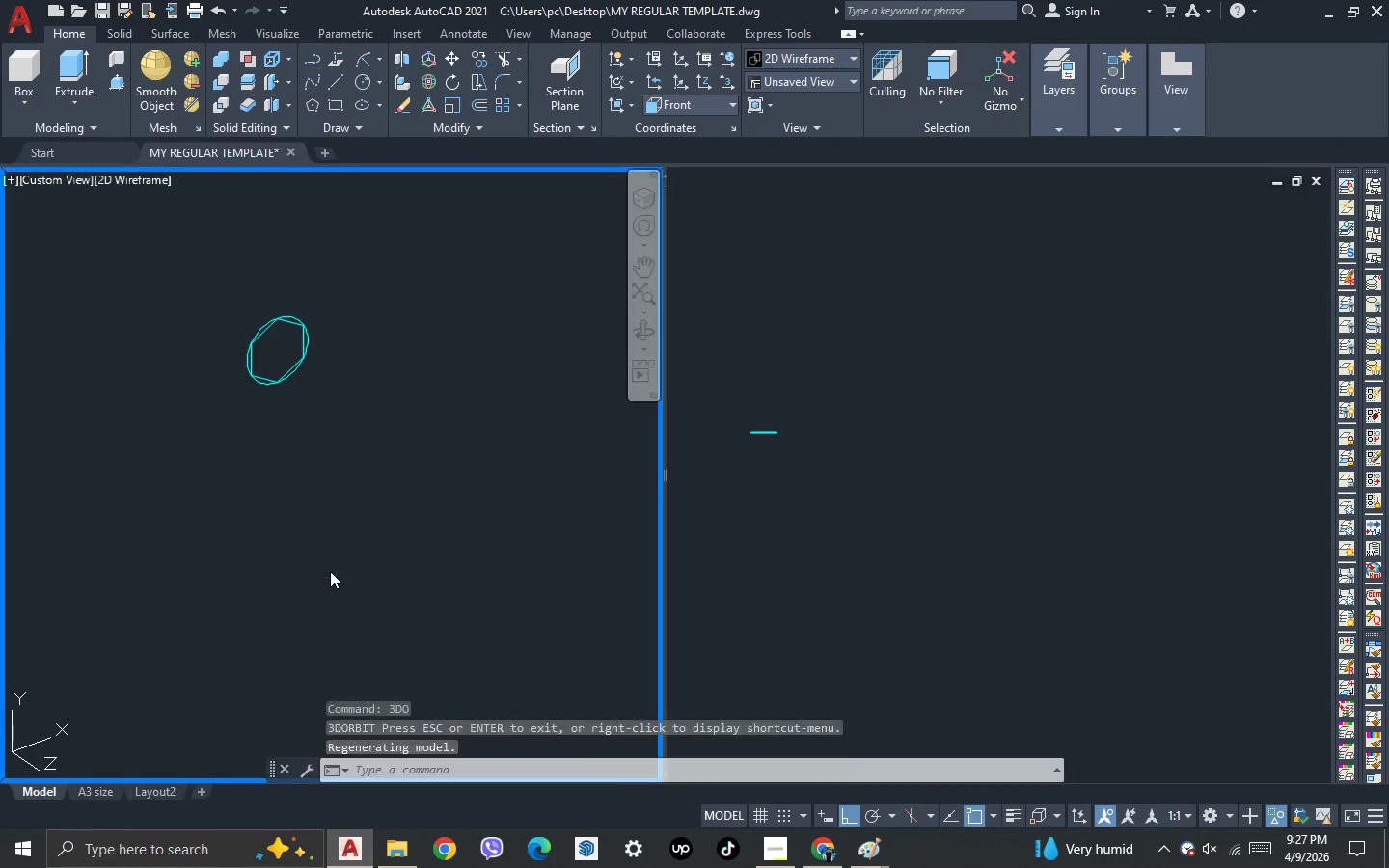 
key(Escape)
 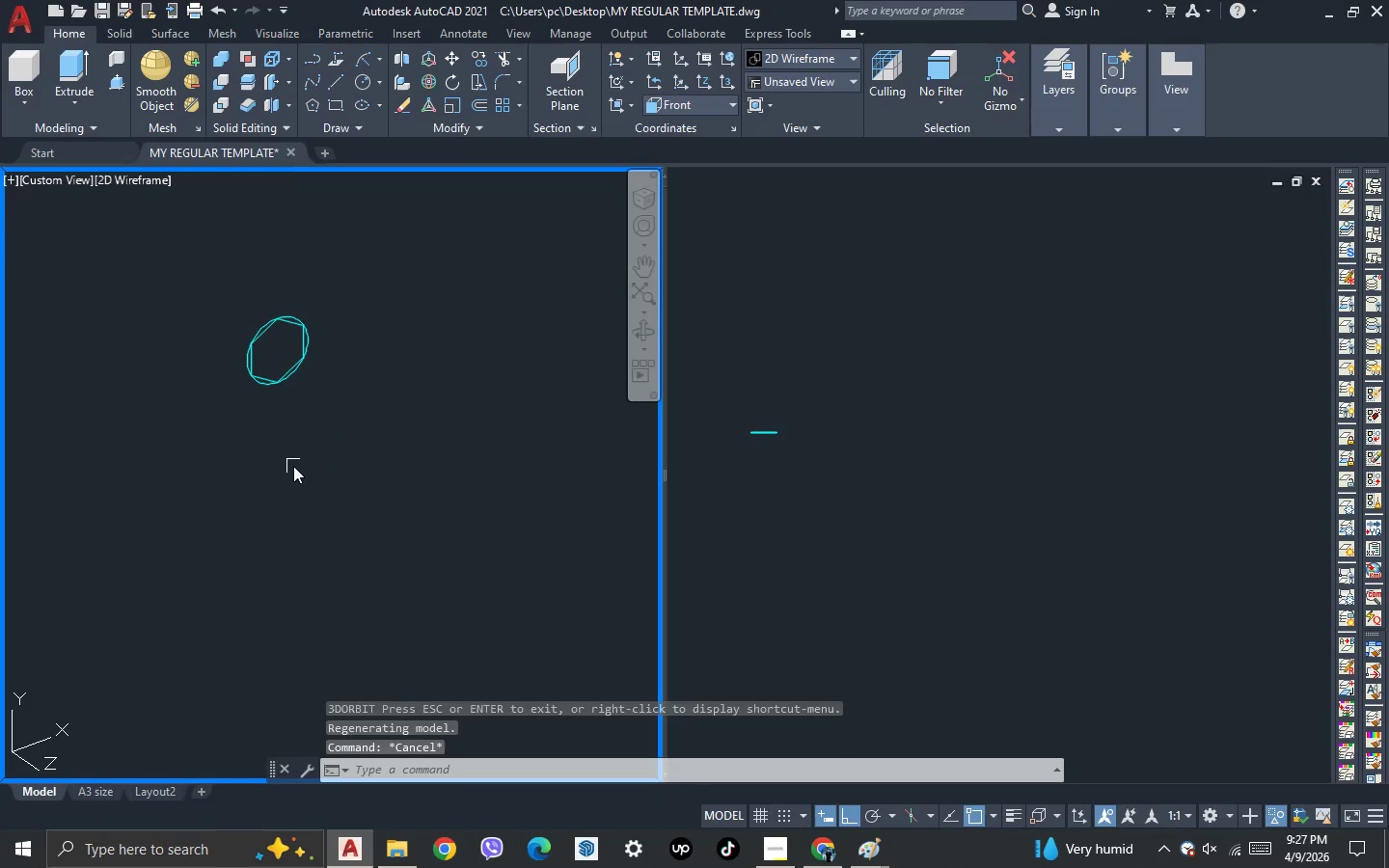 
key(Escape)
 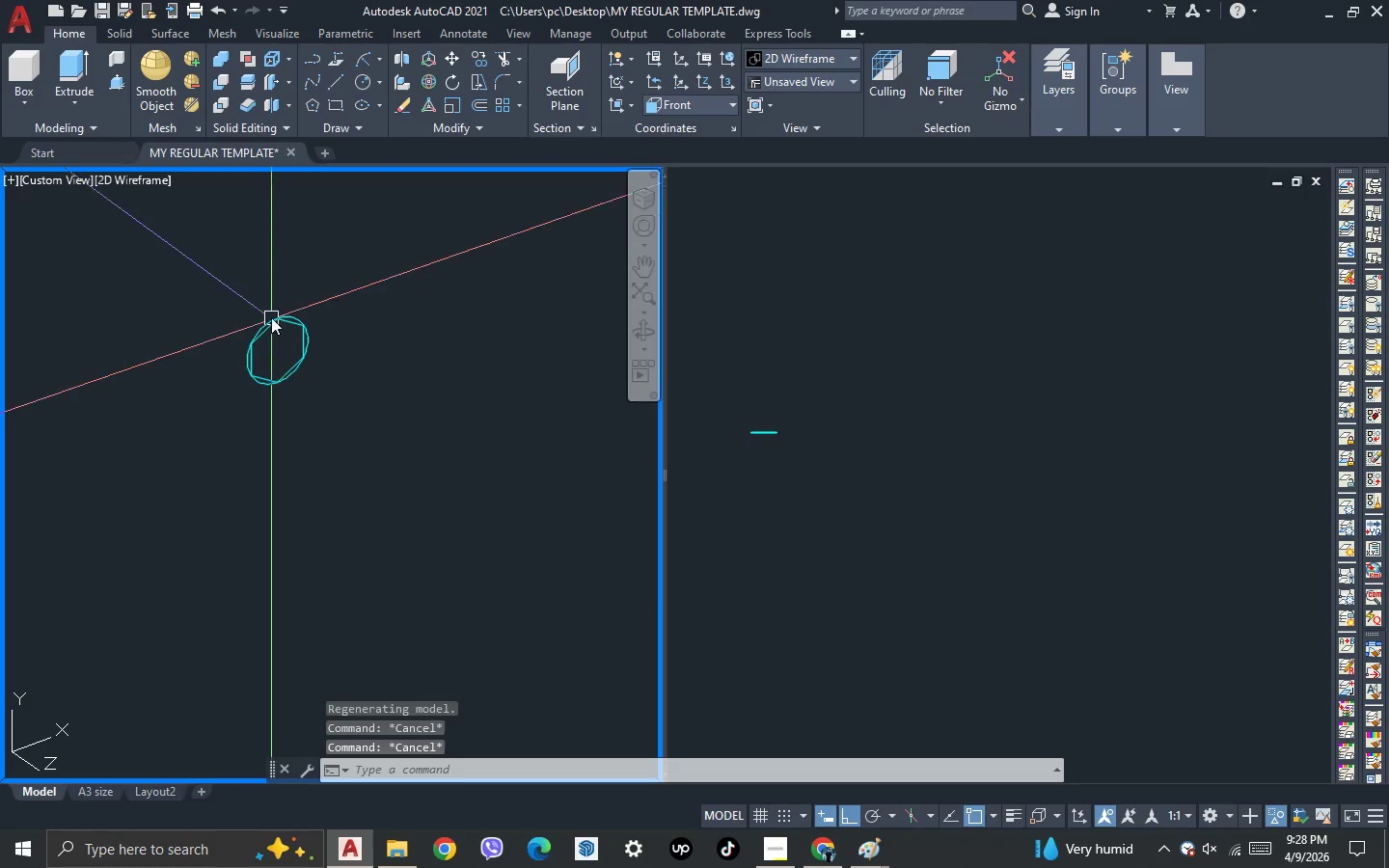 
scroll: coordinate [271, 317], scroll_direction: up, amount: 2.0
 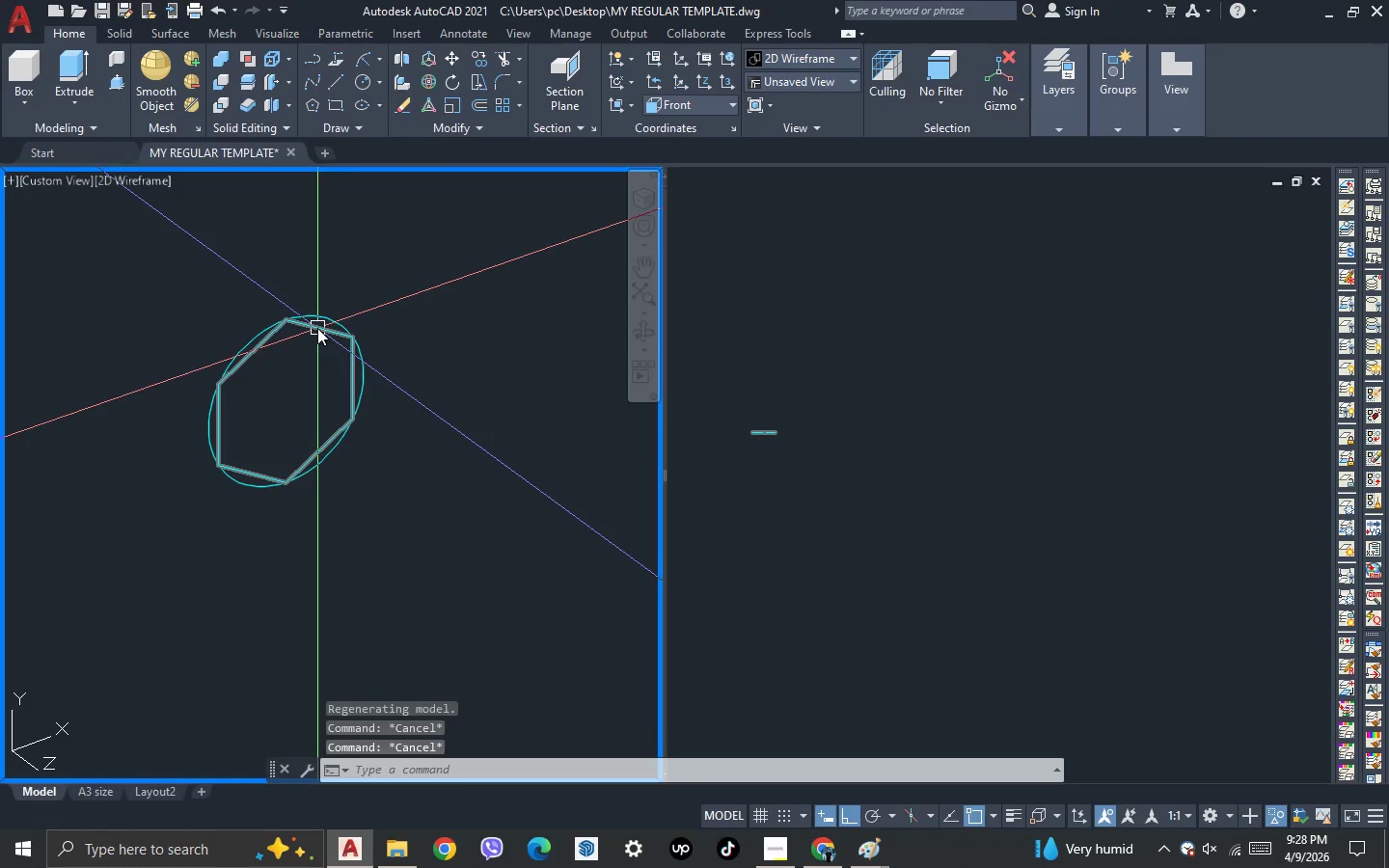 
left_click([317, 328])
 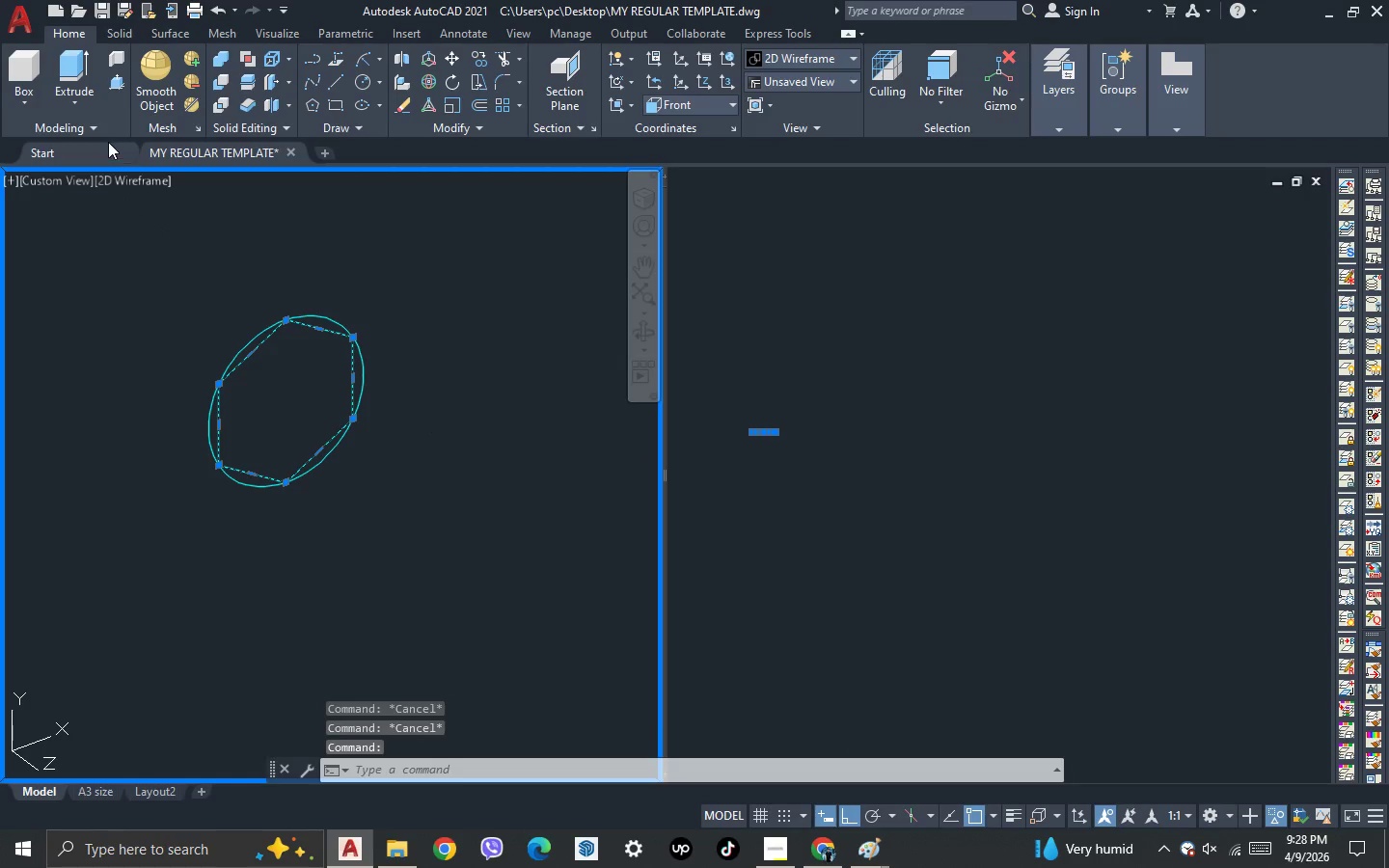 
left_click([77, 78])
 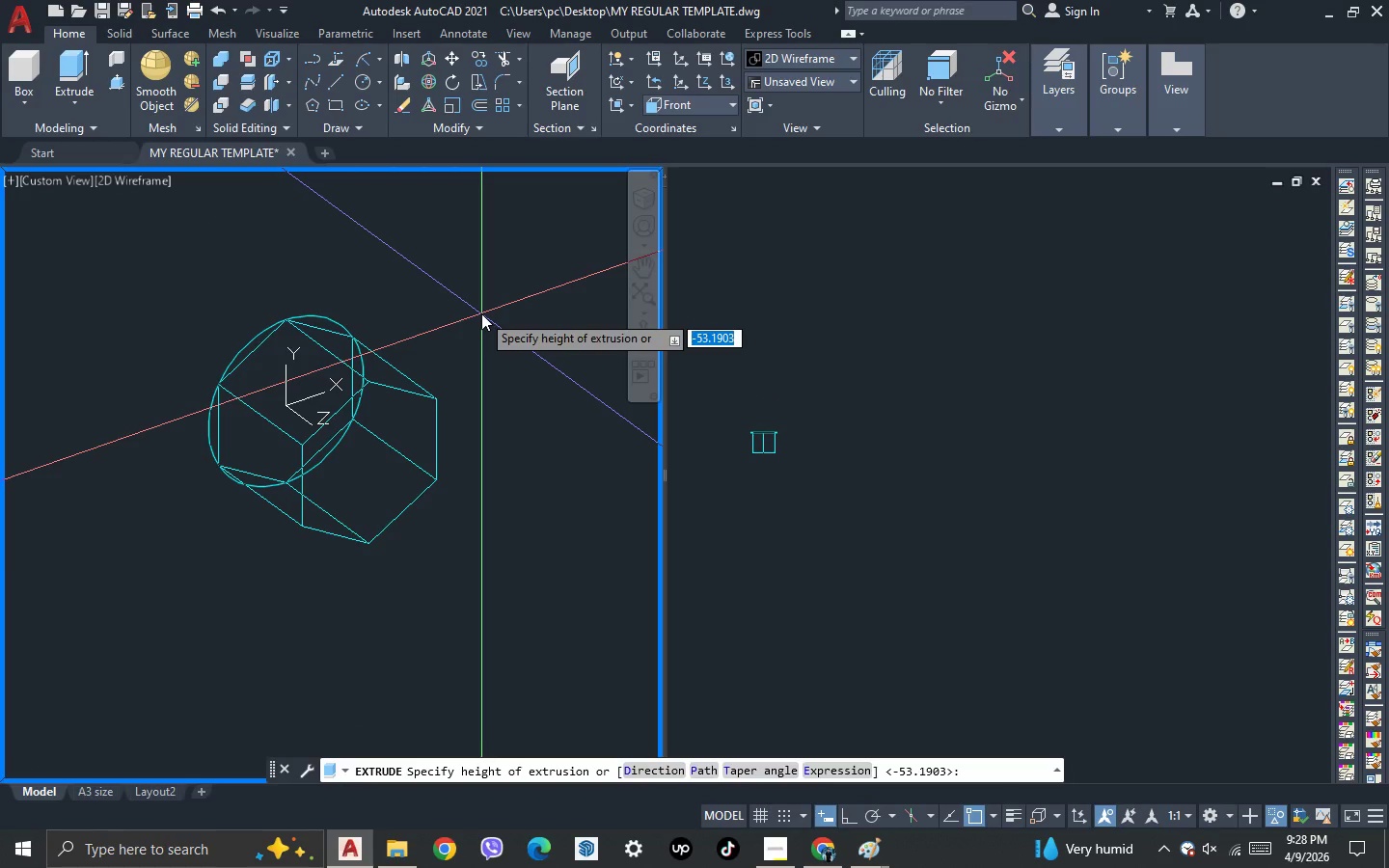 
key(5)
 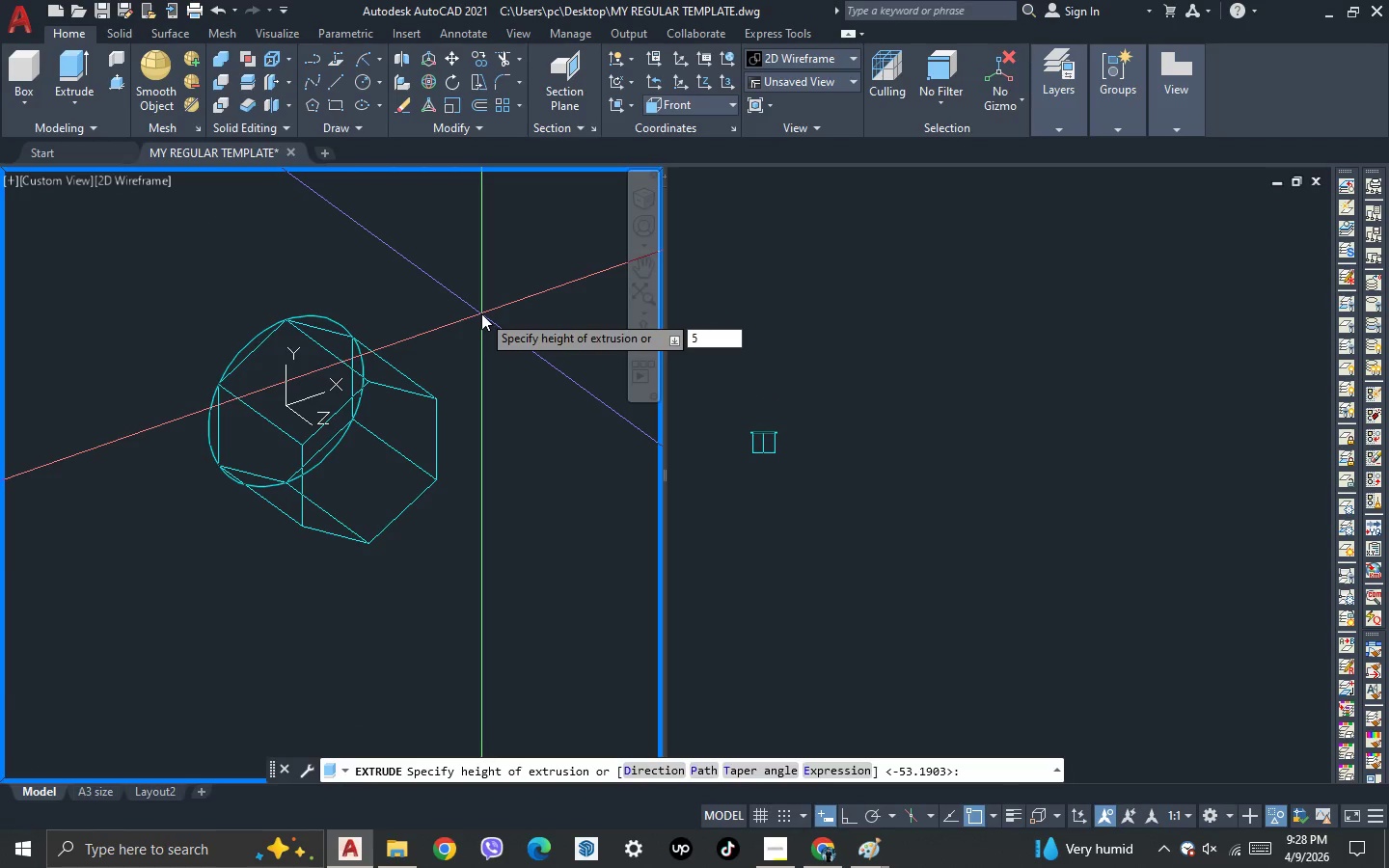 
key(Enter)
 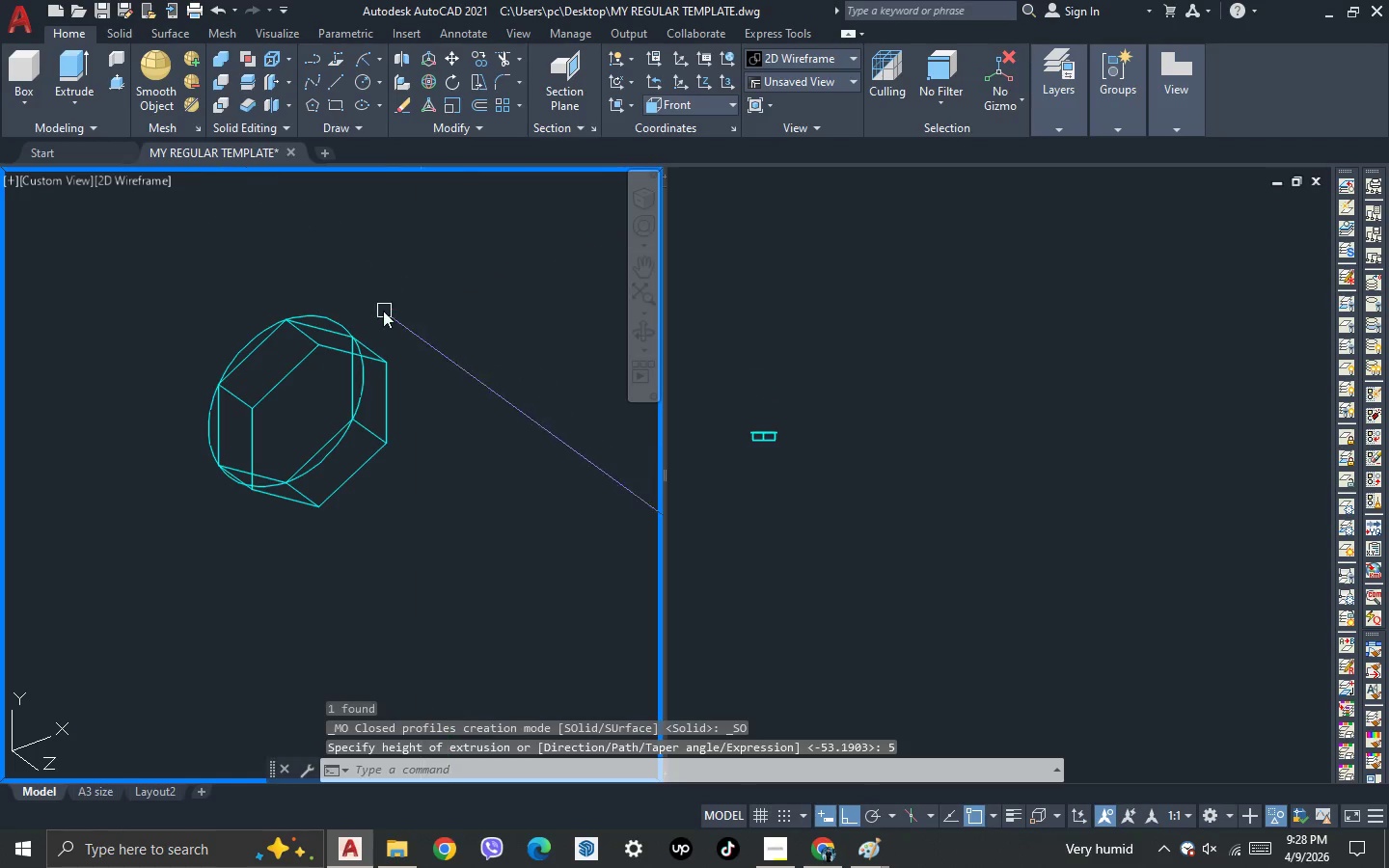 
scroll: coordinate [383, 311], scroll_direction: up, amount: 1.0
 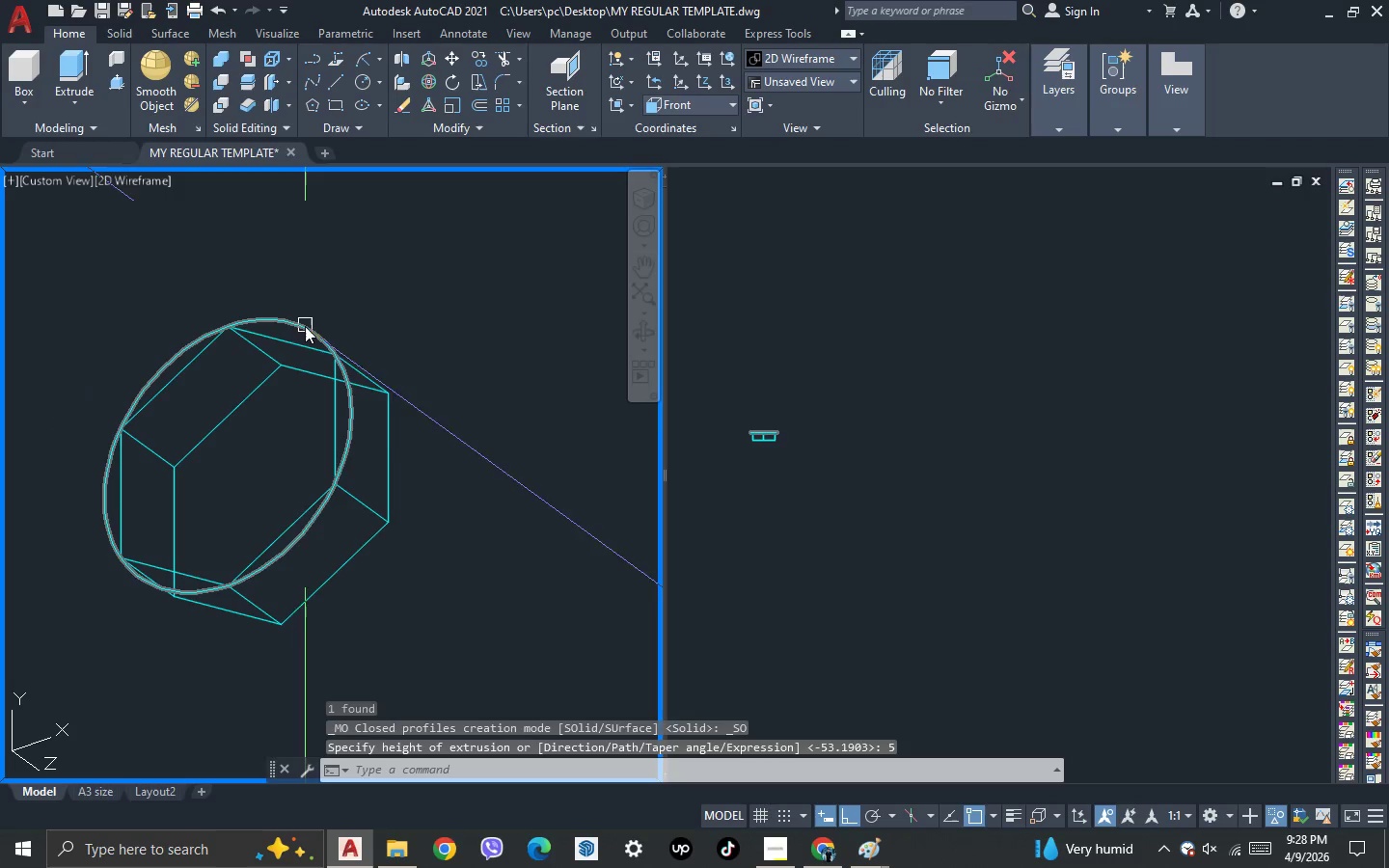 
left_click([303, 327])
 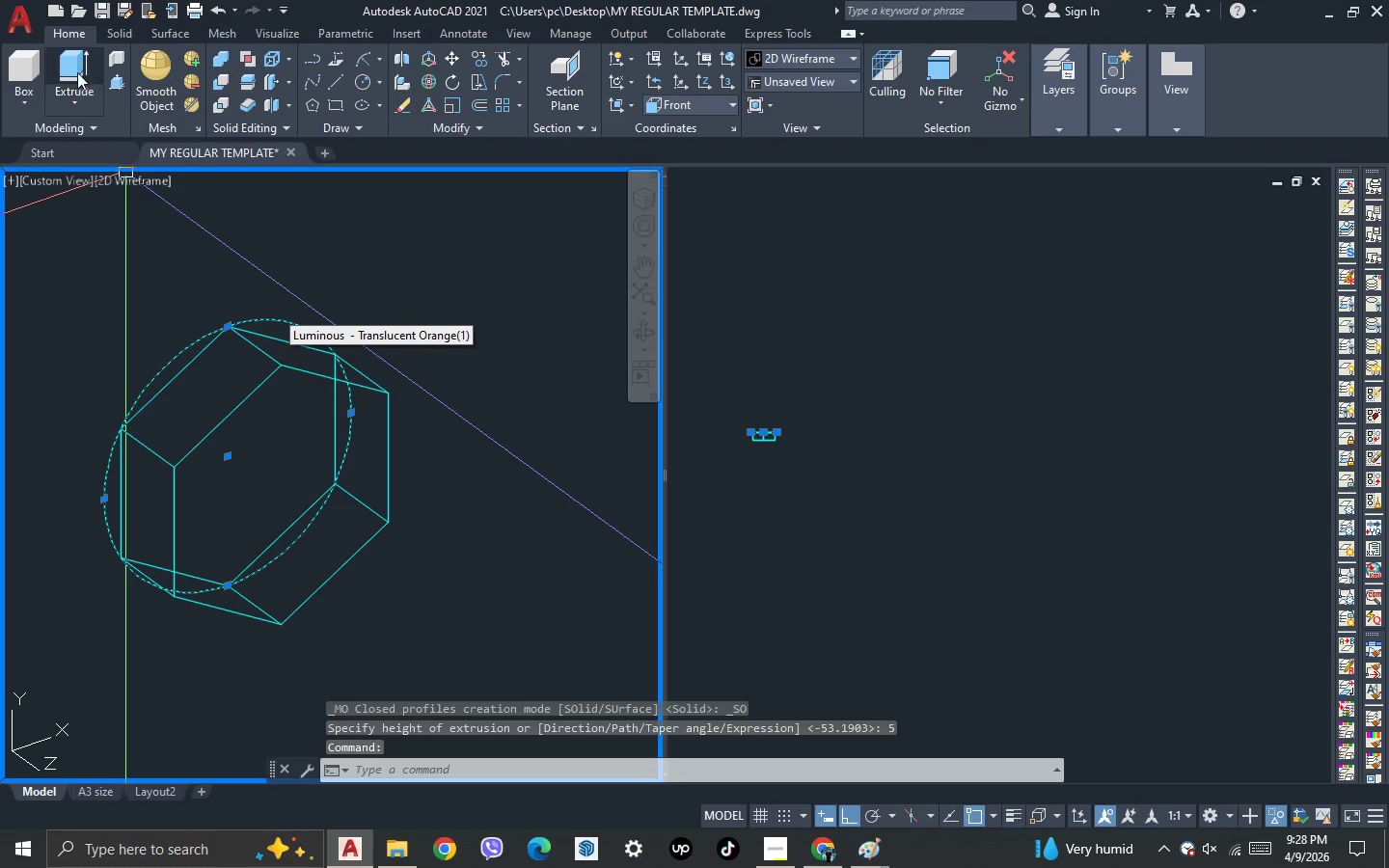 
left_click([74, 64])
 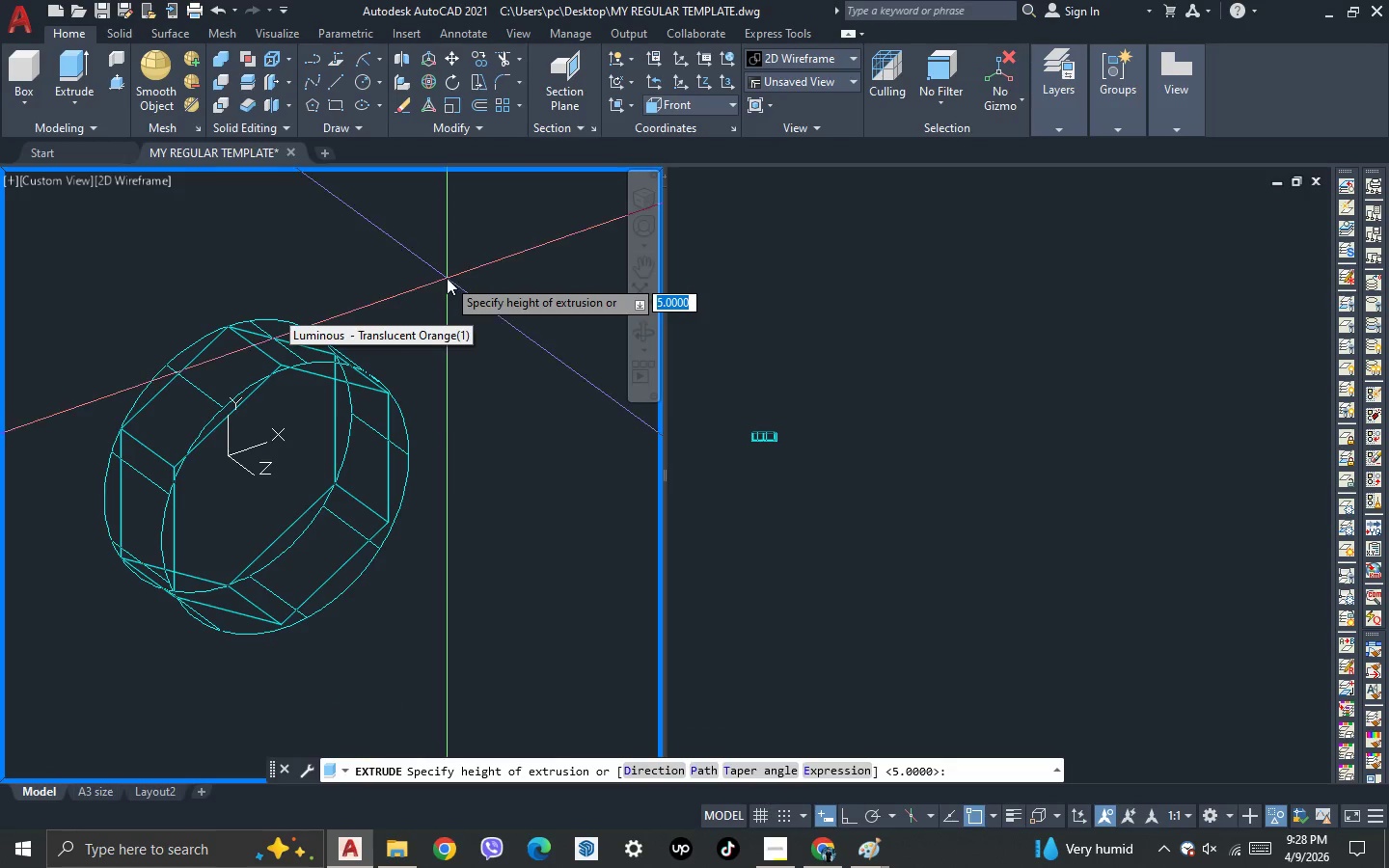 
key(5)
 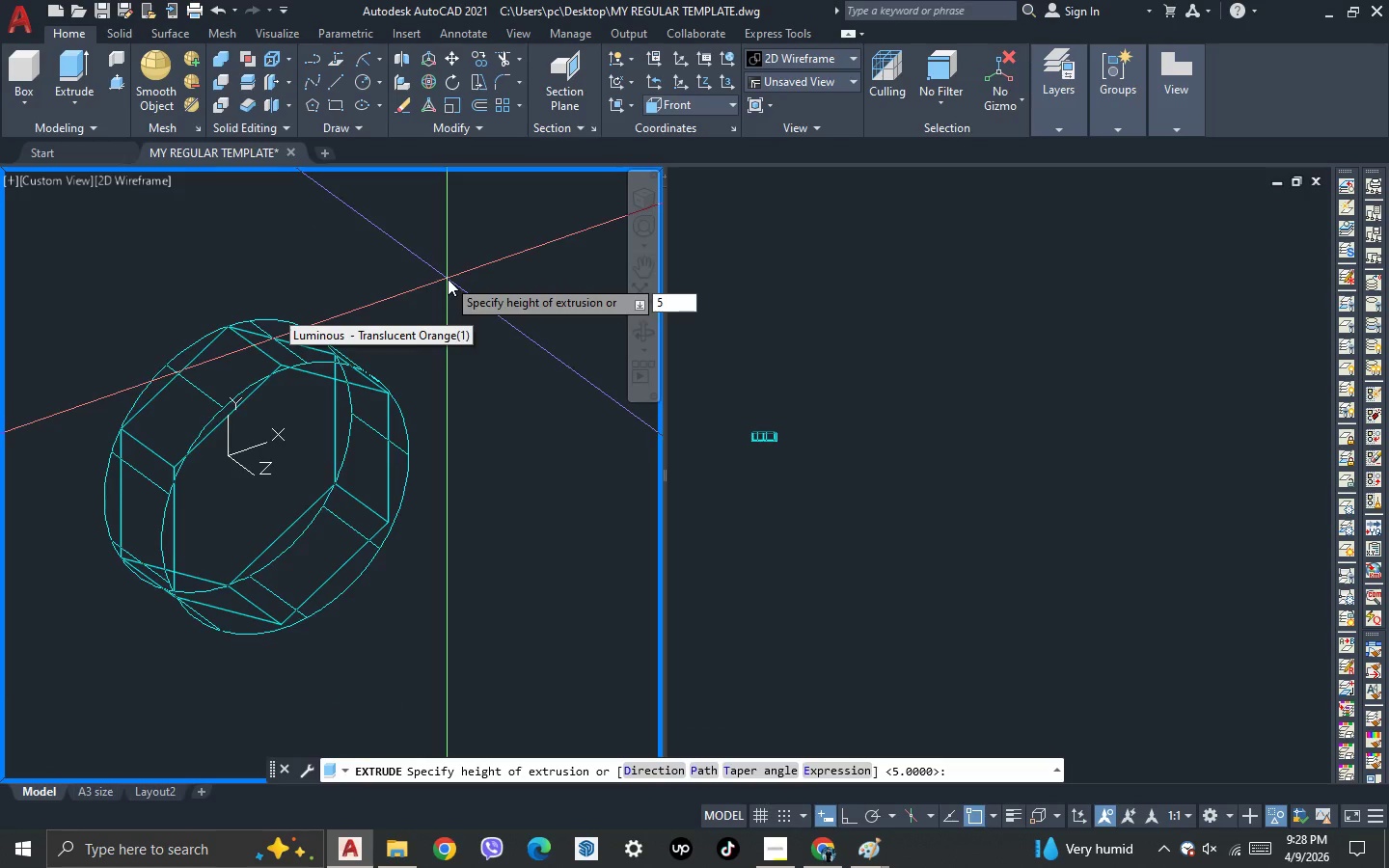 
key(Enter)
 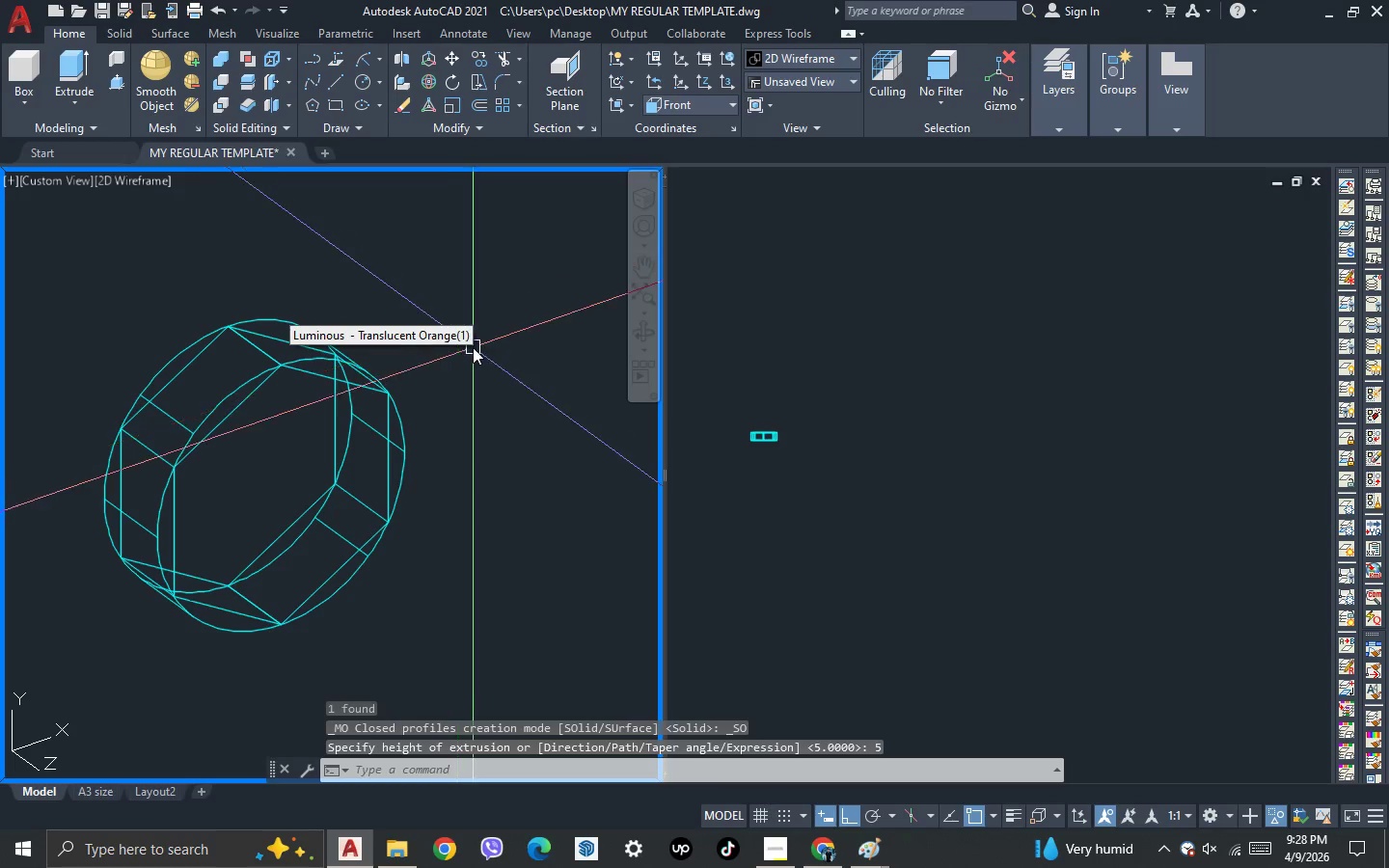 
key(Escape)
 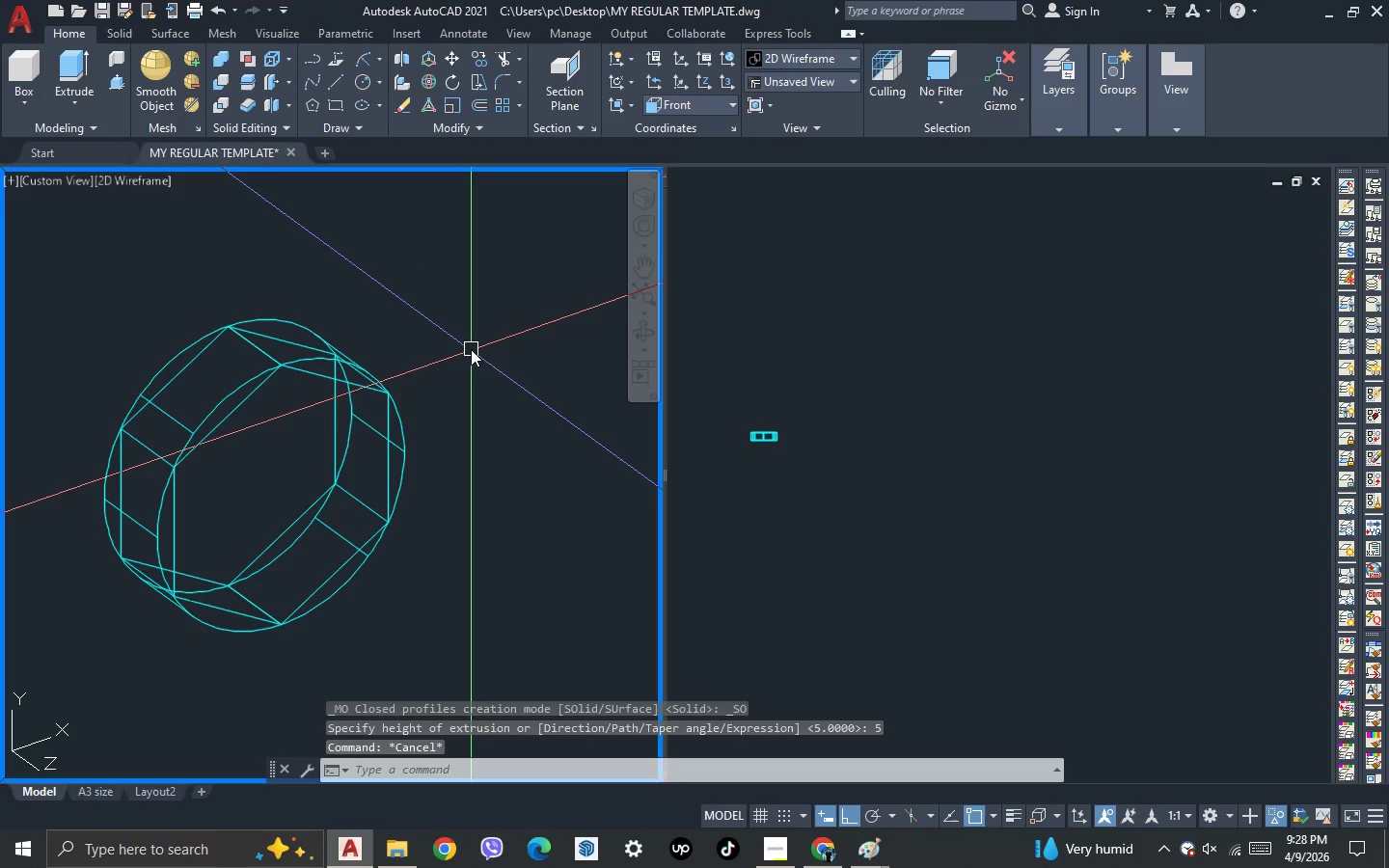 
key(F)
 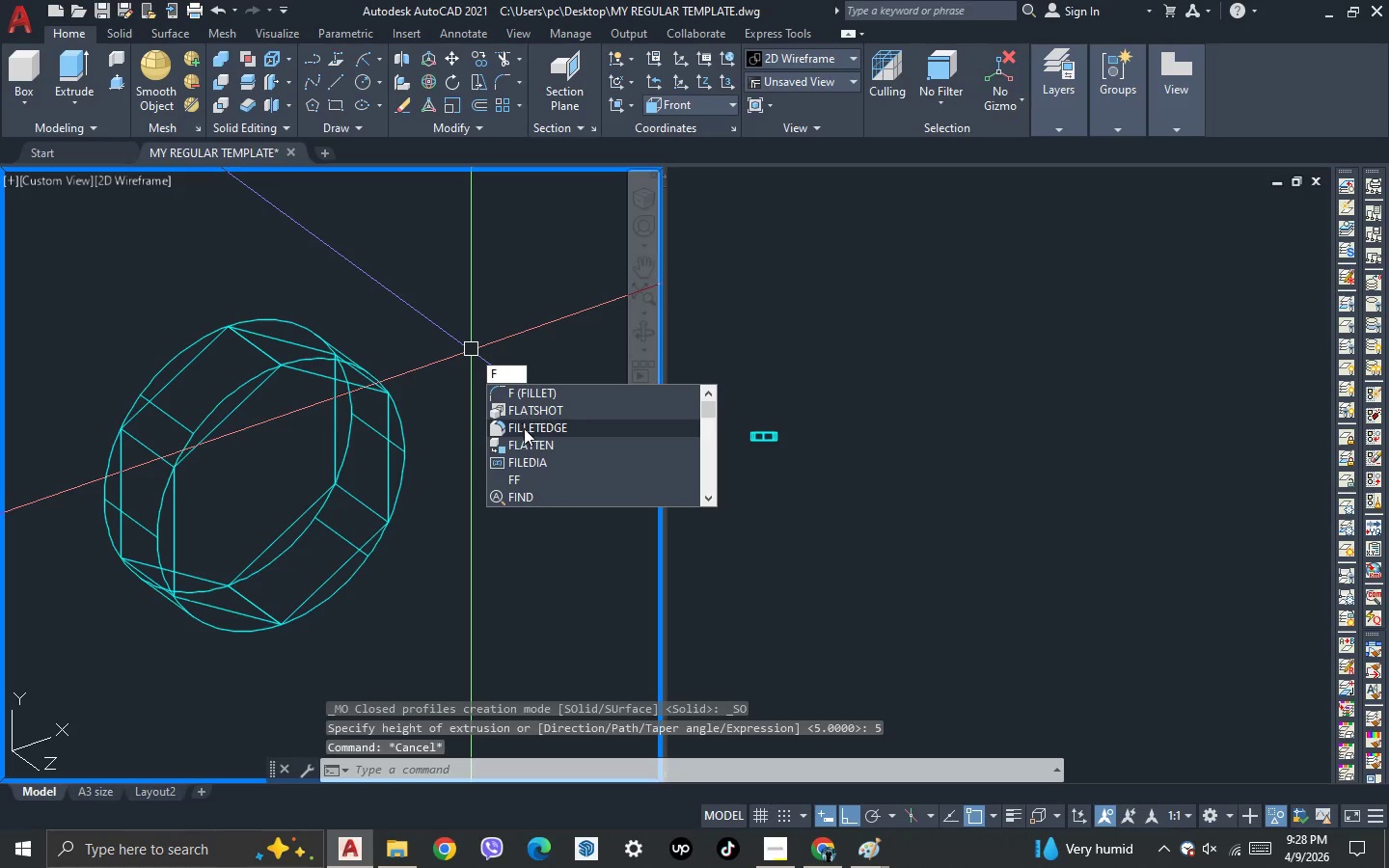 
left_click([524, 428])
 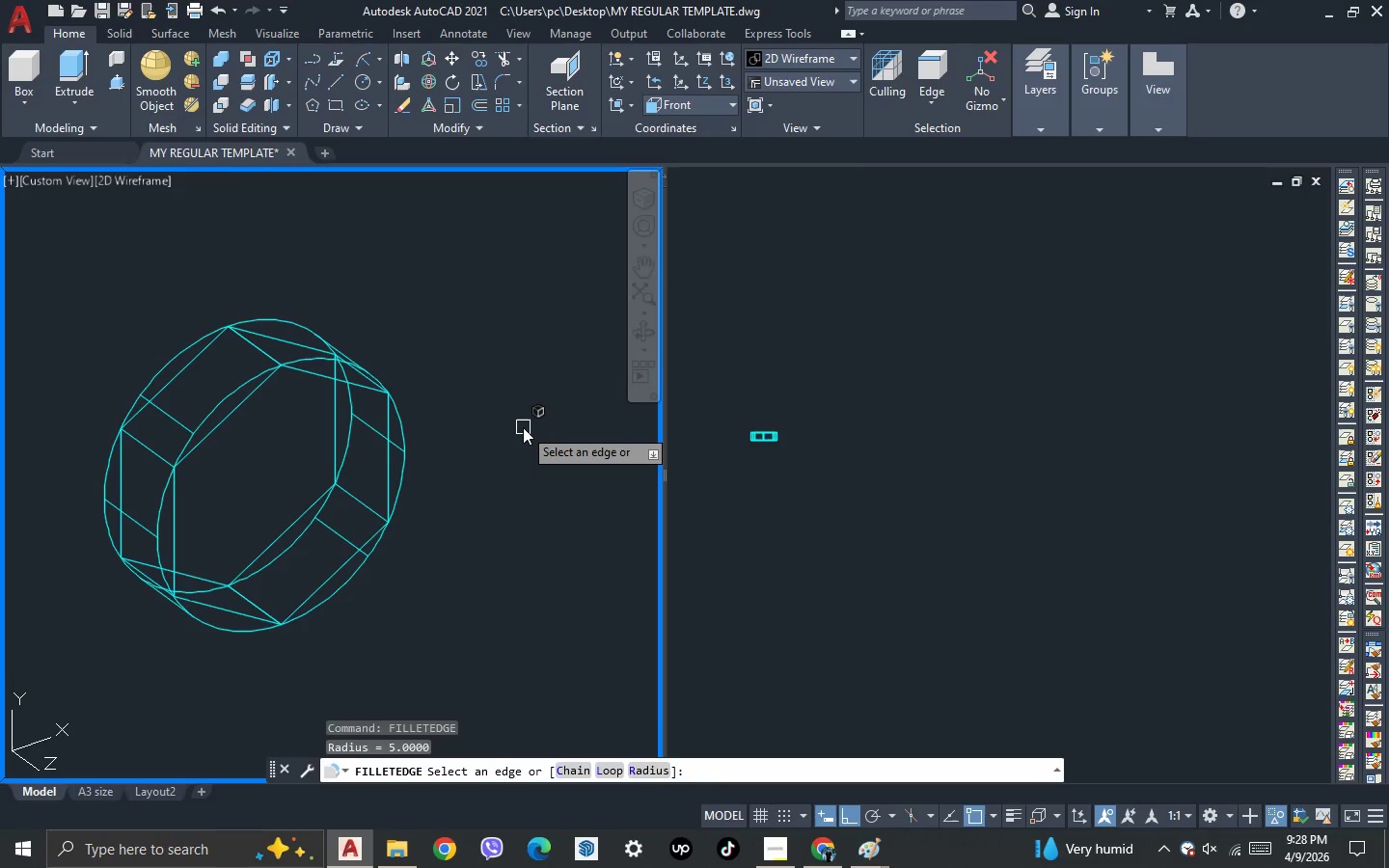 
key(R)
 